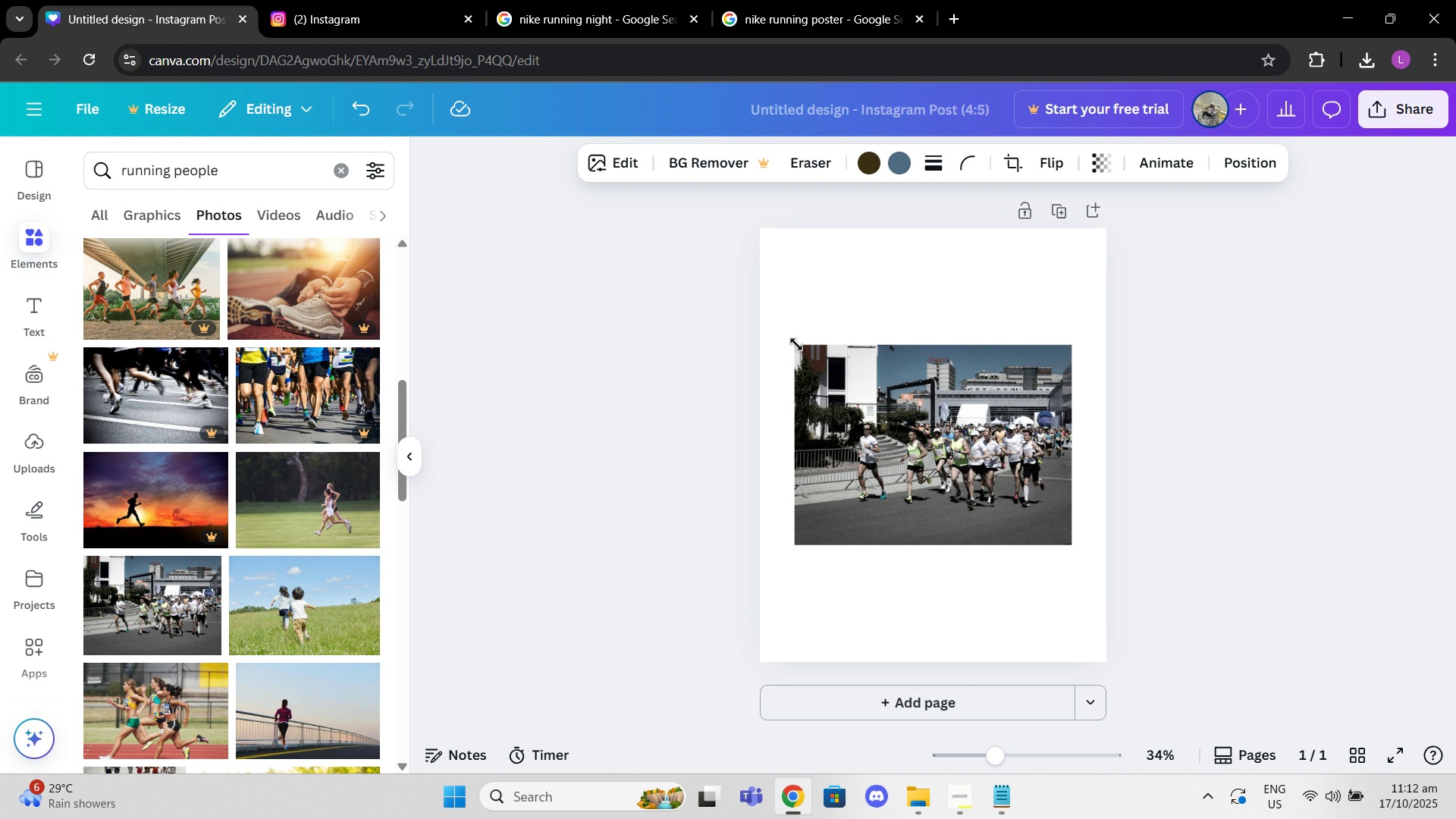 
left_click_drag(start_coordinate=[796, 343], to_coordinate=[653, 188])
 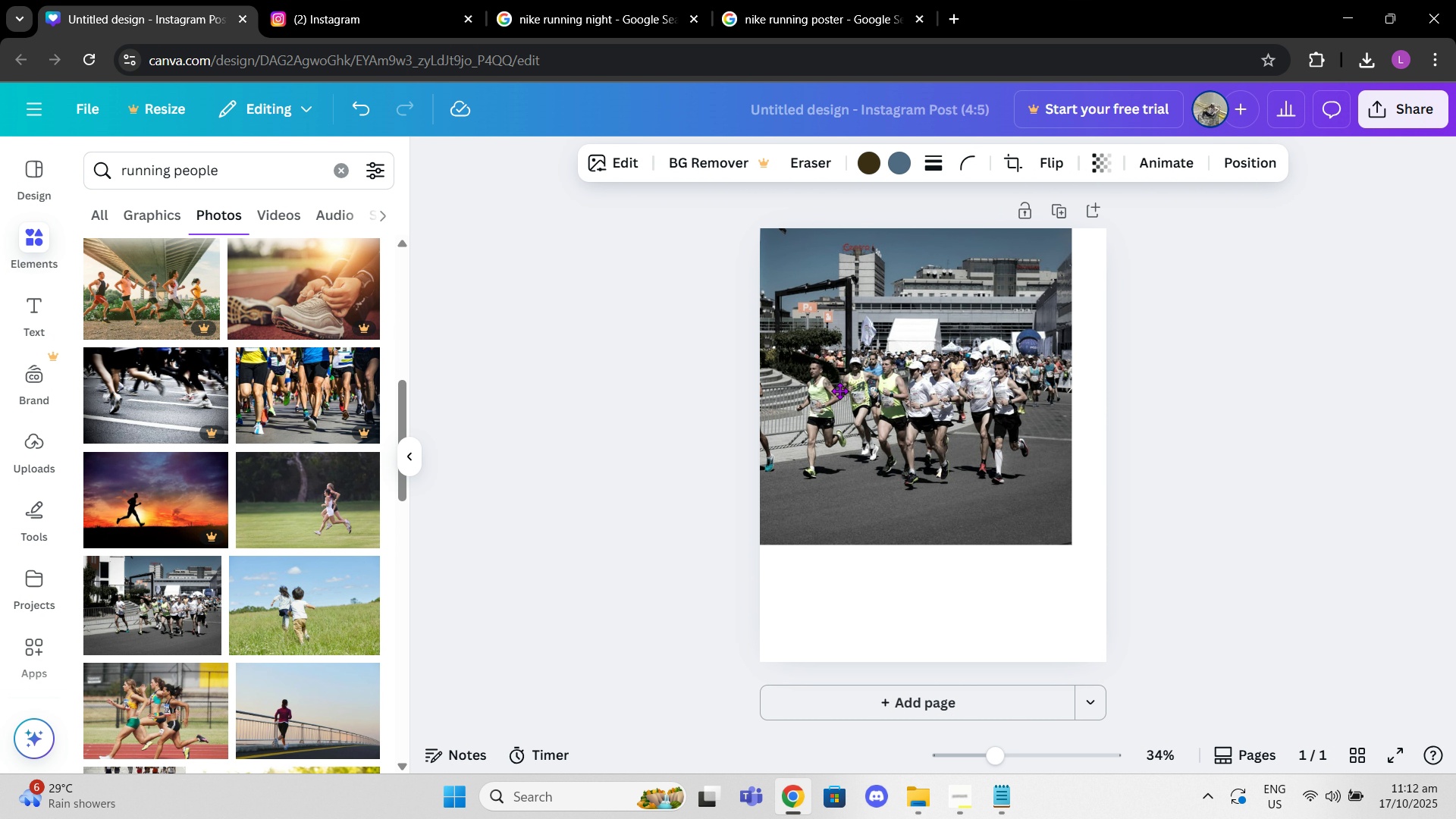 
left_click_drag(start_coordinate=[832, 384], to_coordinate=[861, 409])
 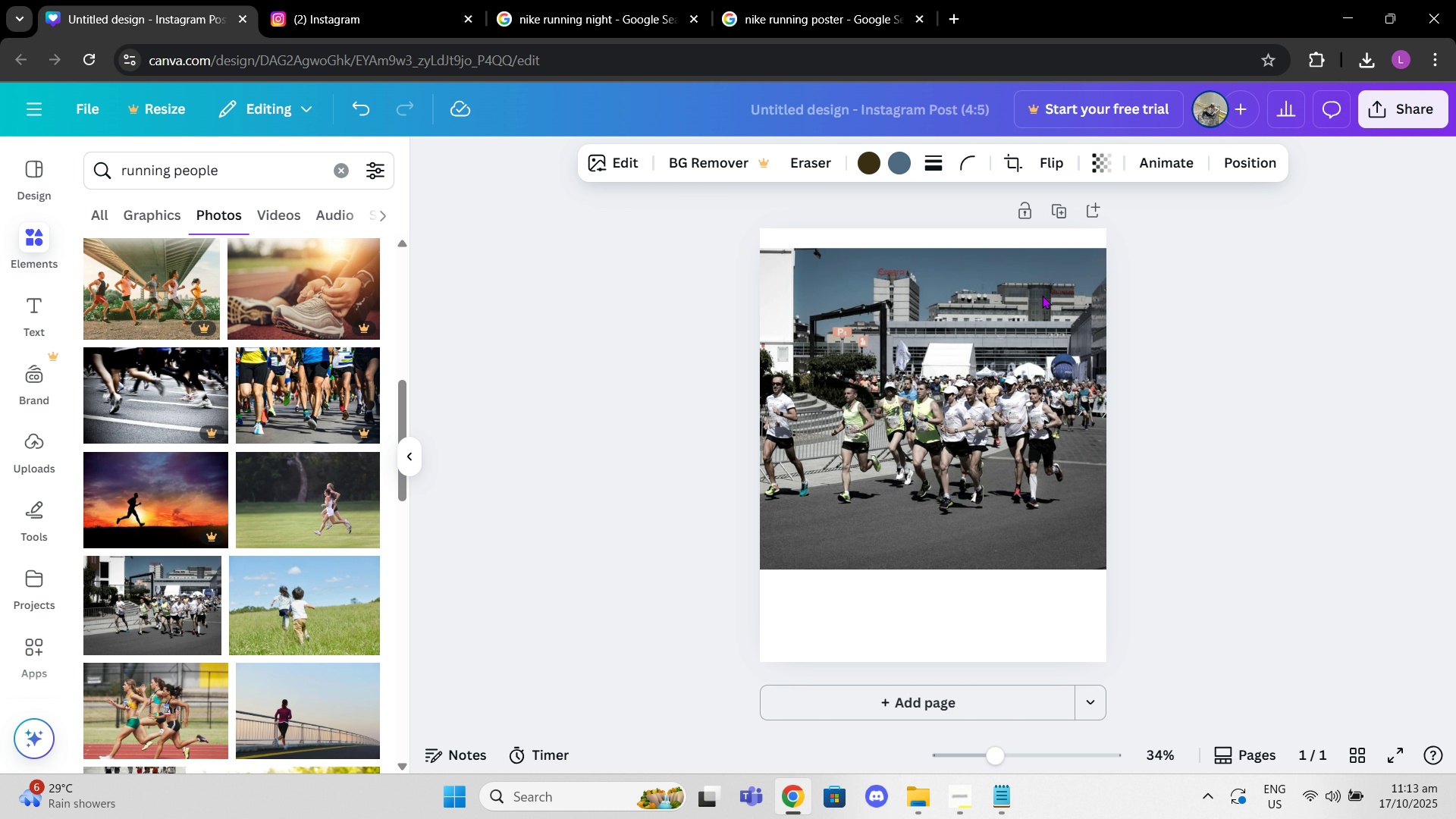 
left_click([1042, 295])
 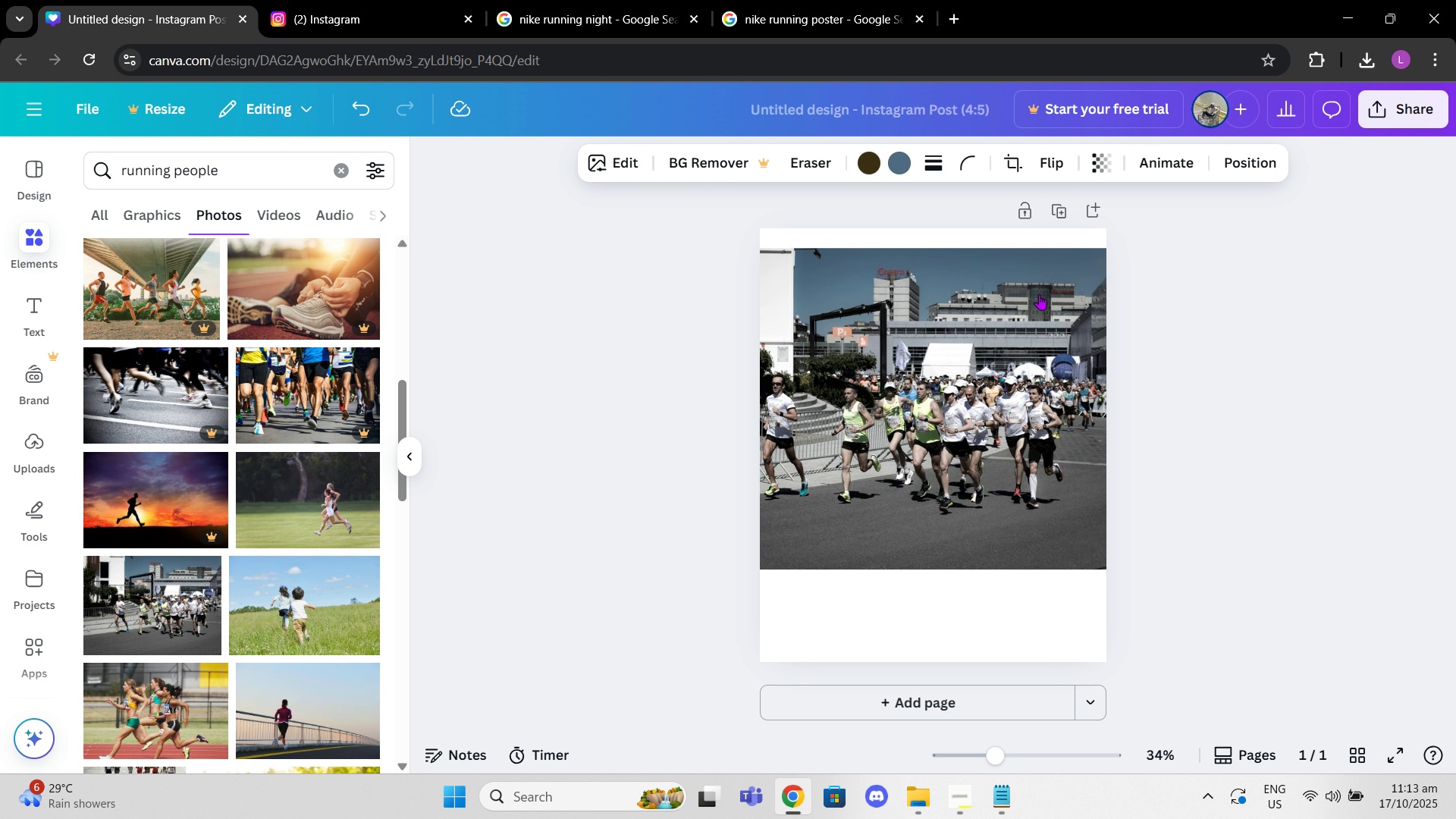 
right_click([1039, 295])
 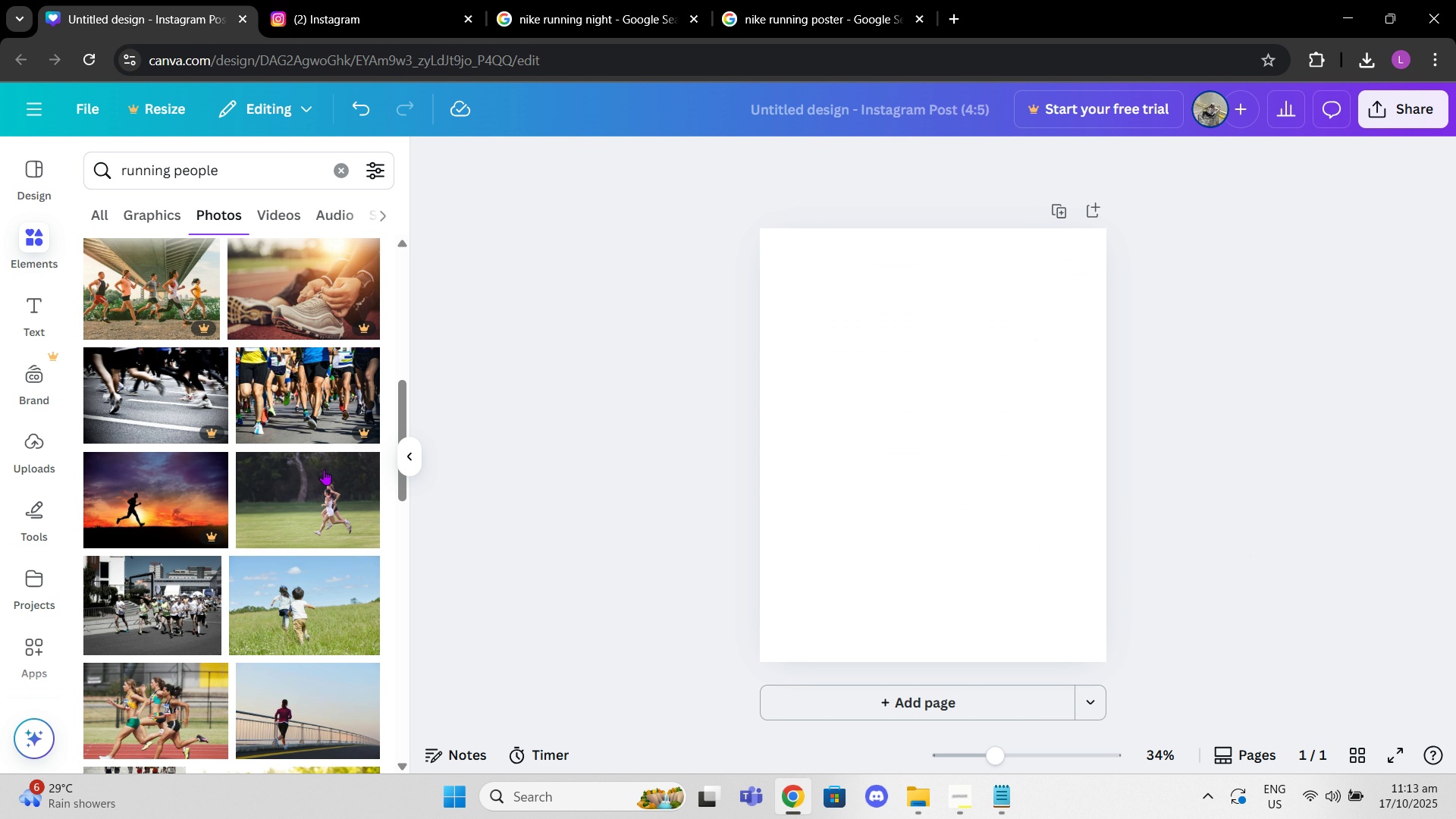 
scroll: coordinate [279, 409], scroll_direction: down, amount: 13.0
 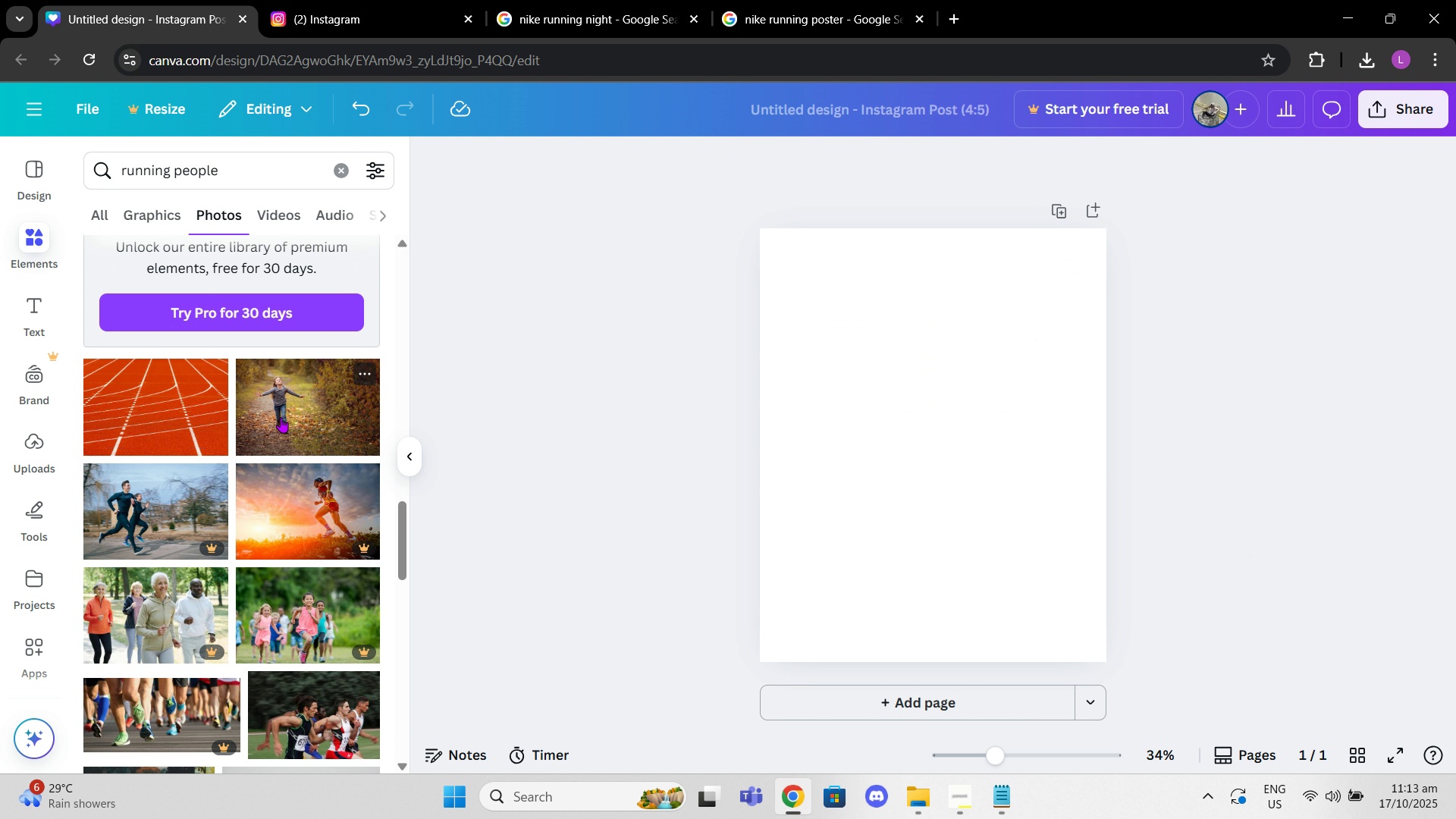 
scroll: coordinate [281, 419], scroll_direction: down, amount: 3.0
 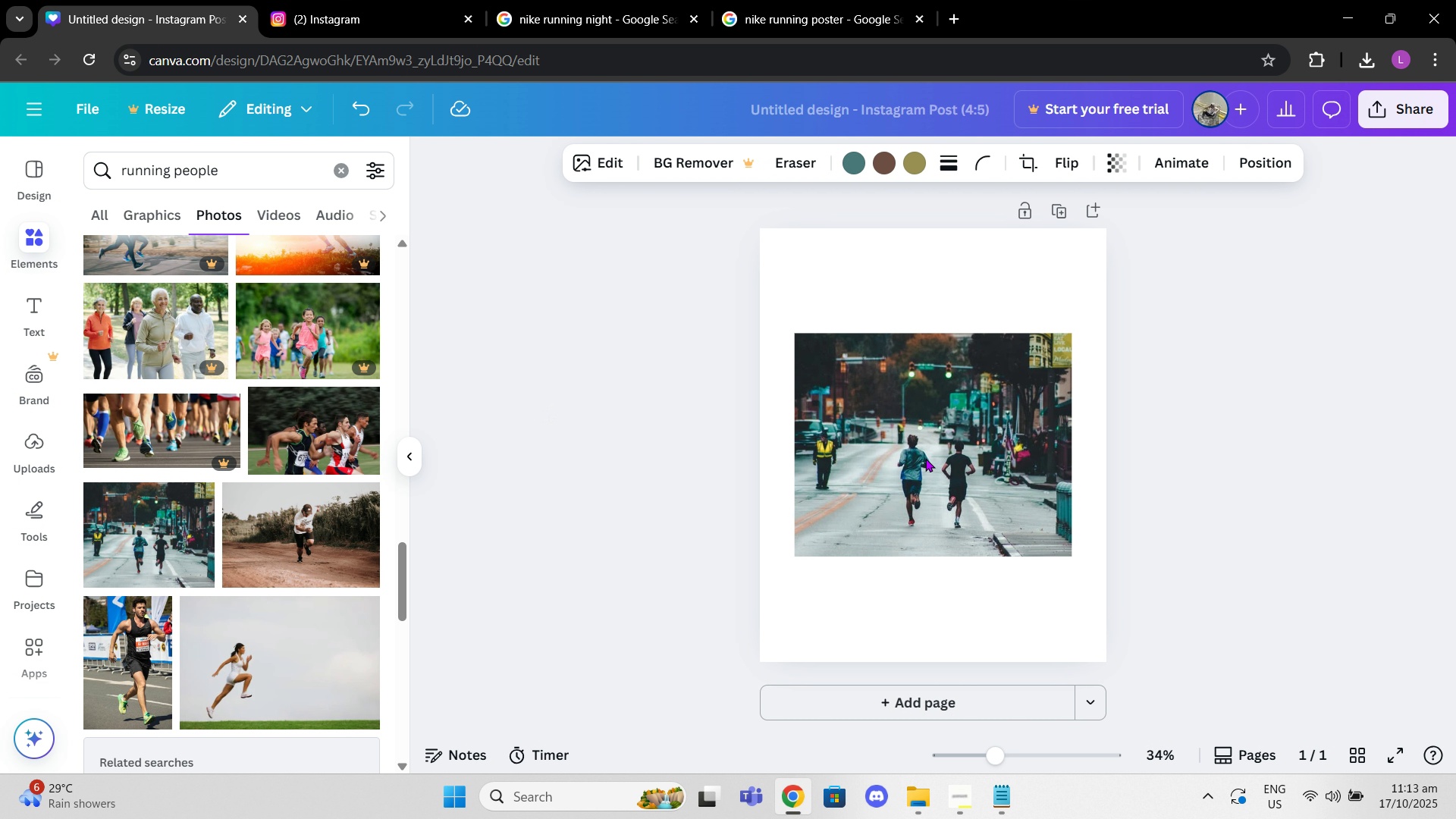 
left_click_drag(start_coordinate=[805, 339], to_coordinate=[805, 343])
 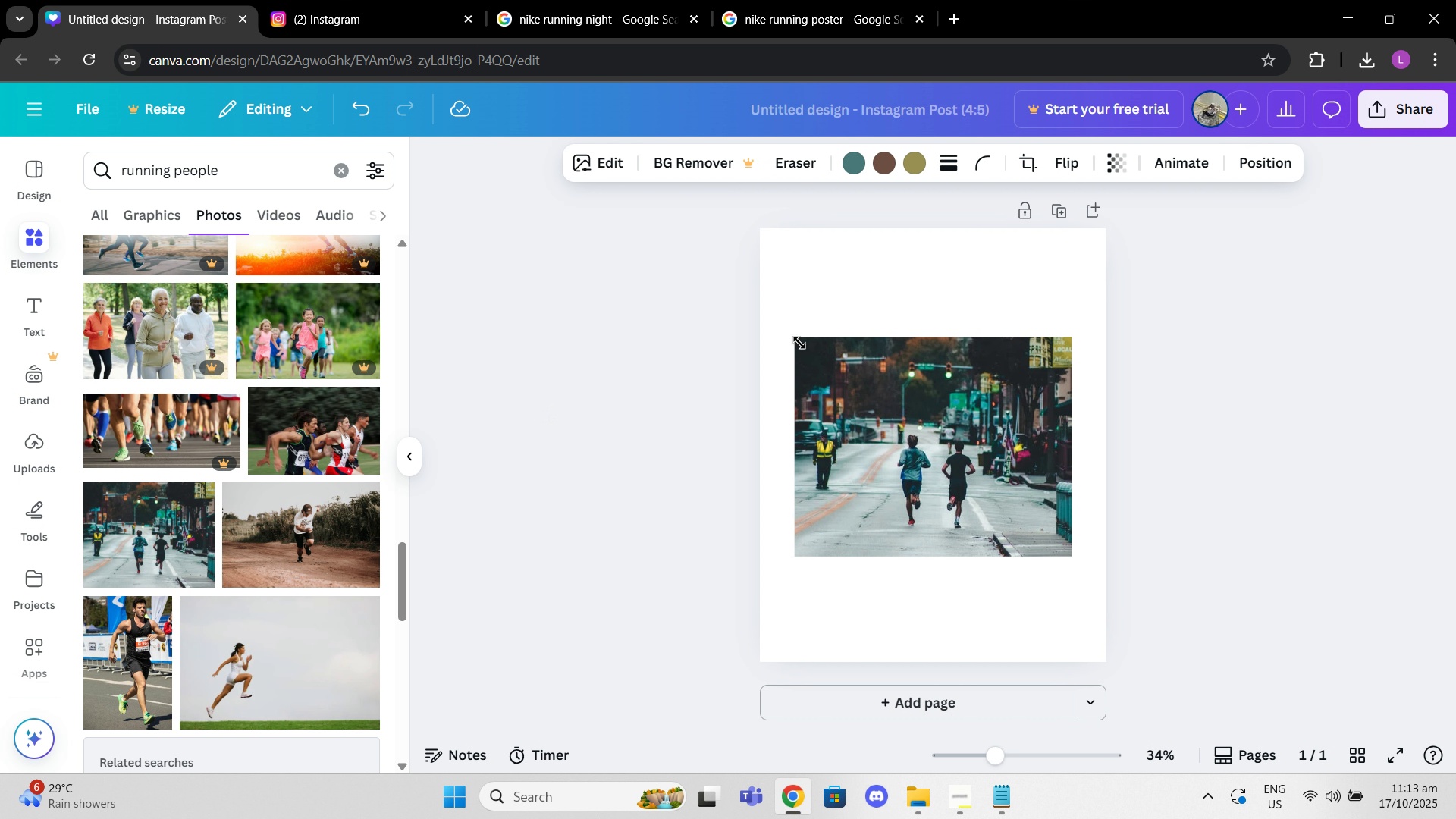 
left_click_drag(start_coordinate=[799, 343], to_coordinate=[712, 207])
 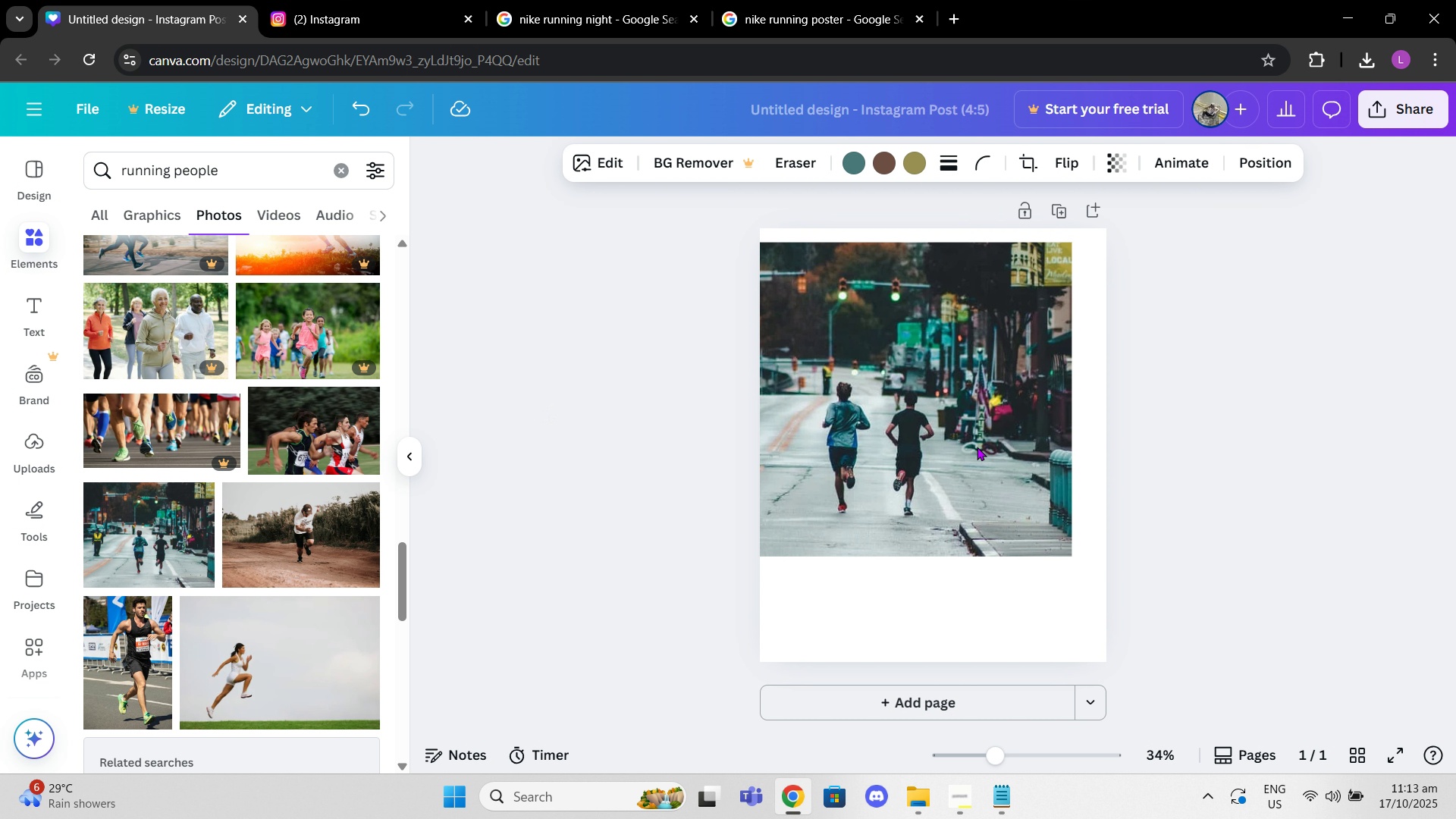 
left_click([975, 447])
 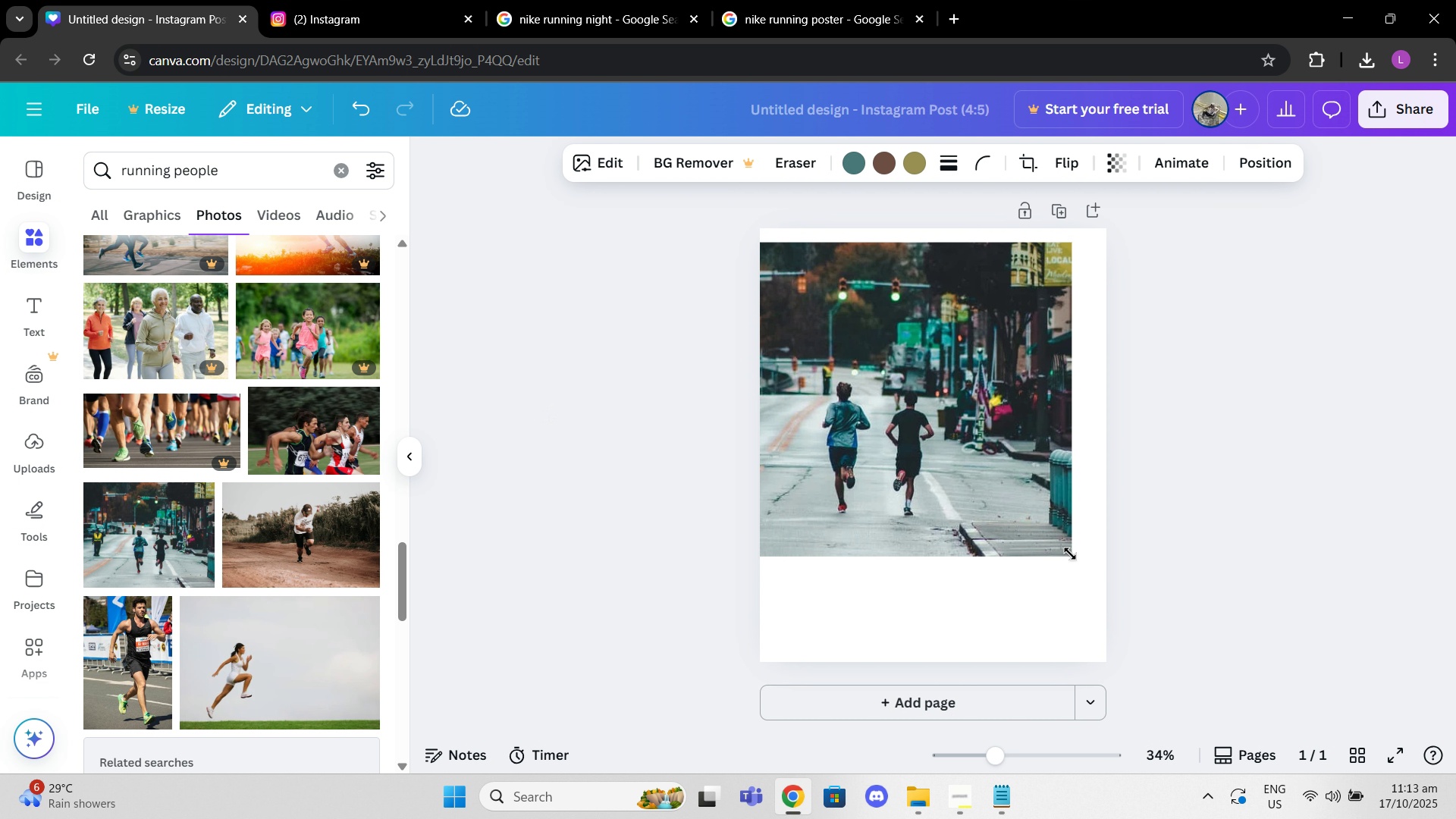 
left_click_drag(start_coordinate=[1070, 555], to_coordinate=[1197, 686])
 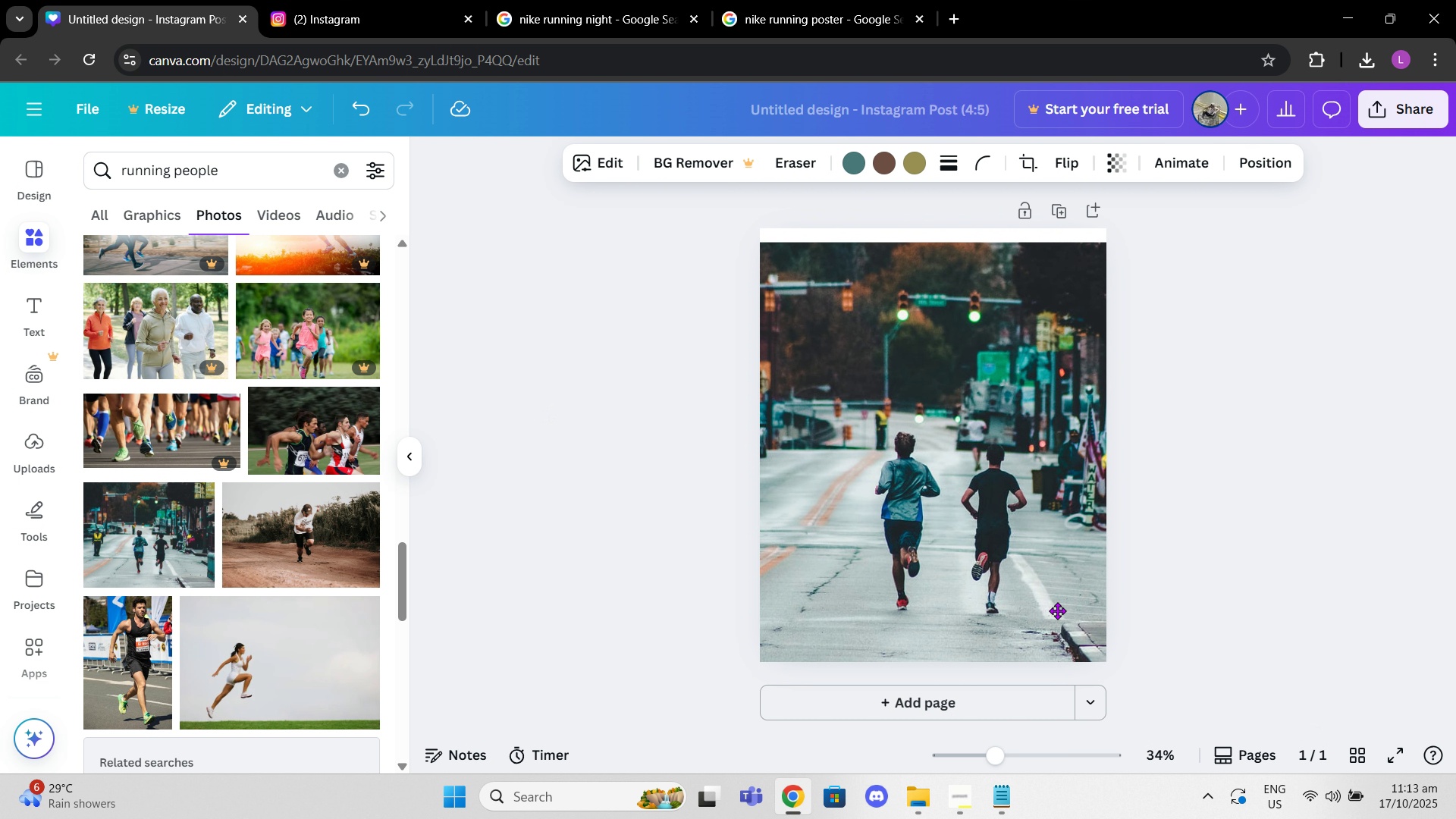 
left_click_drag(start_coordinate=[1068, 613], to_coordinate=[1046, 593])
 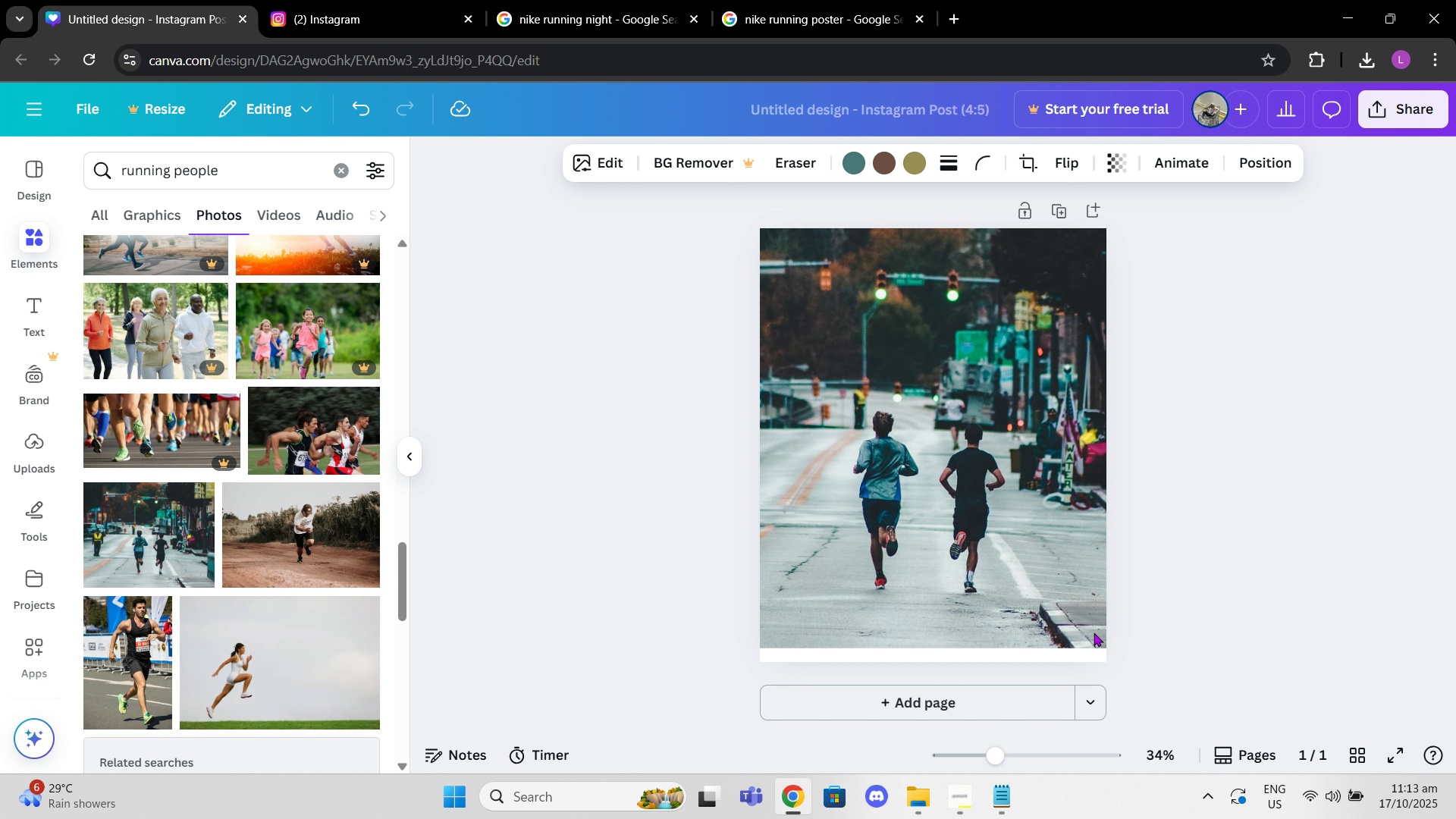 
left_click([1092, 633])
 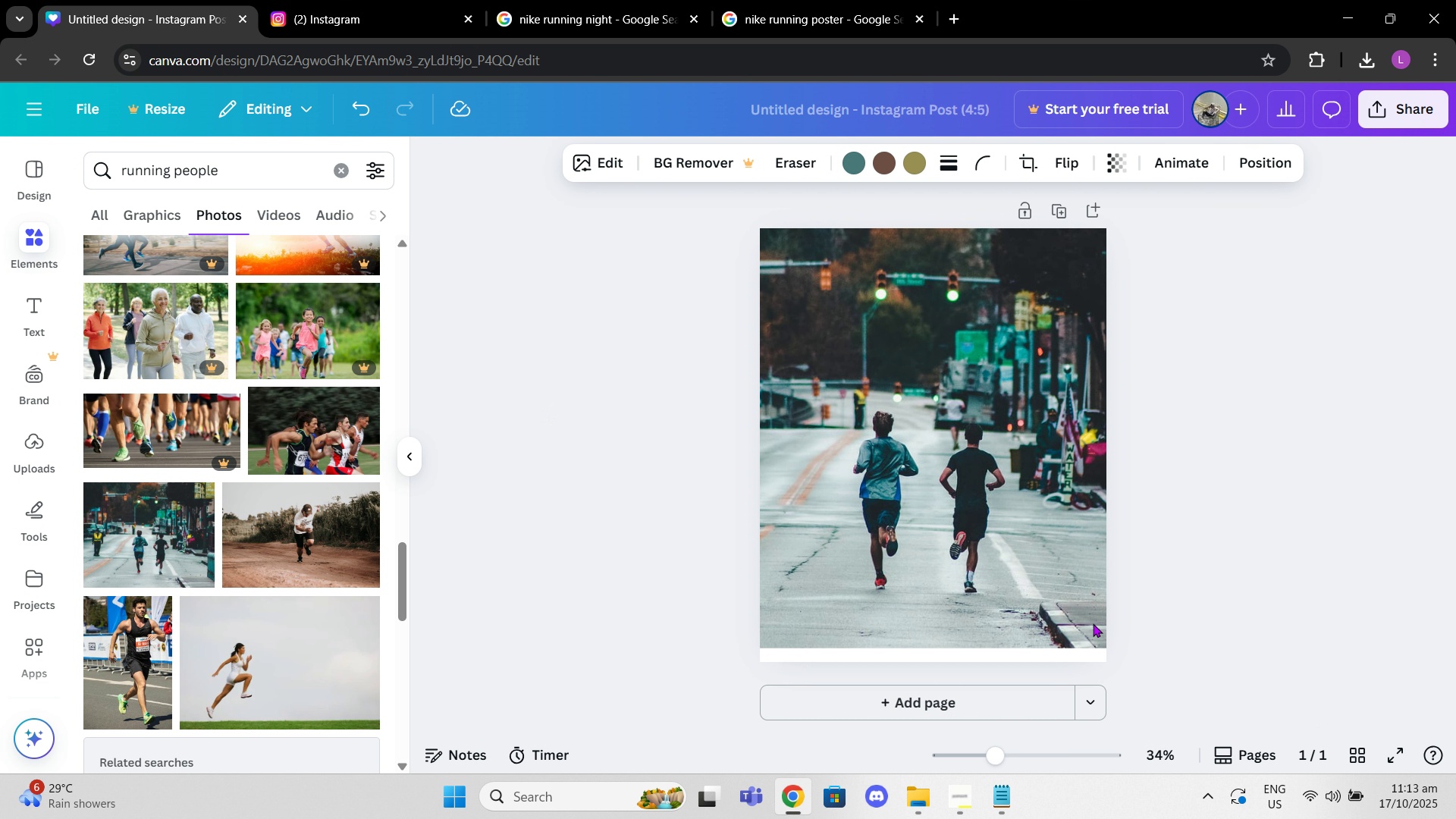 
double_click([1093, 623])
 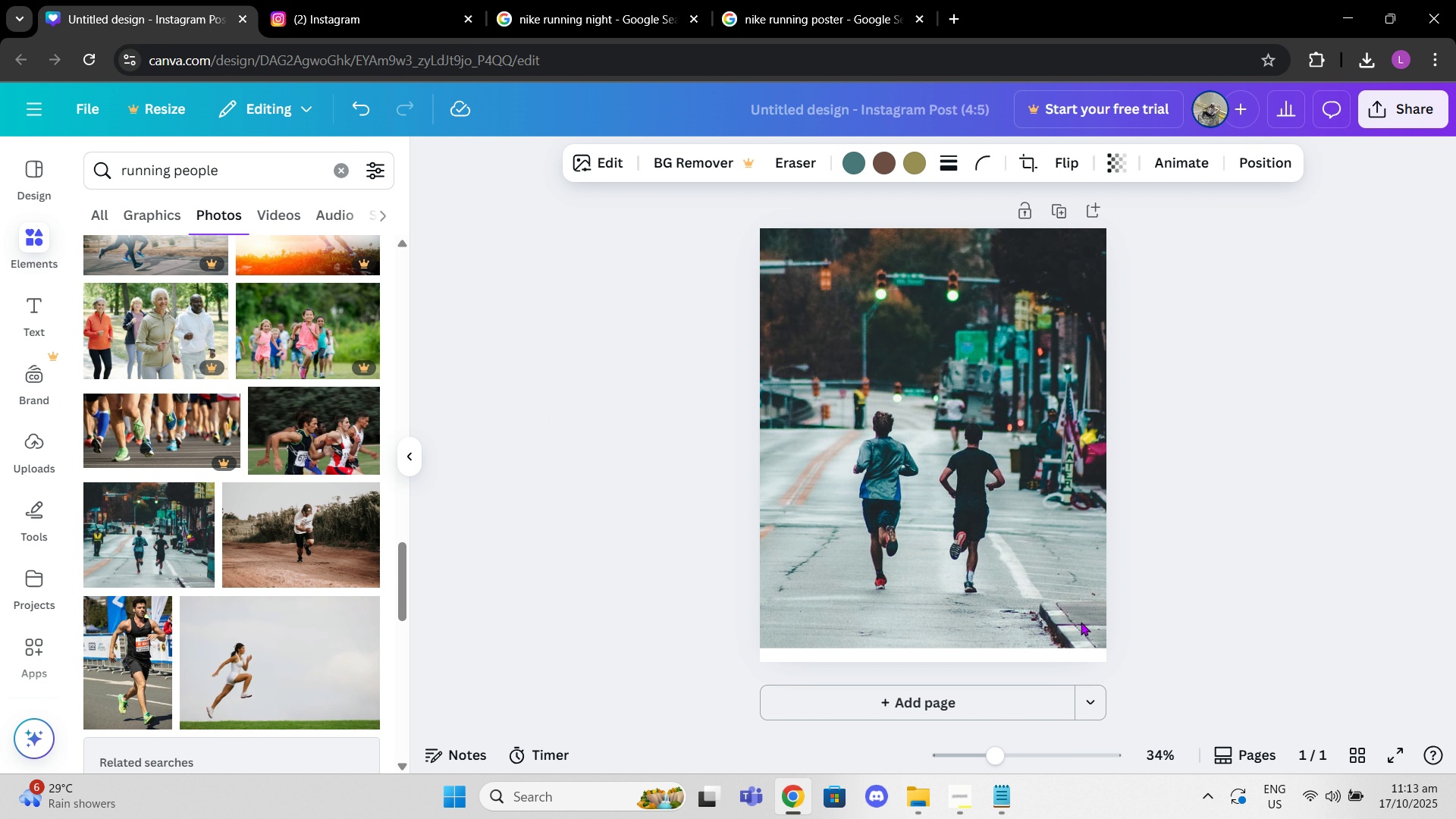 
double_click([1081, 622])
 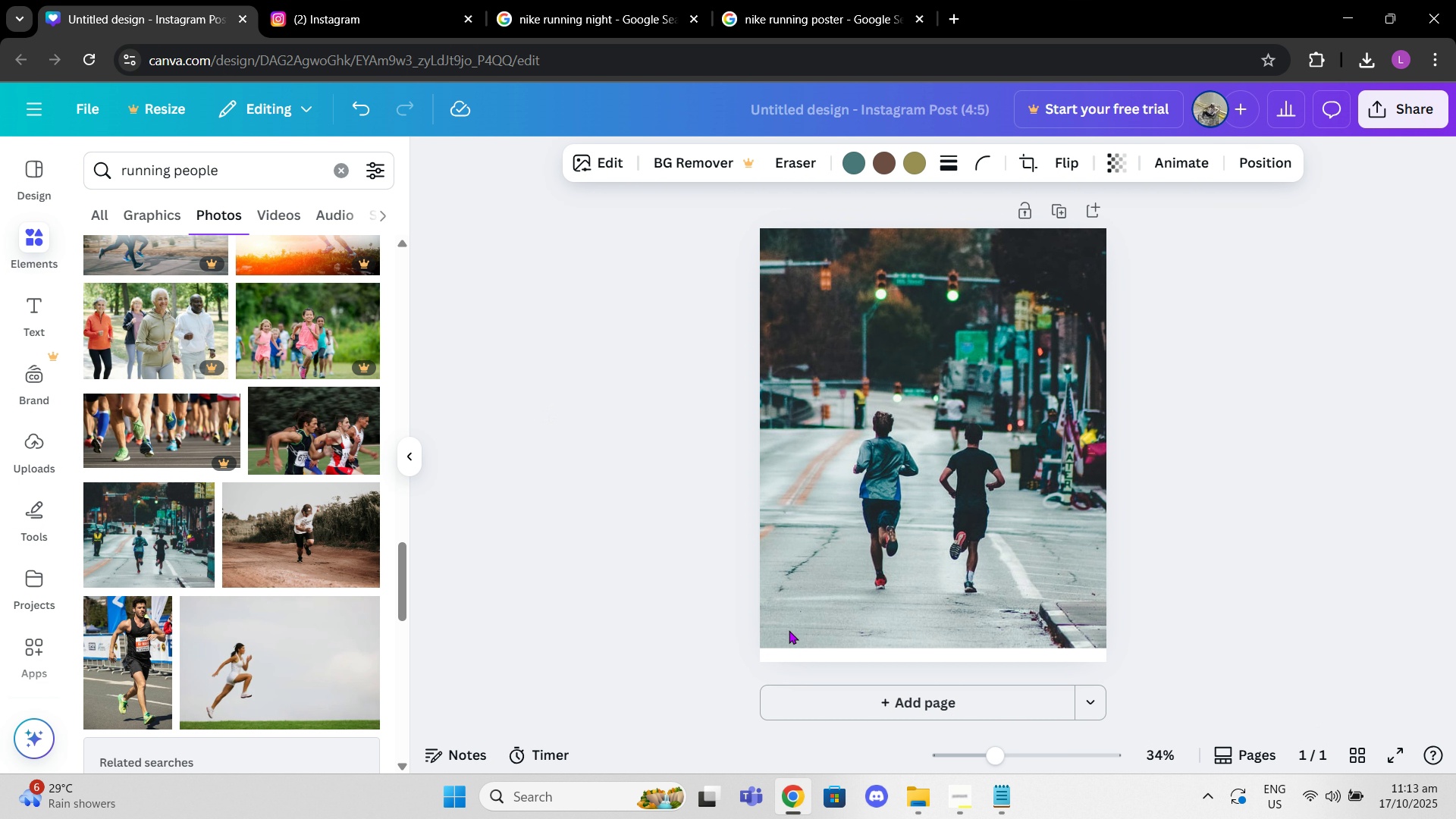 
left_click_drag(start_coordinate=[784, 637], to_coordinate=[780, 657])
 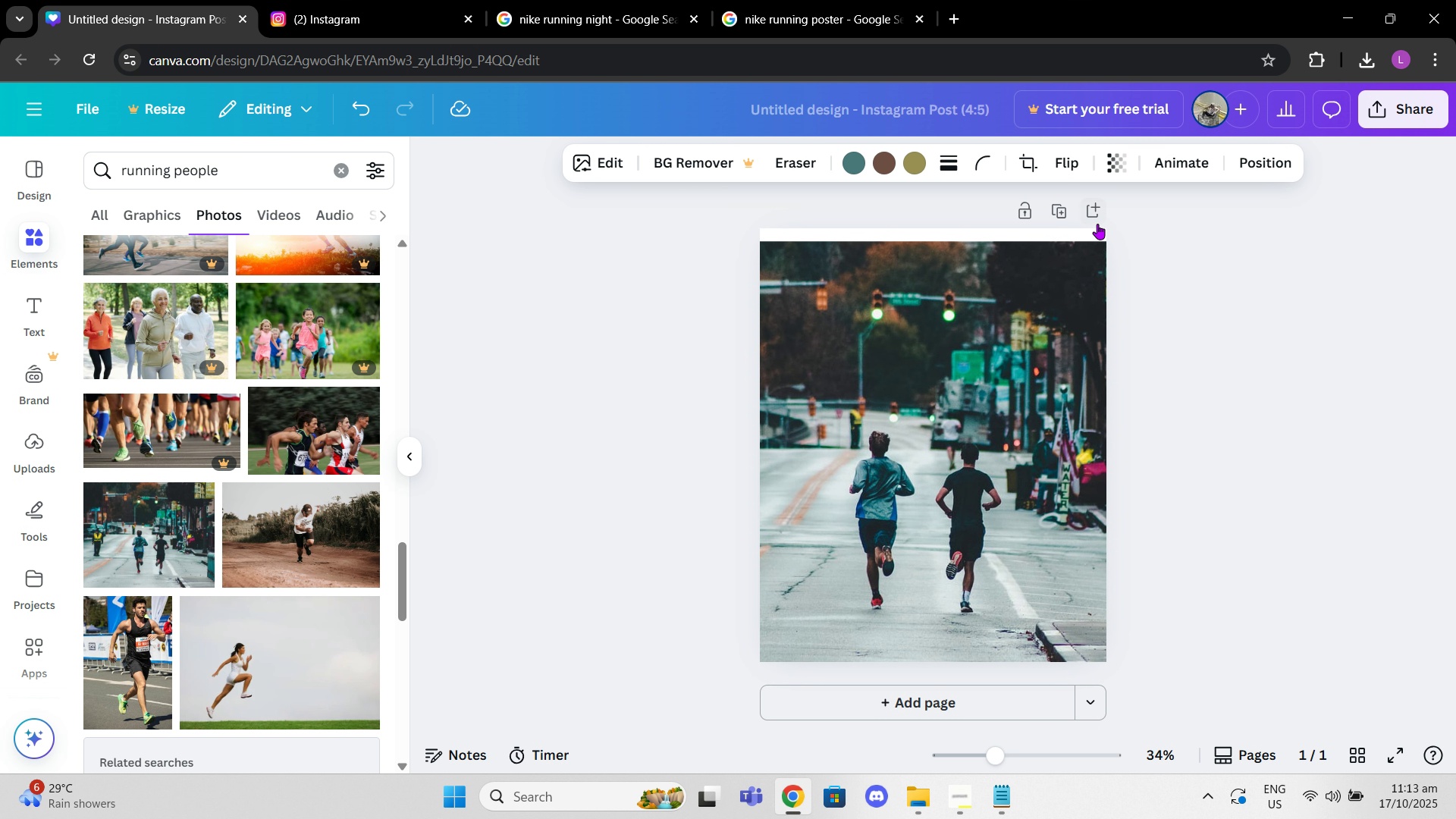 
left_click([1097, 224])
 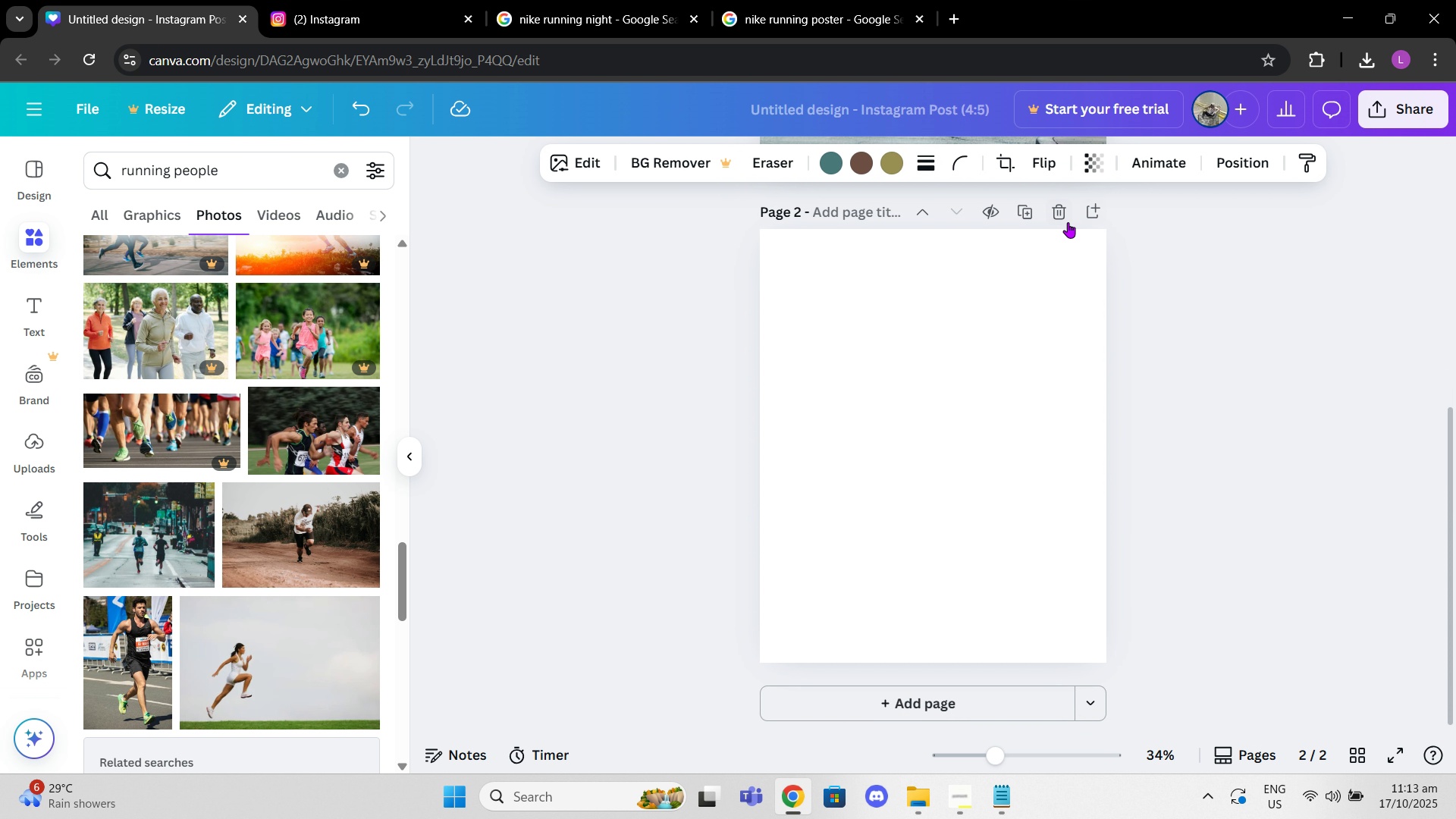 
left_click([1066, 219])
 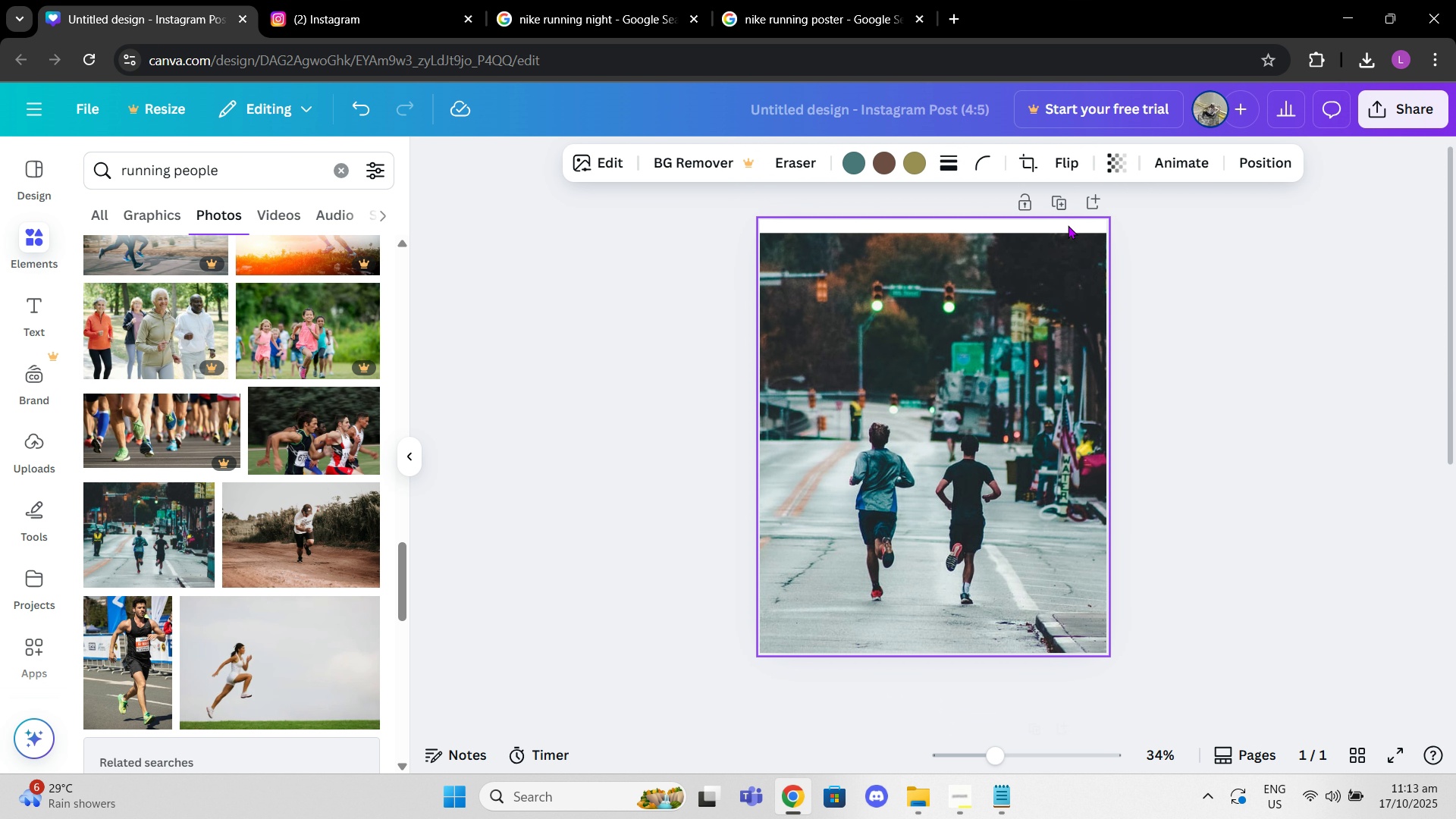 
scroll: coordinate [1068, 225], scroll_direction: up, amount: 3.0
 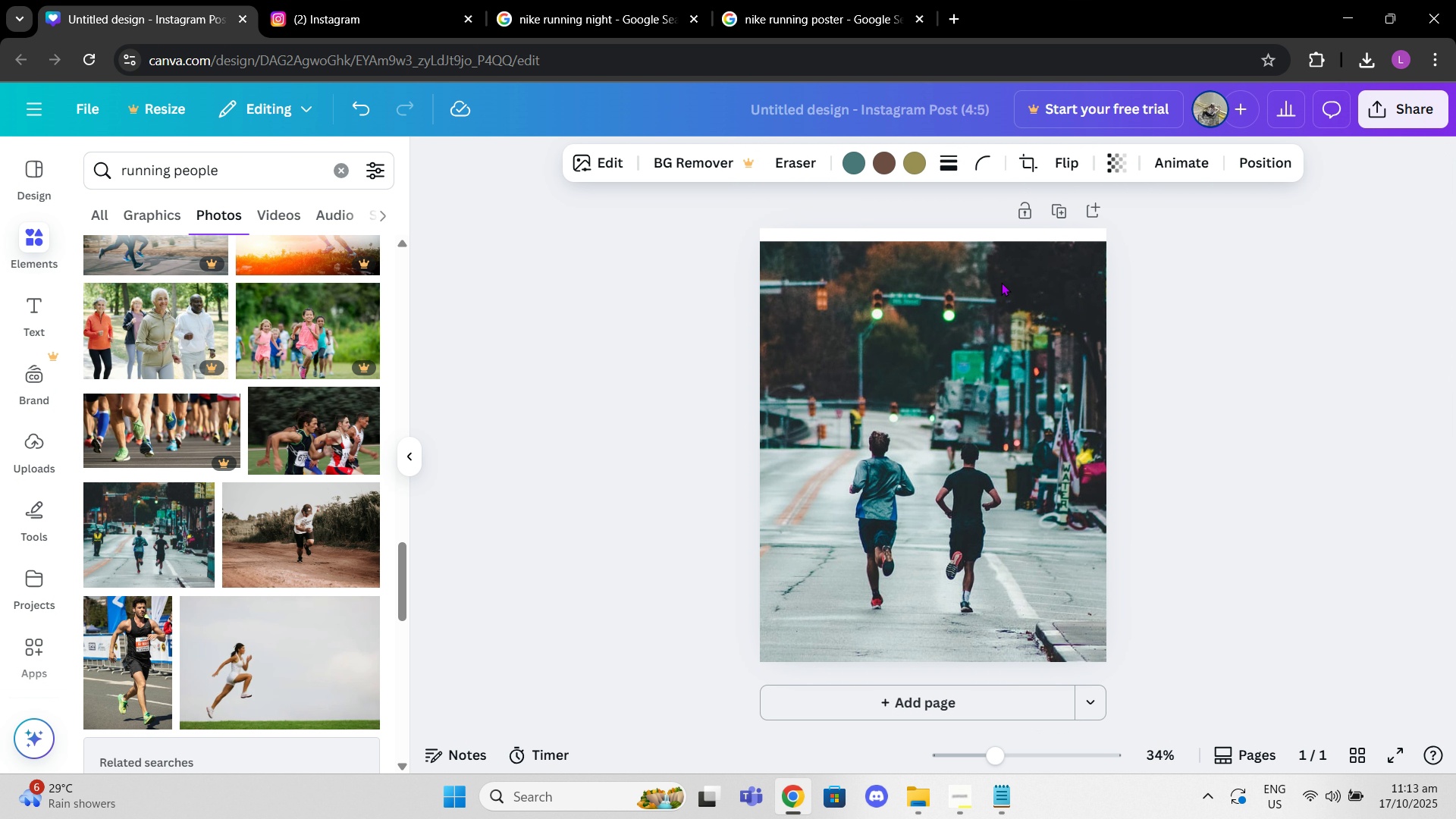 
double_click([1075, 270])
 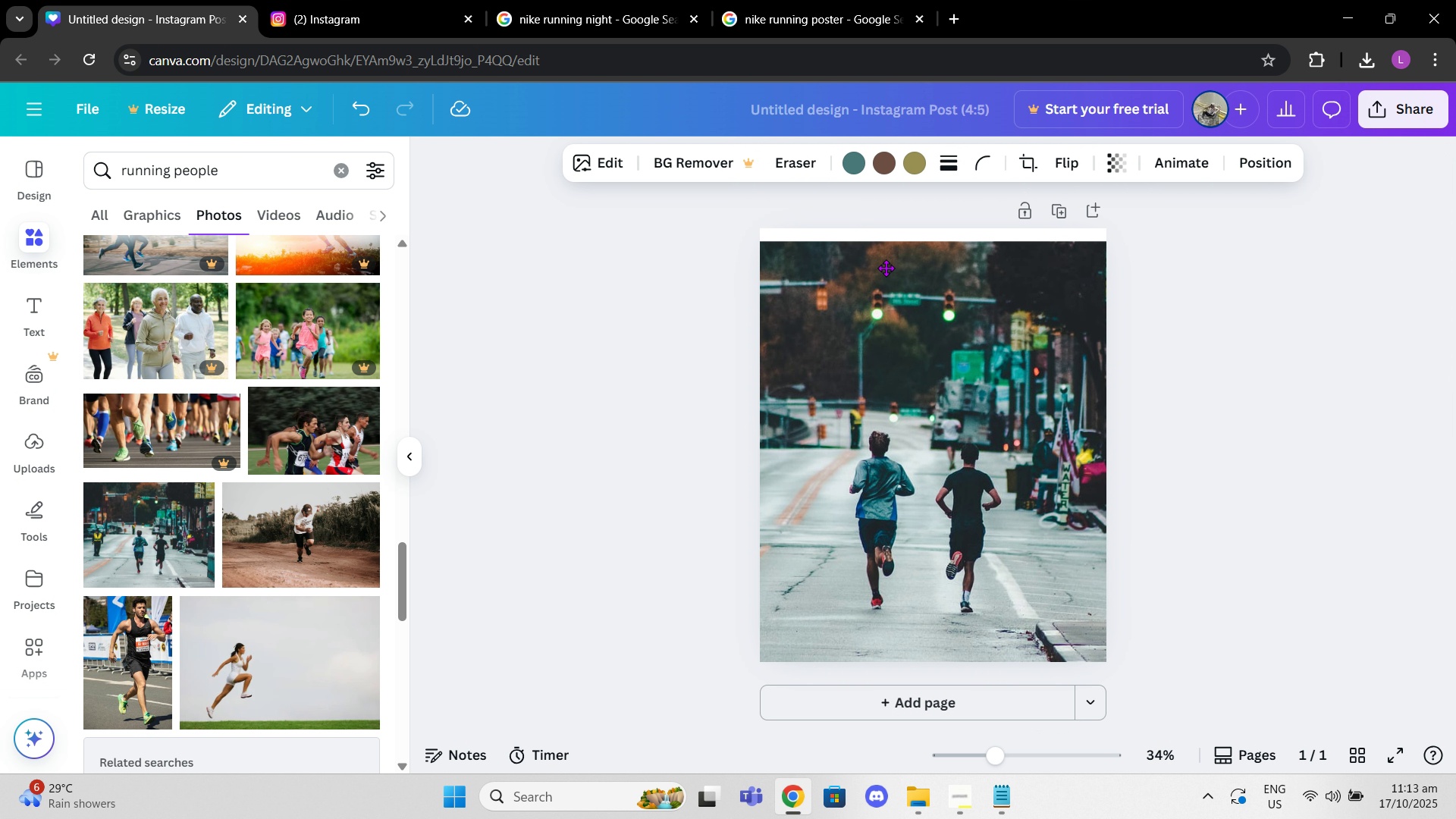 
left_click_drag(start_coordinate=[886, 301], to_coordinate=[886, 265])
 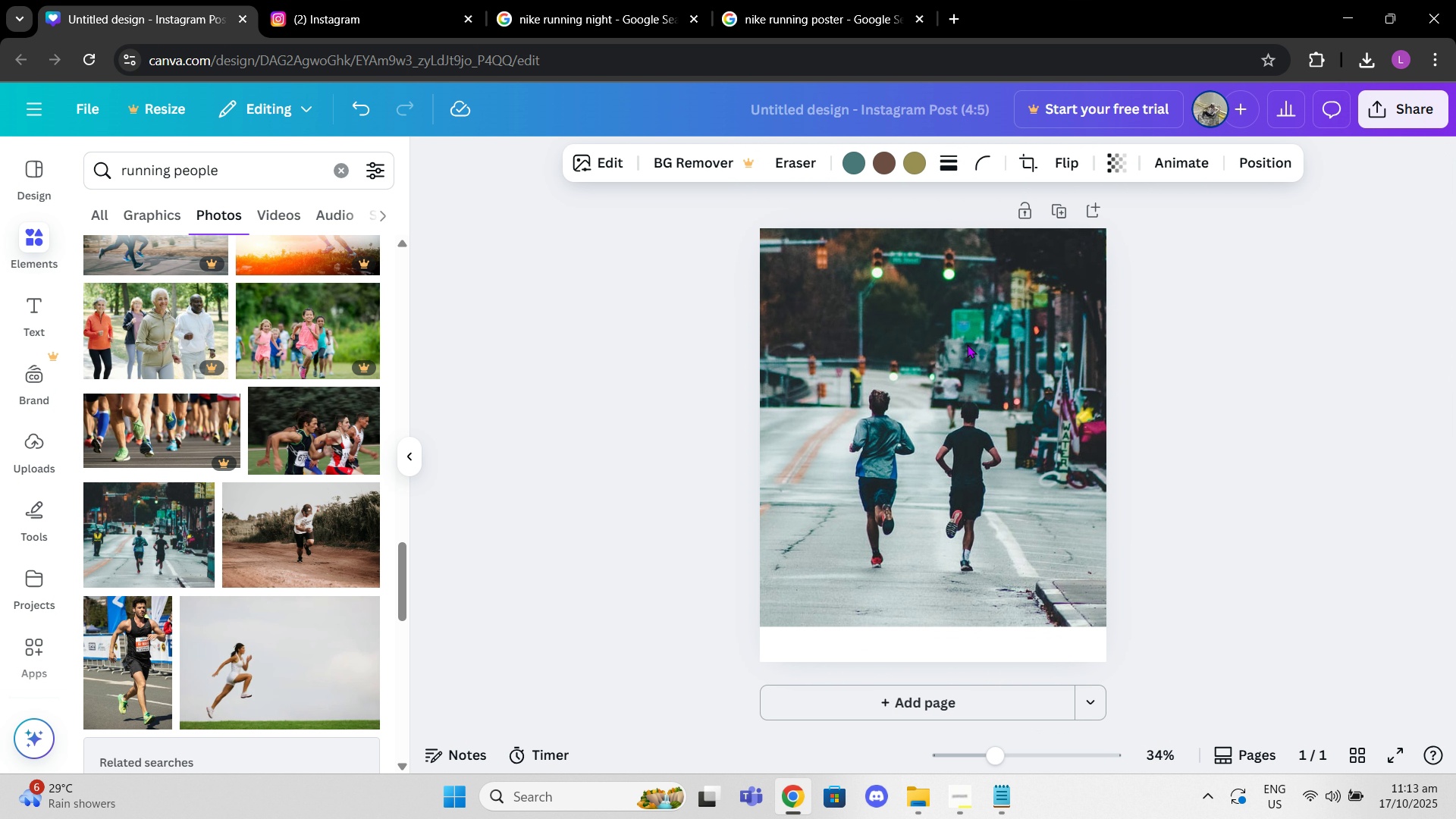 
left_click_drag(start_coordinate=[968, 344], to_coordinate=[963, 387])
 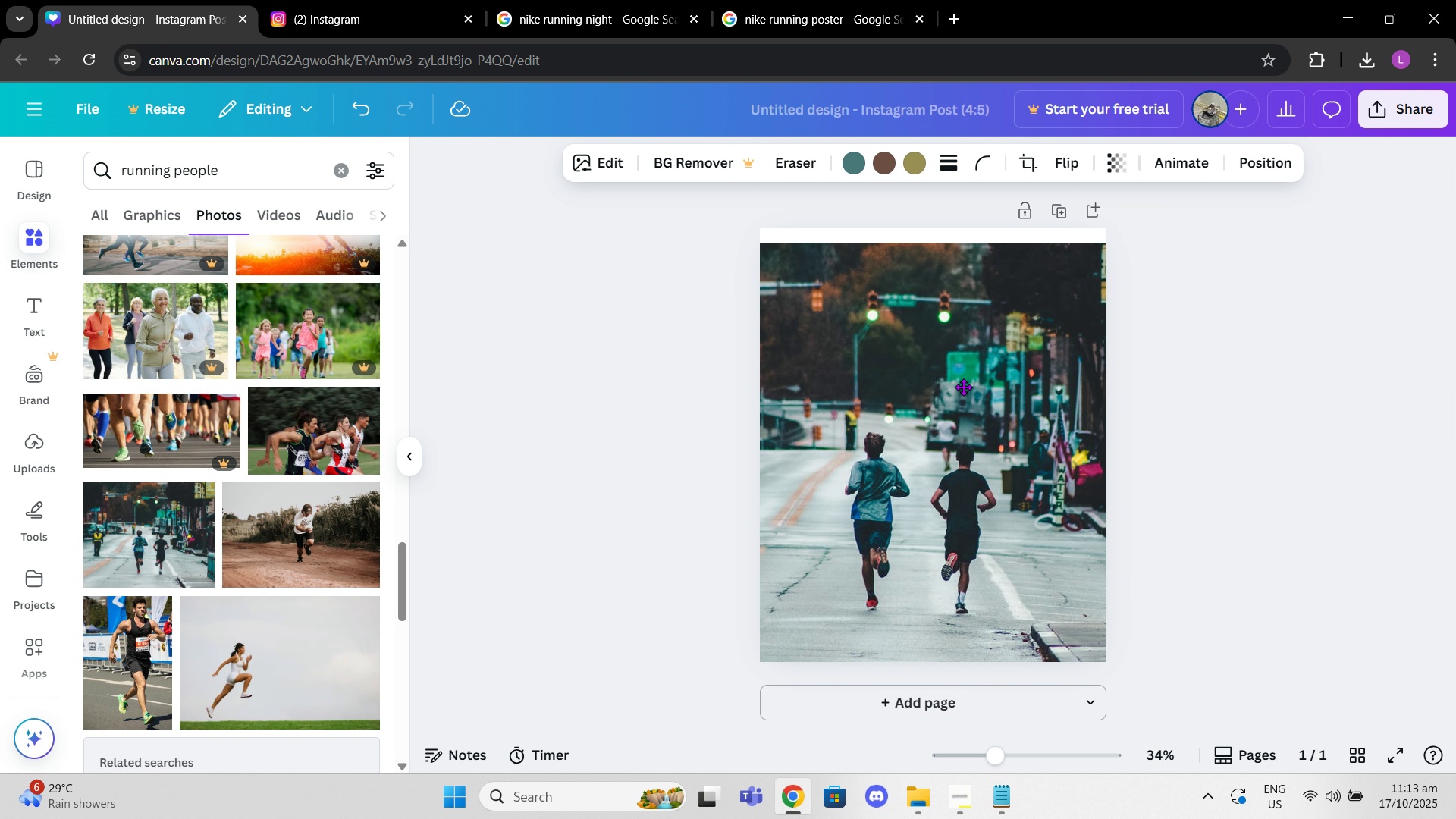 
double_click([963, 387])
 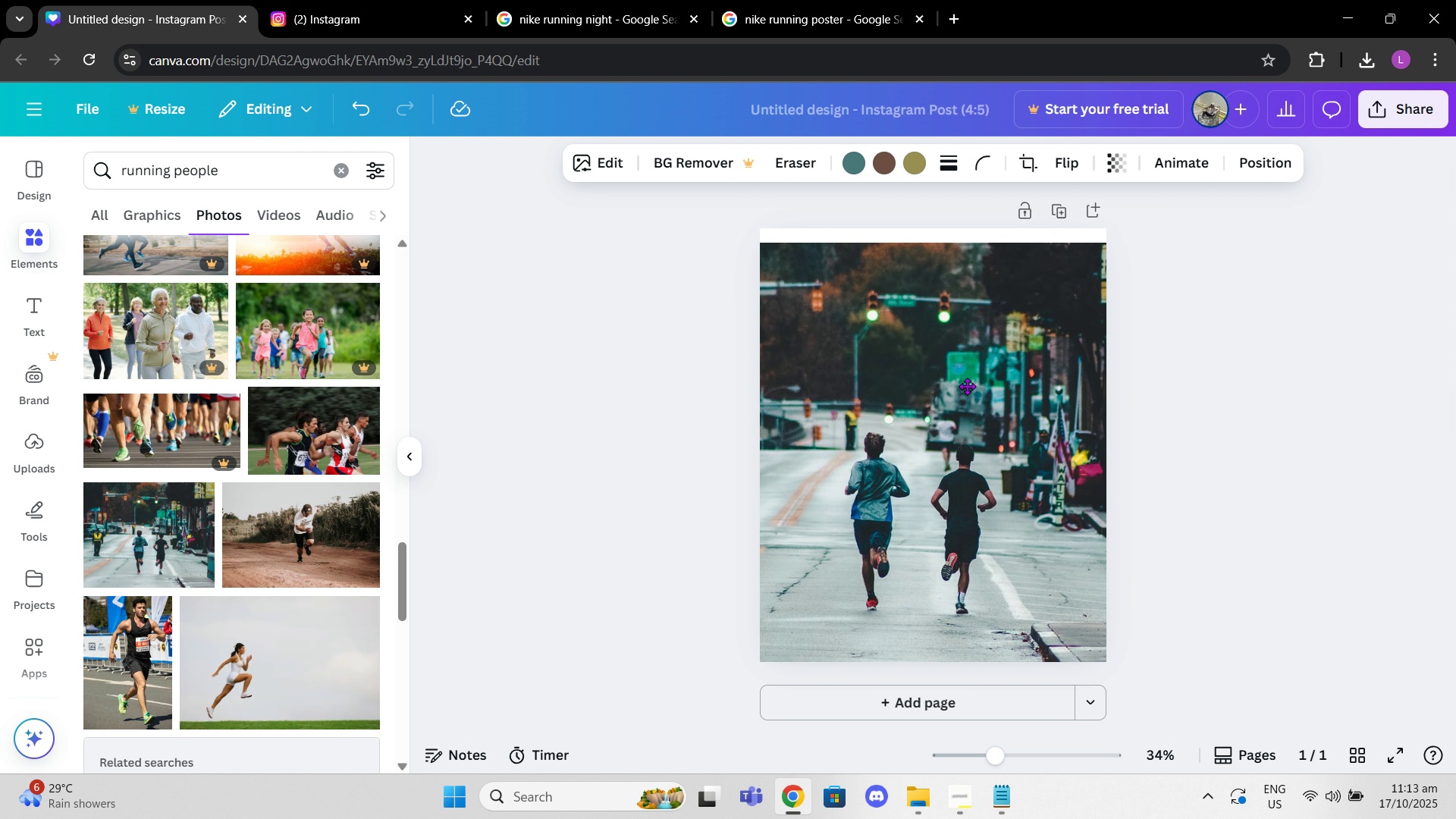 
triple_click([963, 387])
 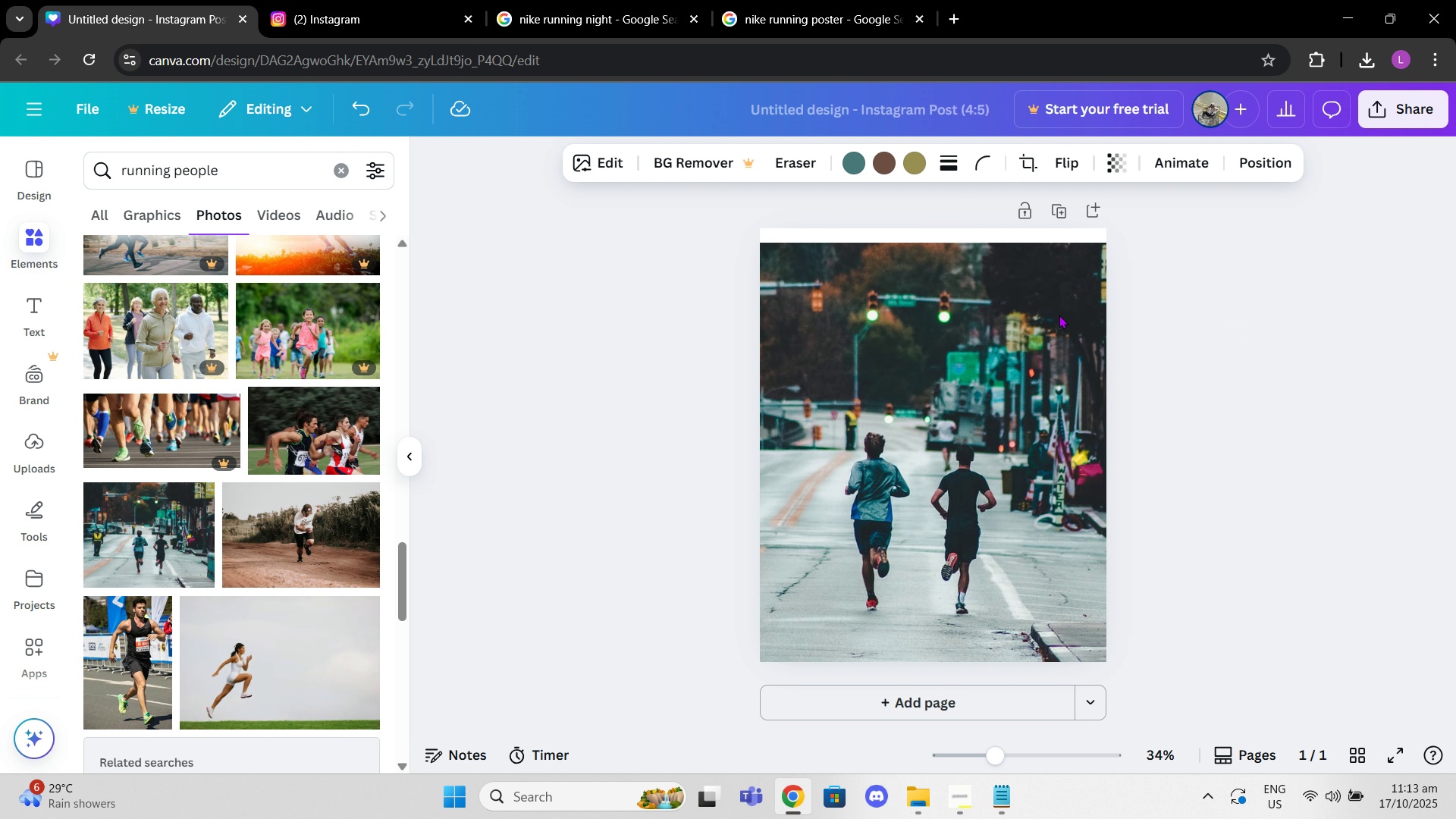 
left_click([1059, 315])
 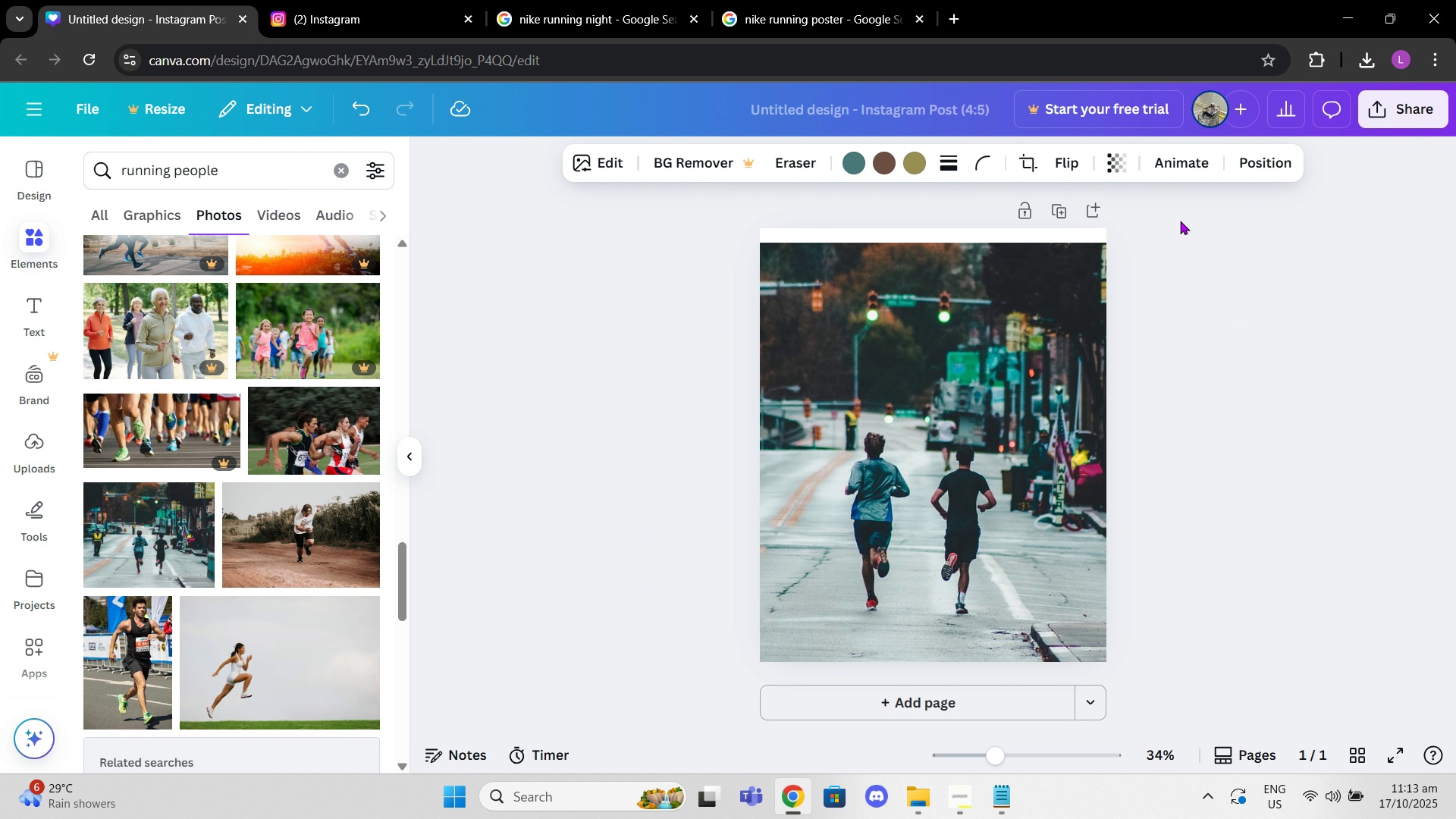 
left_click([1180, 221])
 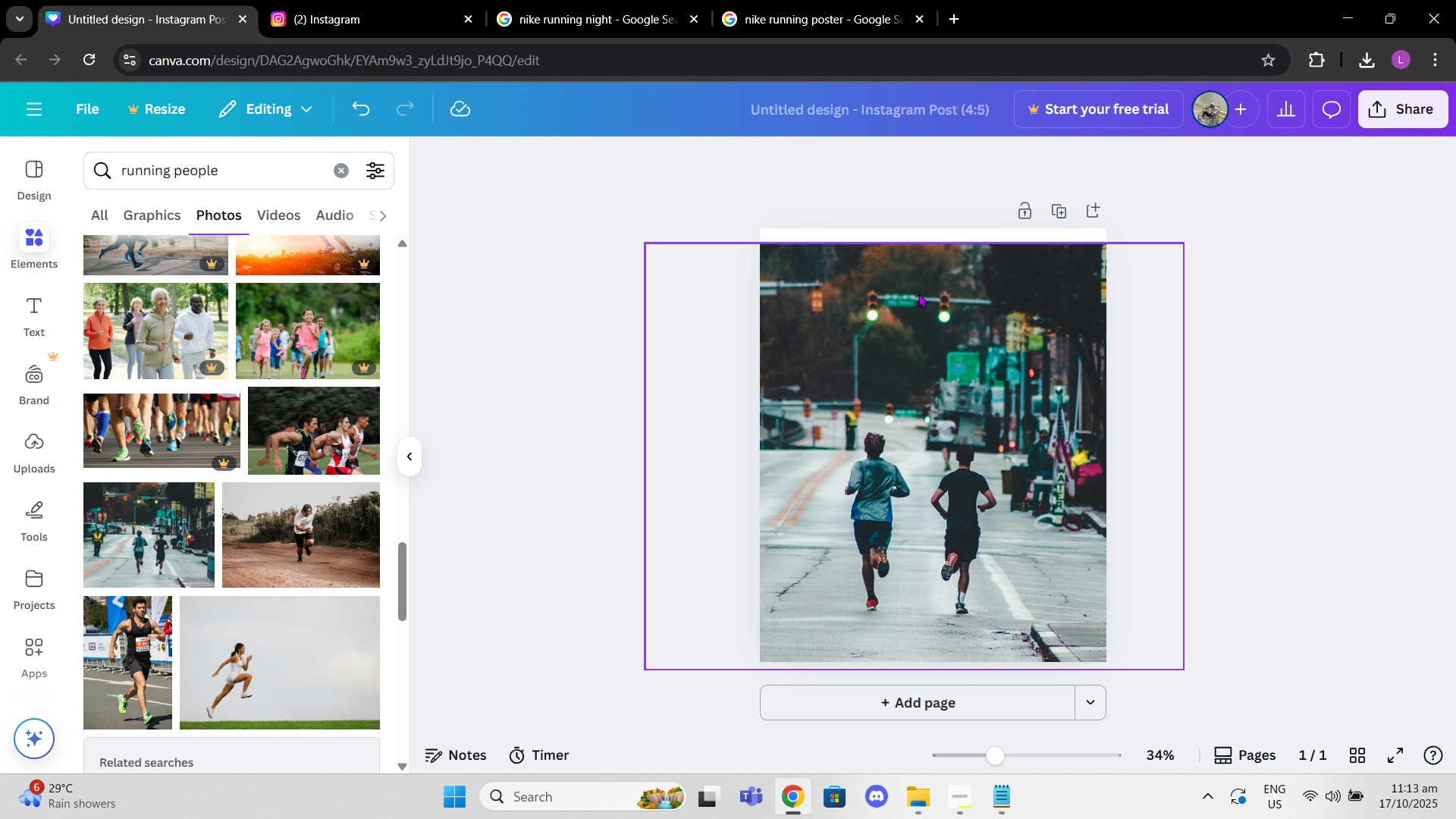 
left_click([918, 293])
 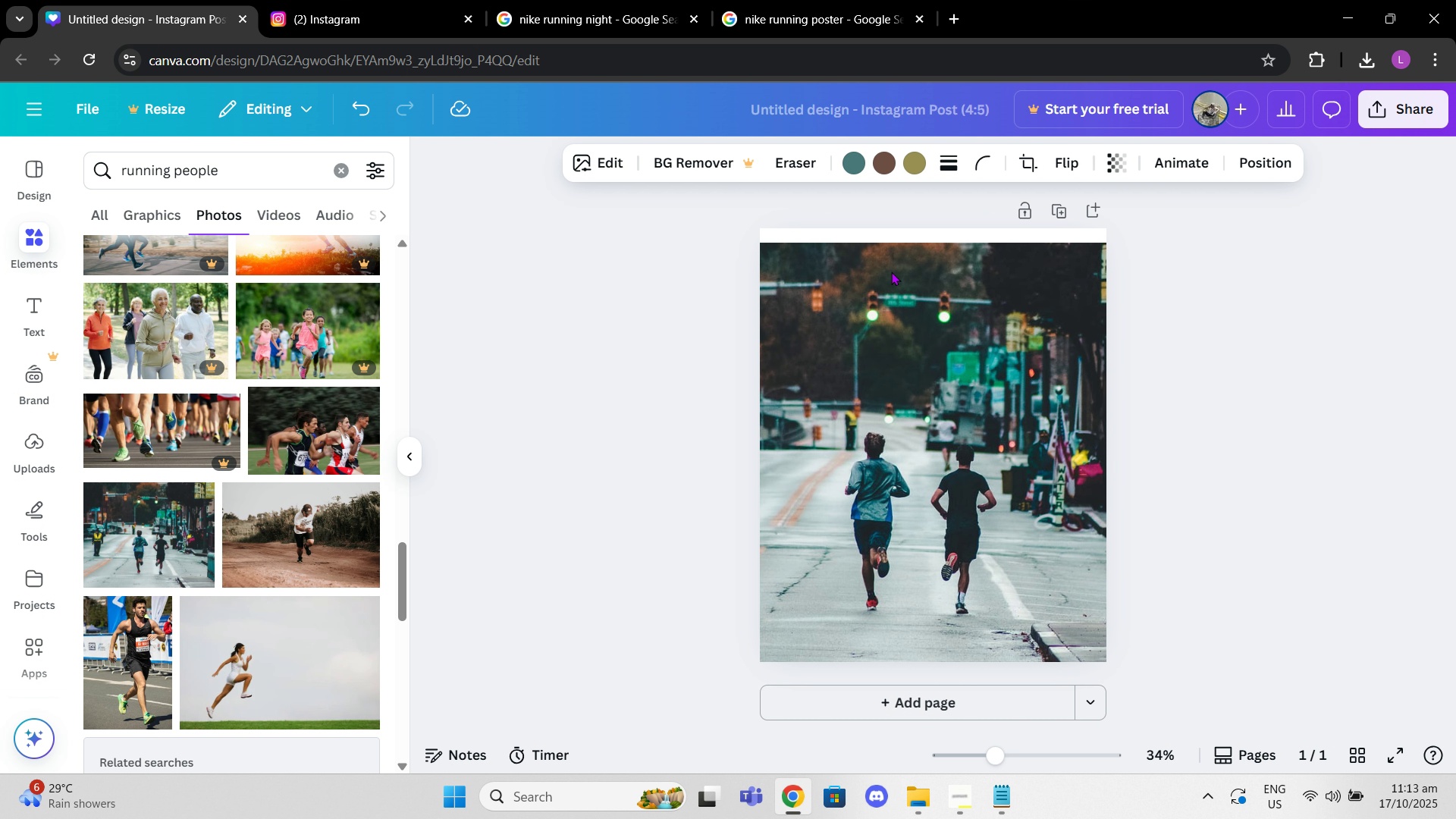 
left_click([830, 279])
 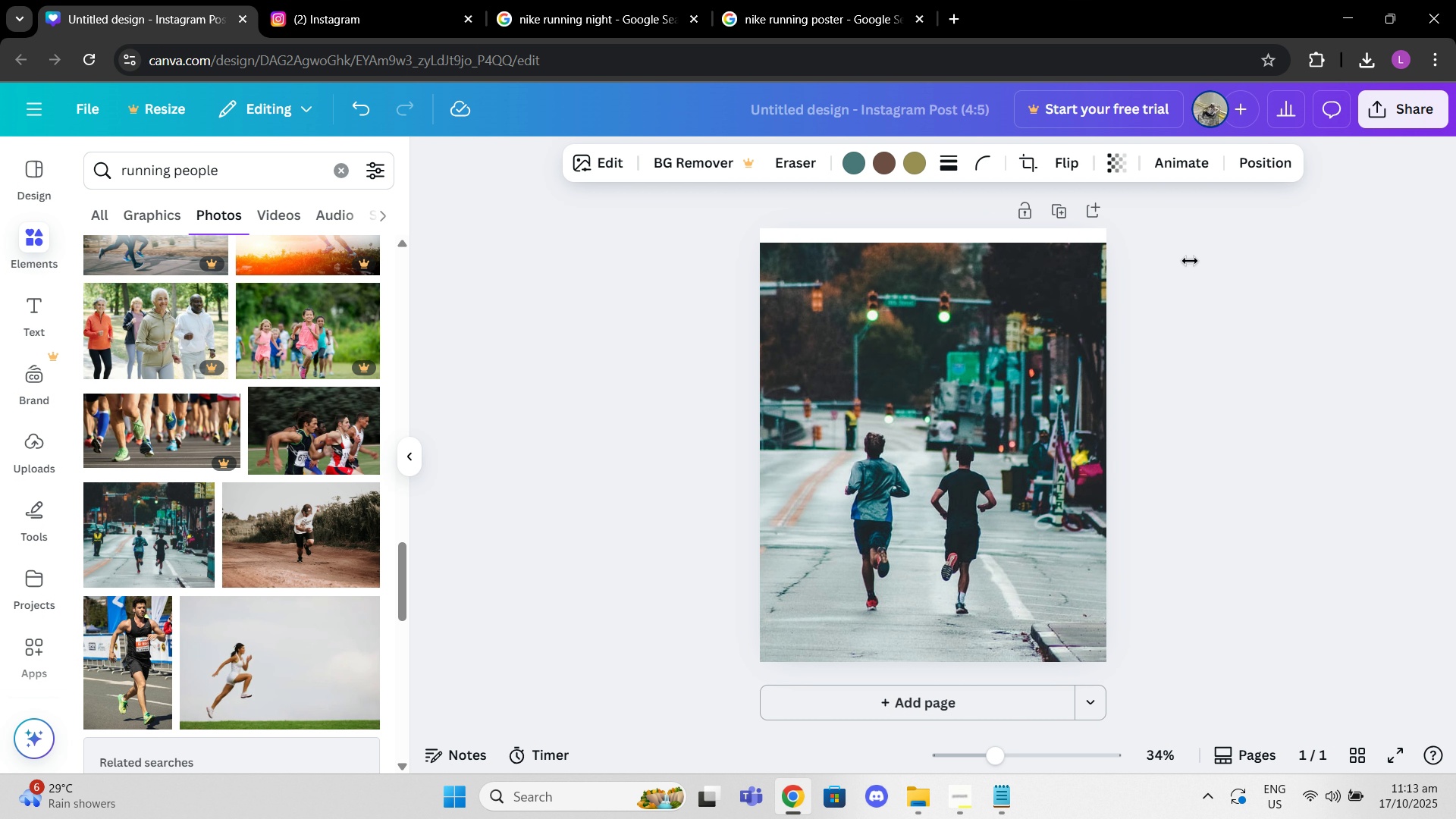 
left_click([1190, 261])
 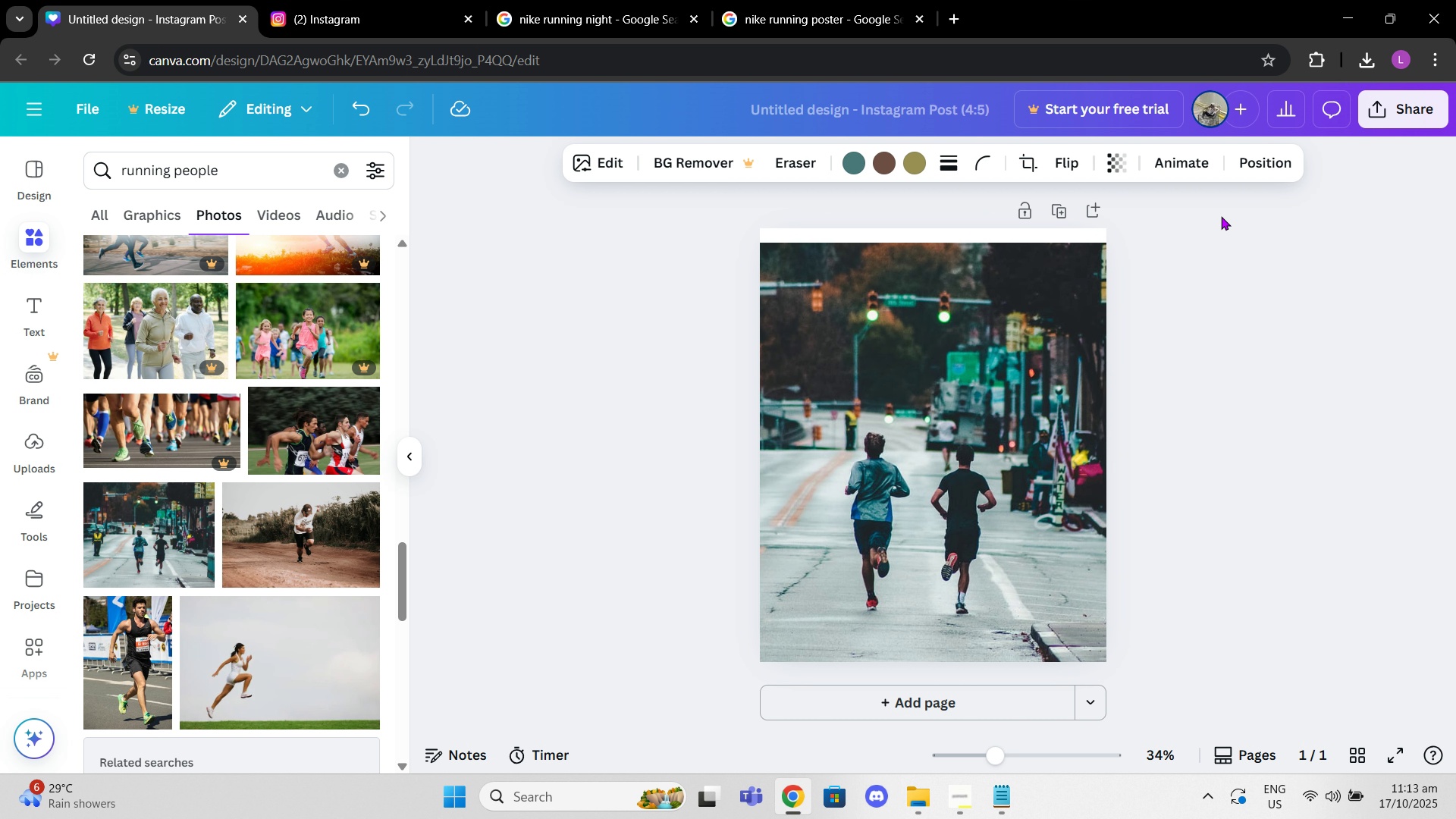 
left_click([1221, 216])
 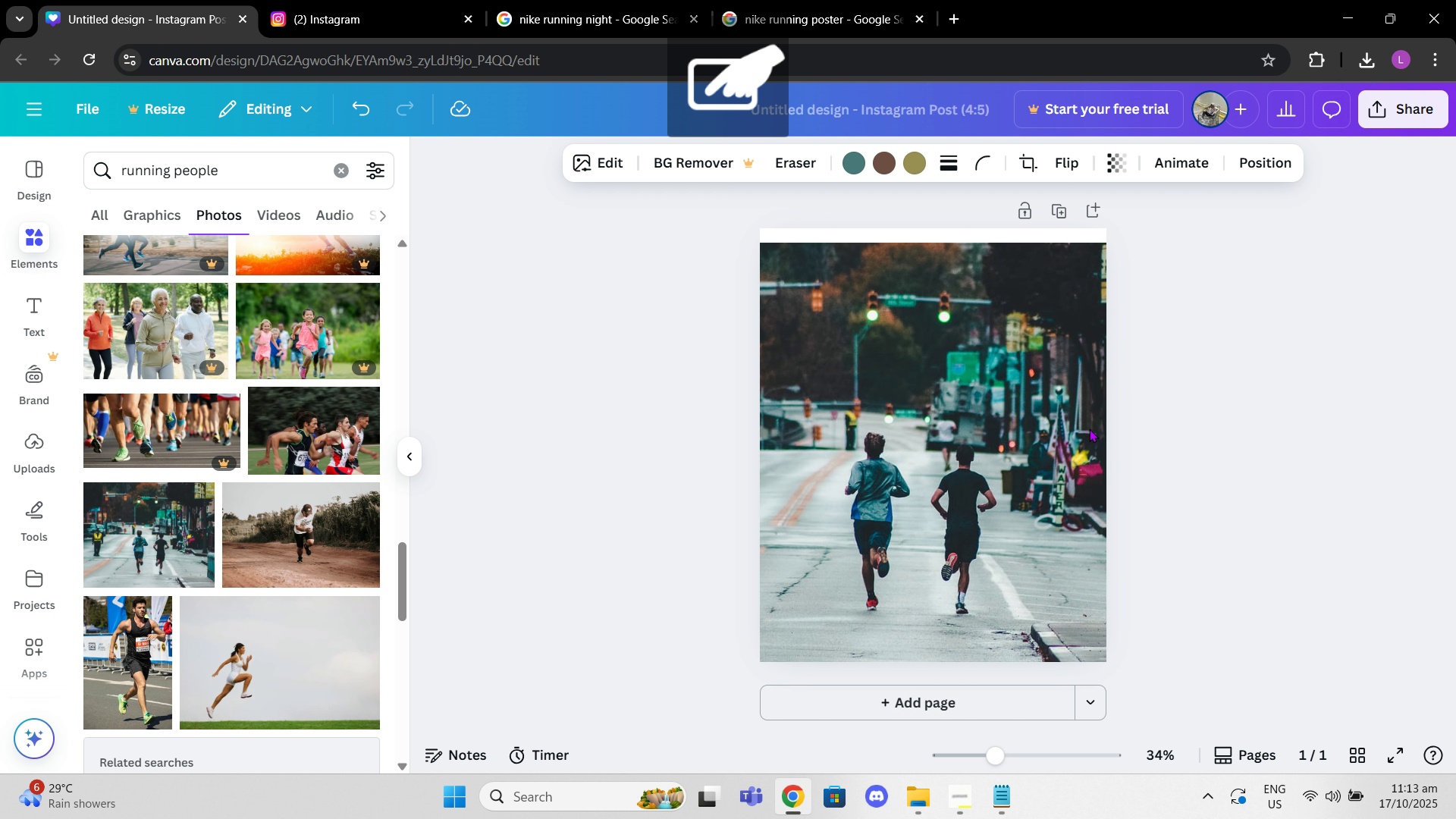 
wait(6.24)
 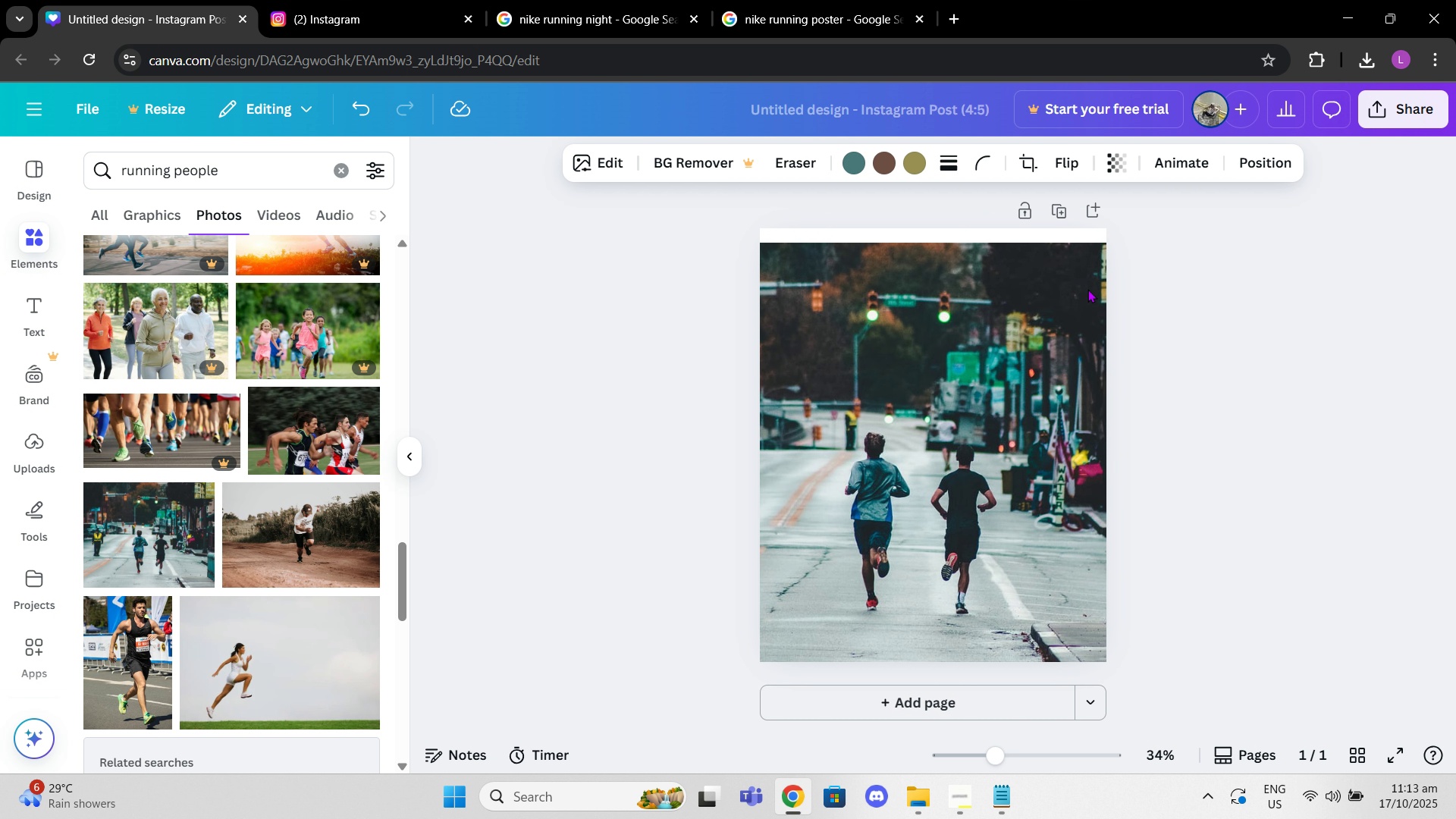 
double_click([954, 358])
 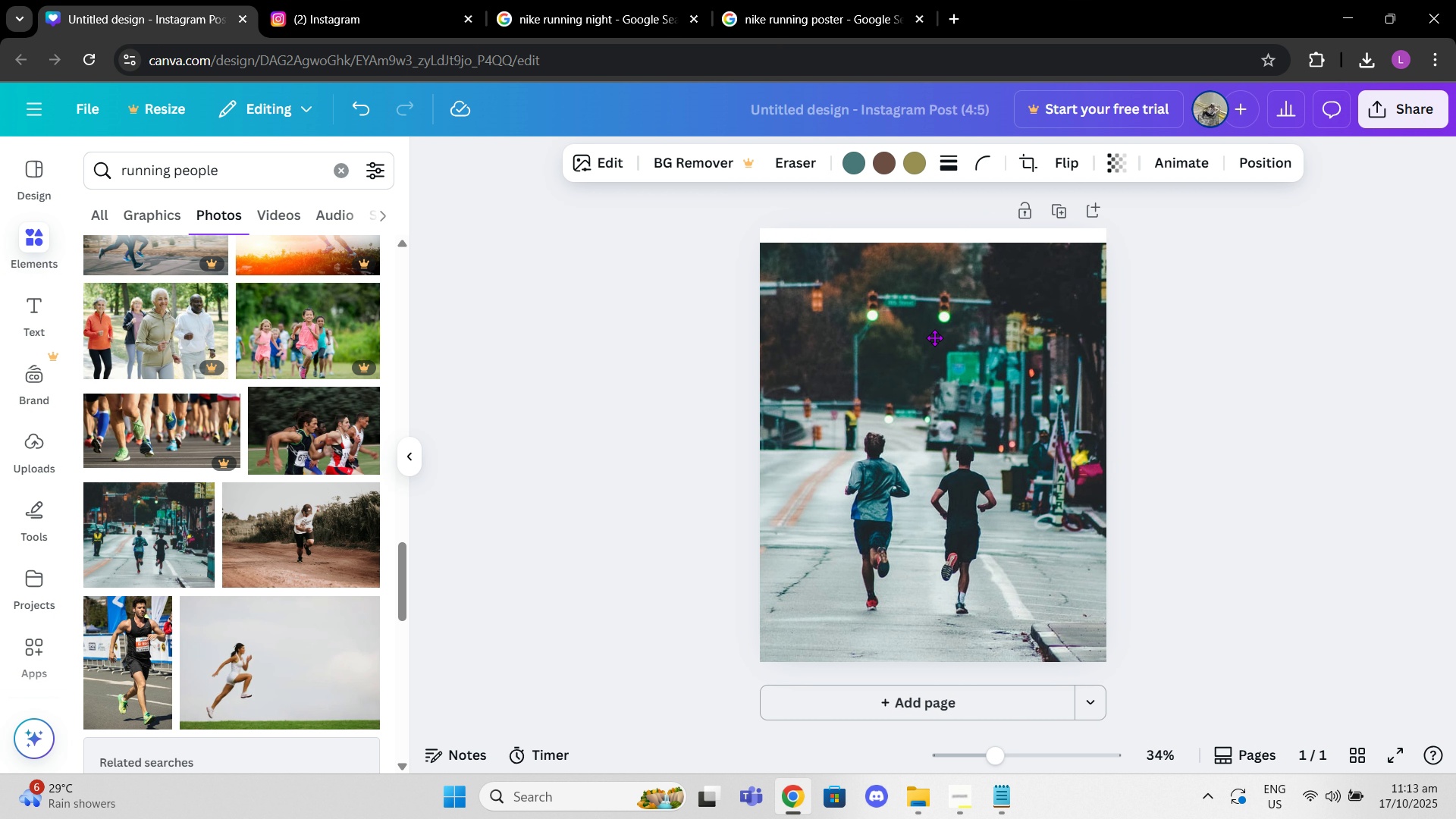 
left_click_drag(start_coordinate=[954, 358], to_coordinate=[899, 306])
 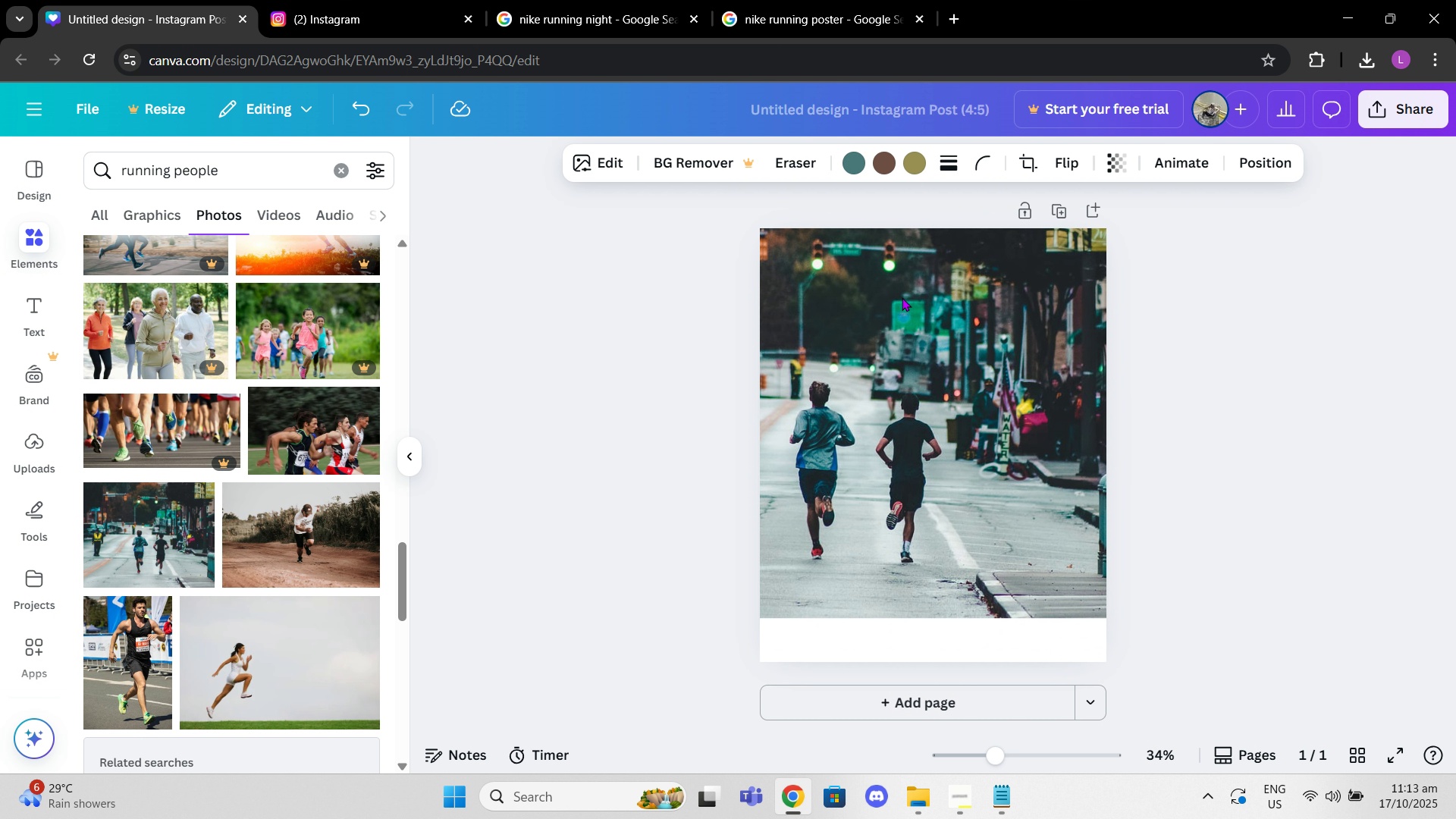 
left_click([899, 306])
 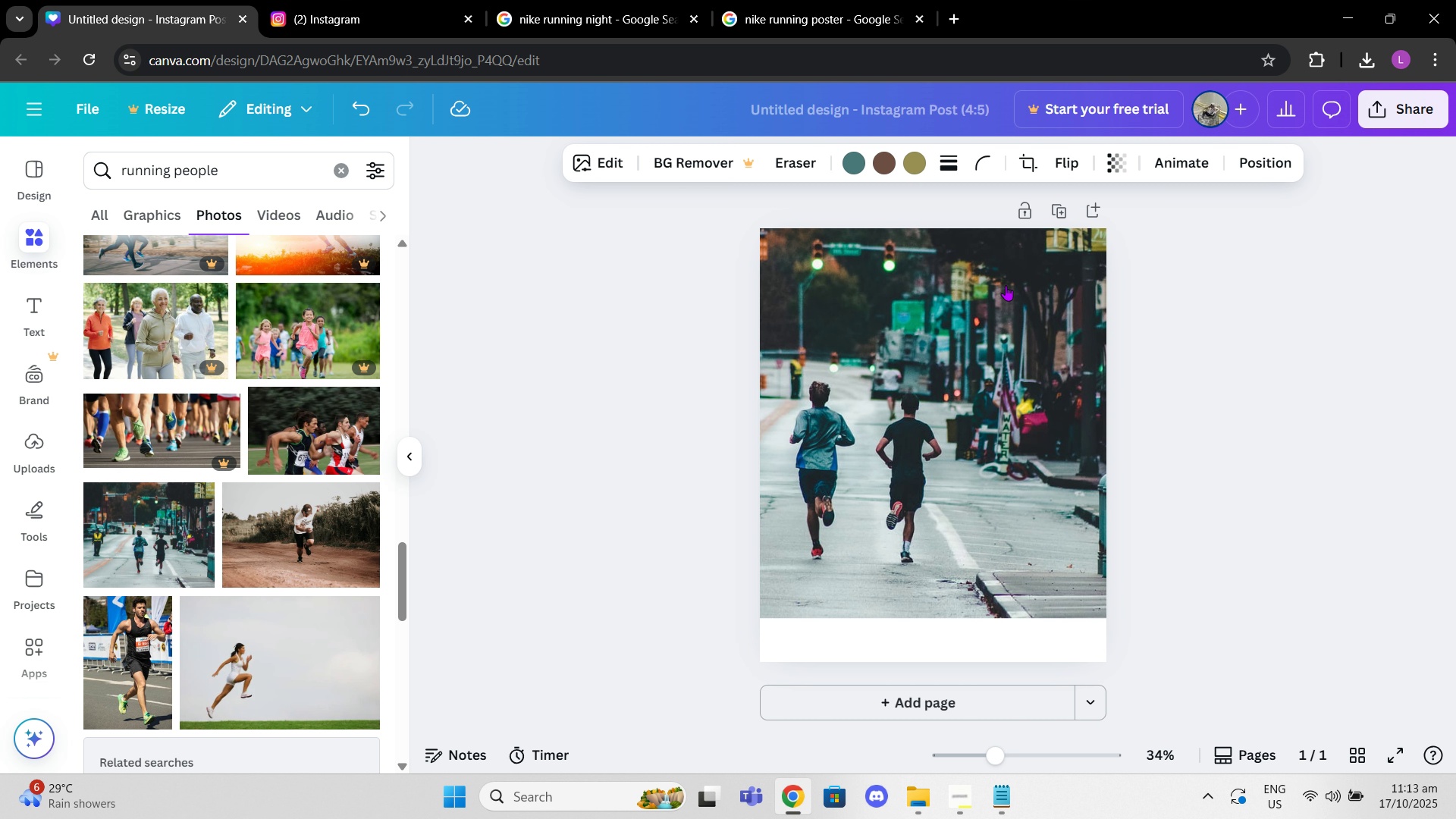 
right_click([1006, 285])
 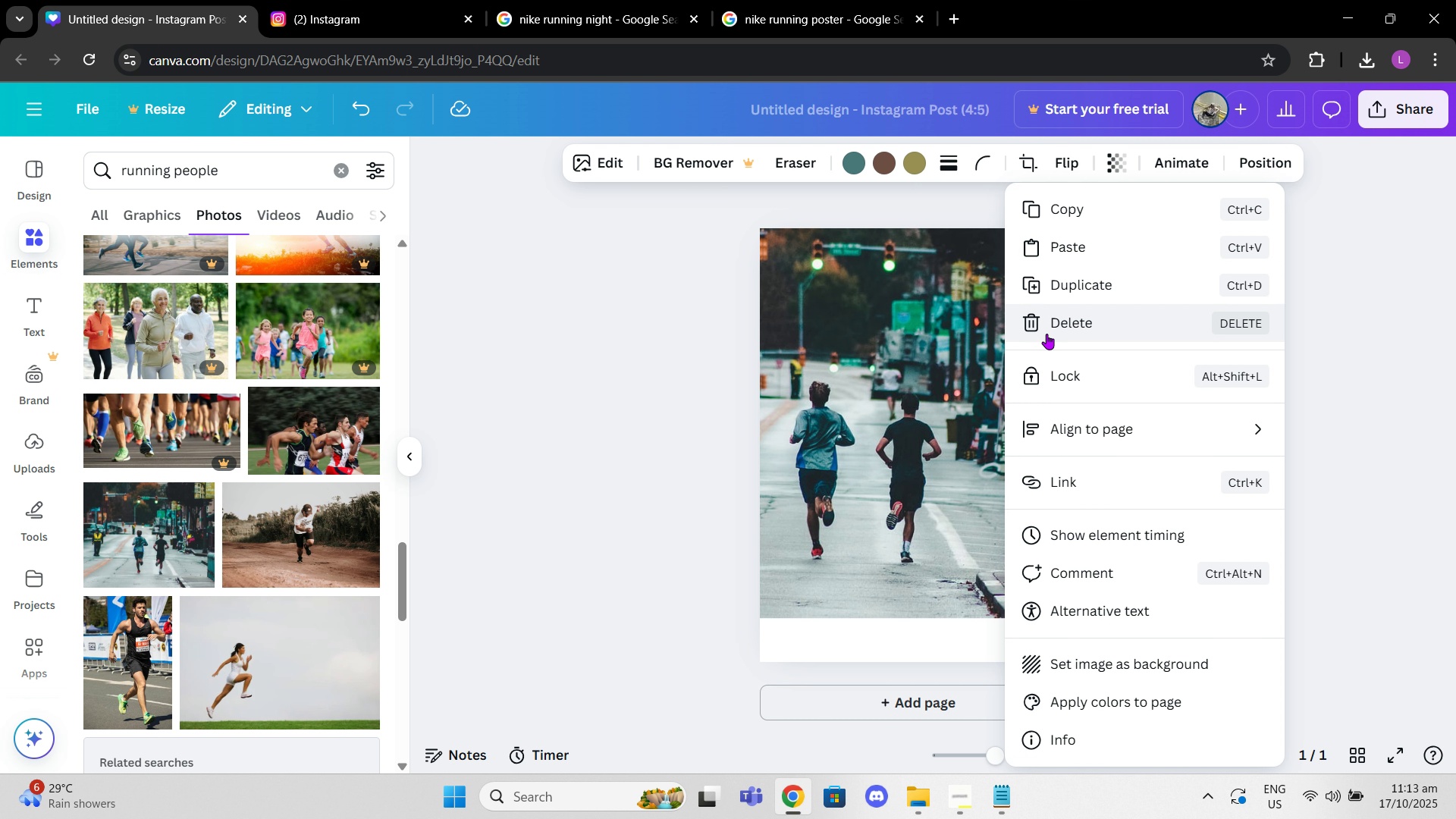 
left_click([1046, 334])
 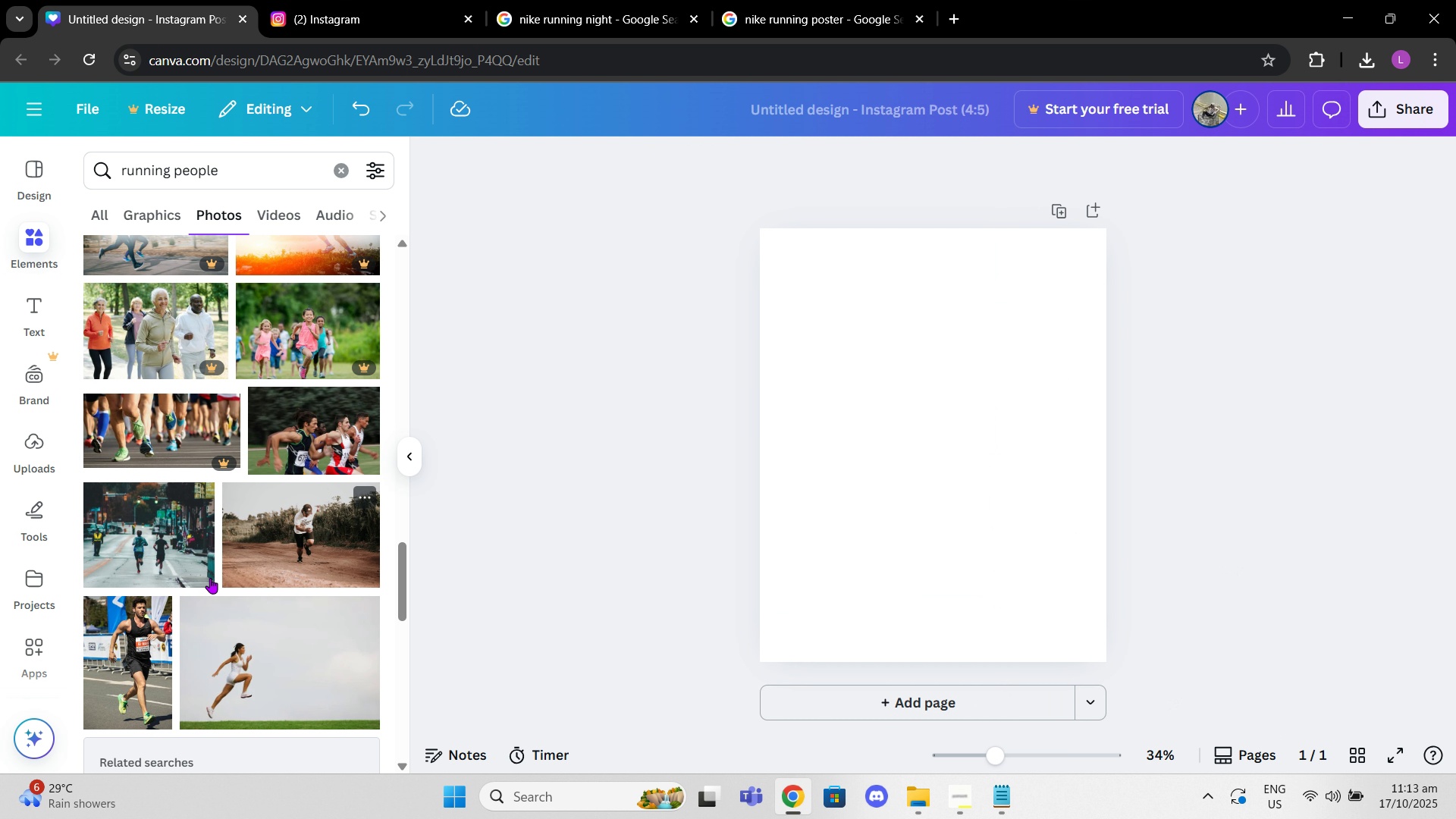 
left_click([173, 560])
 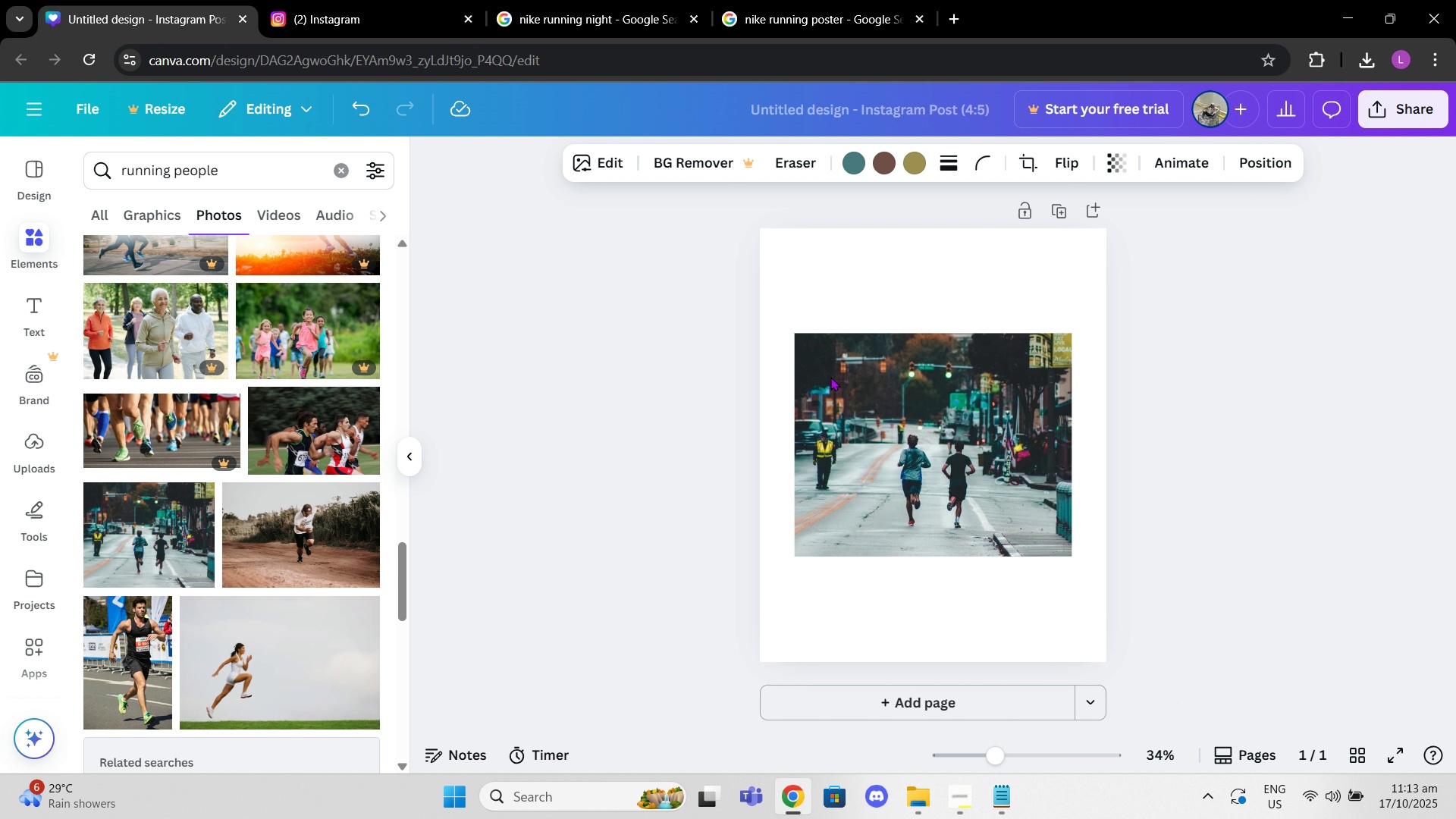 
left_click([833, 377])
 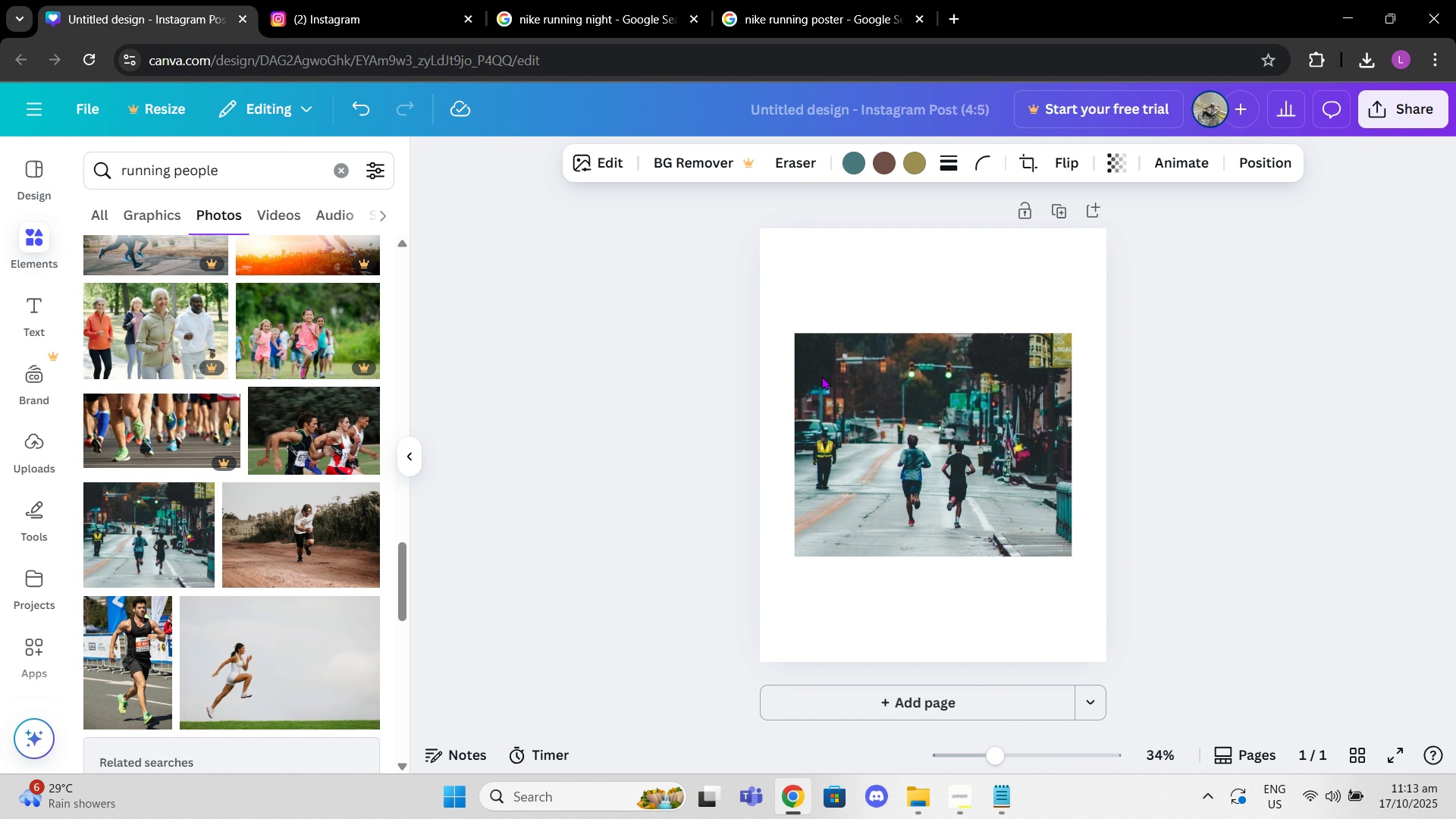 
left_click_drag(start_coordinate=[821, 376], to_coordinate=[787, 274])
 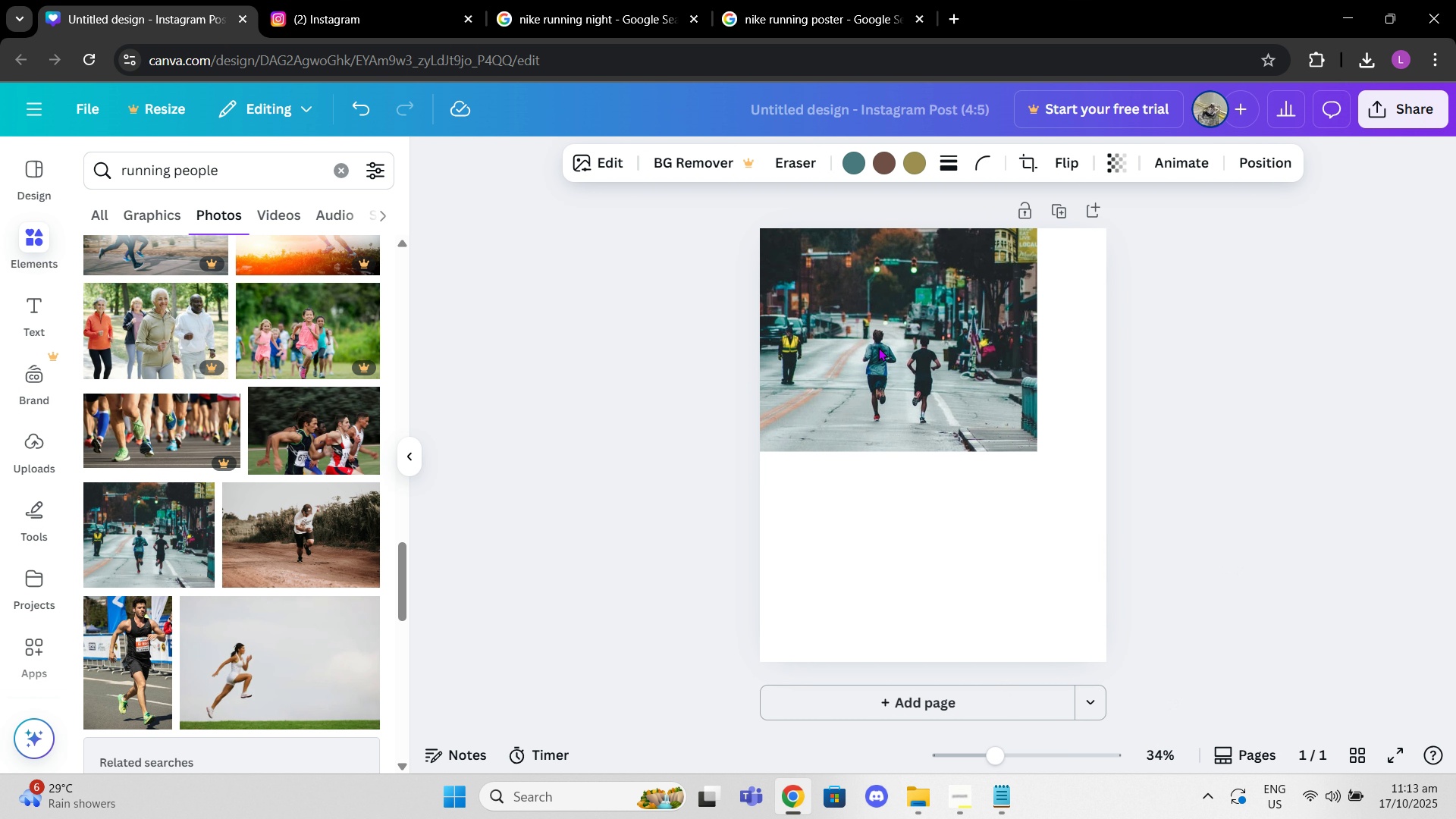 
left_click([874, 344])
 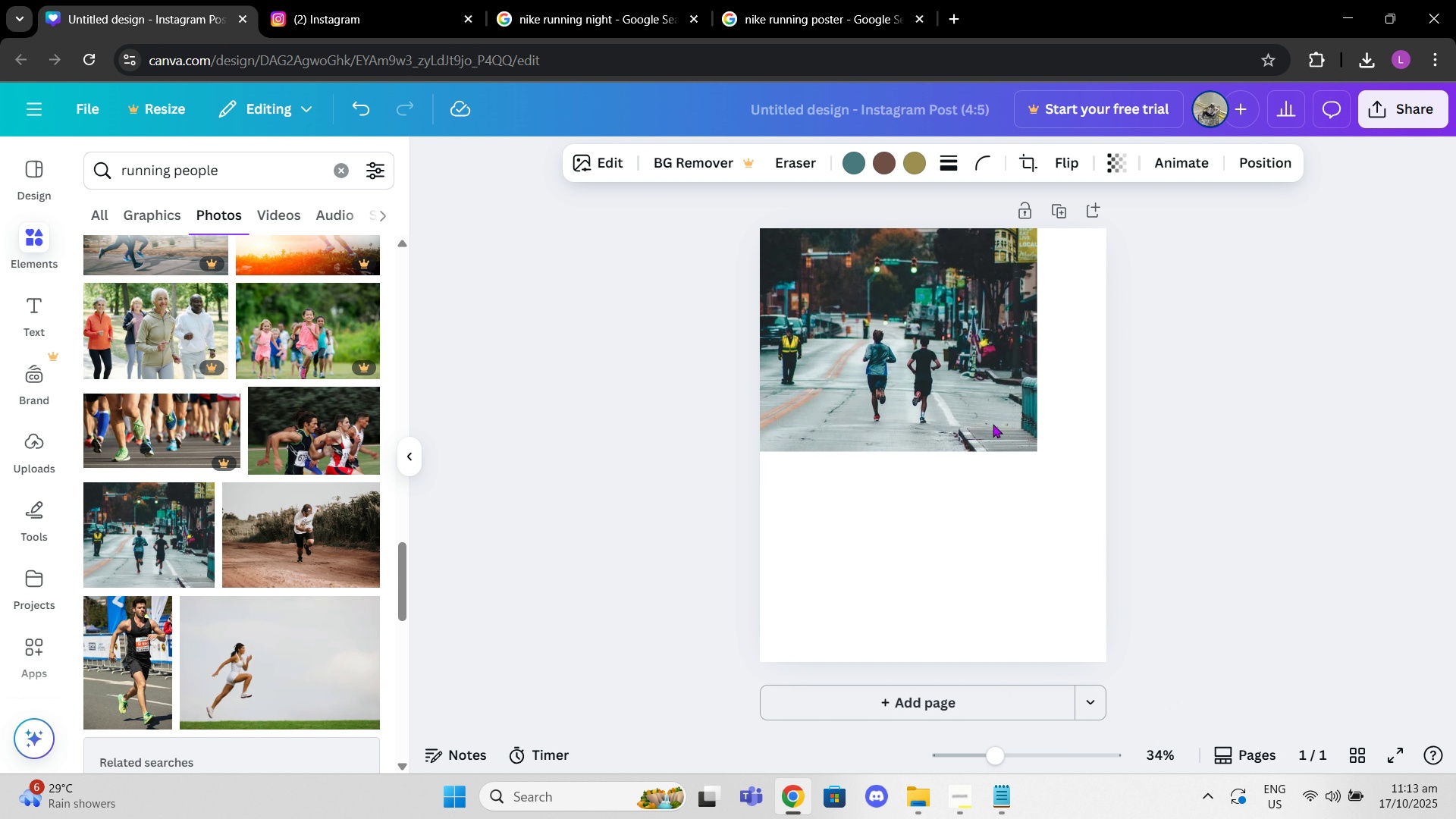 
left_click([992, 424])
 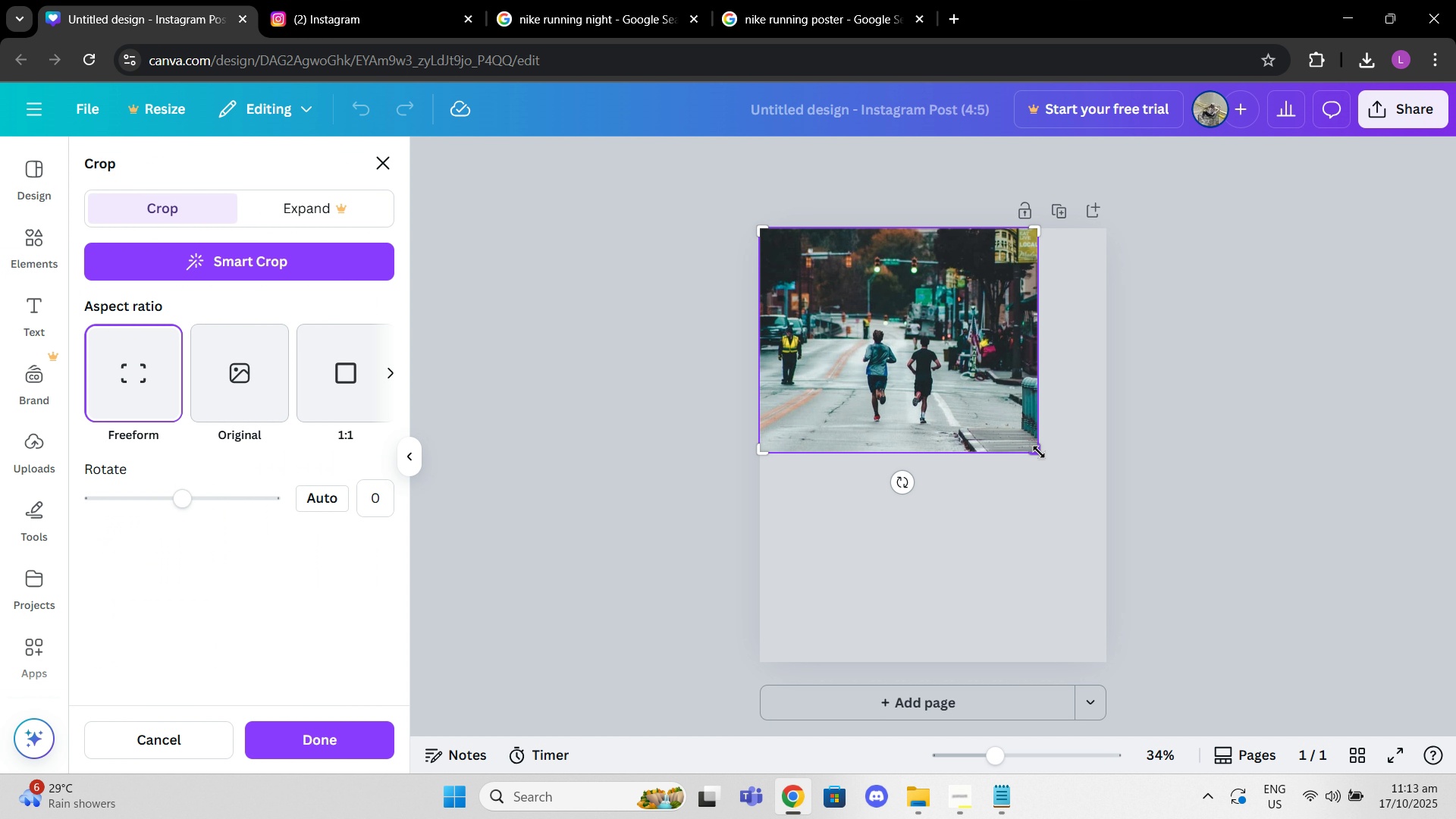 
left_click_drag(start_coordinate=[1039, 452], to_coordinate=[927, 408])
 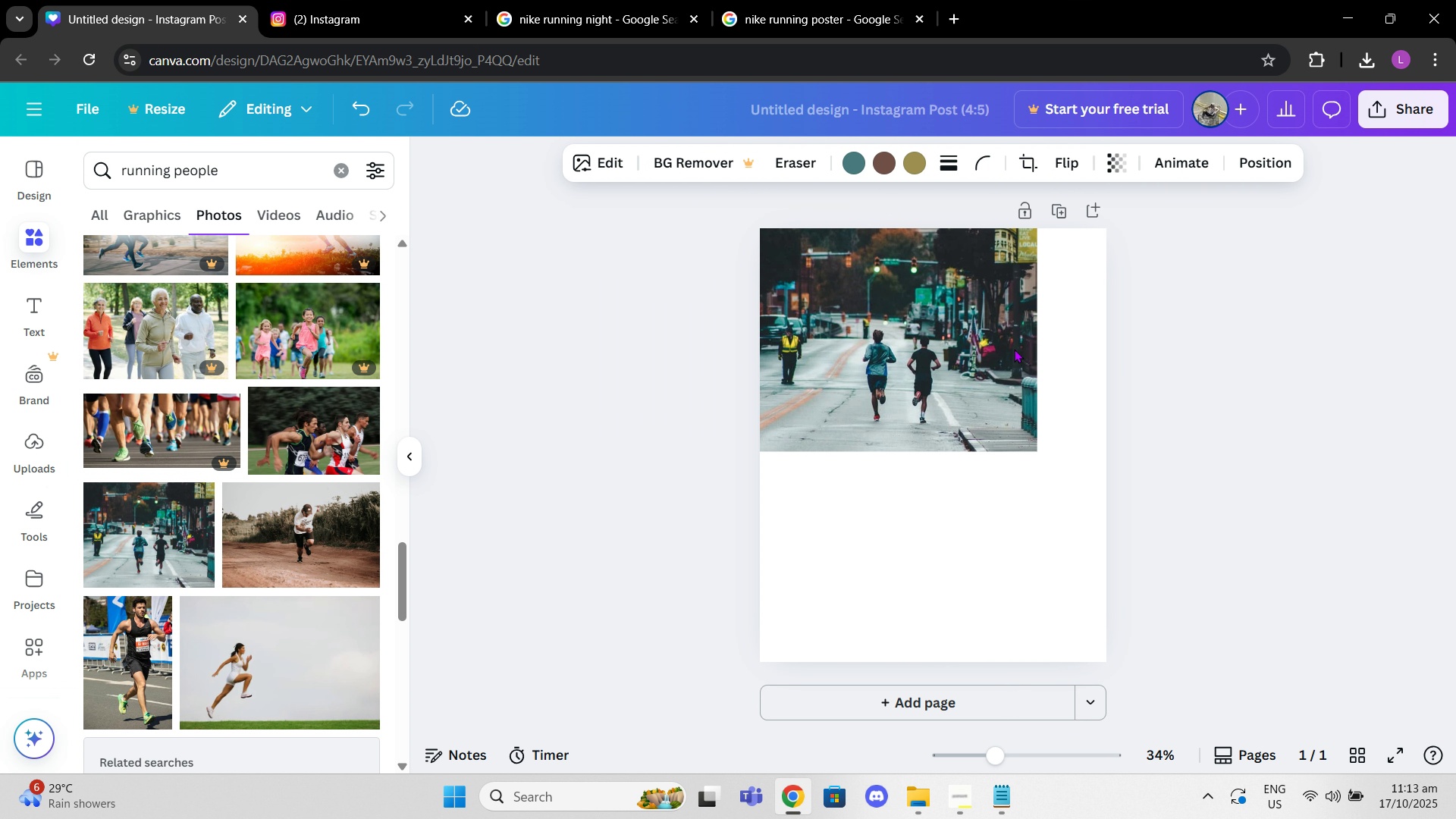 
left_click_drag(start_coordinate=[1014, 349], to_coordinate=[1018, 372])
 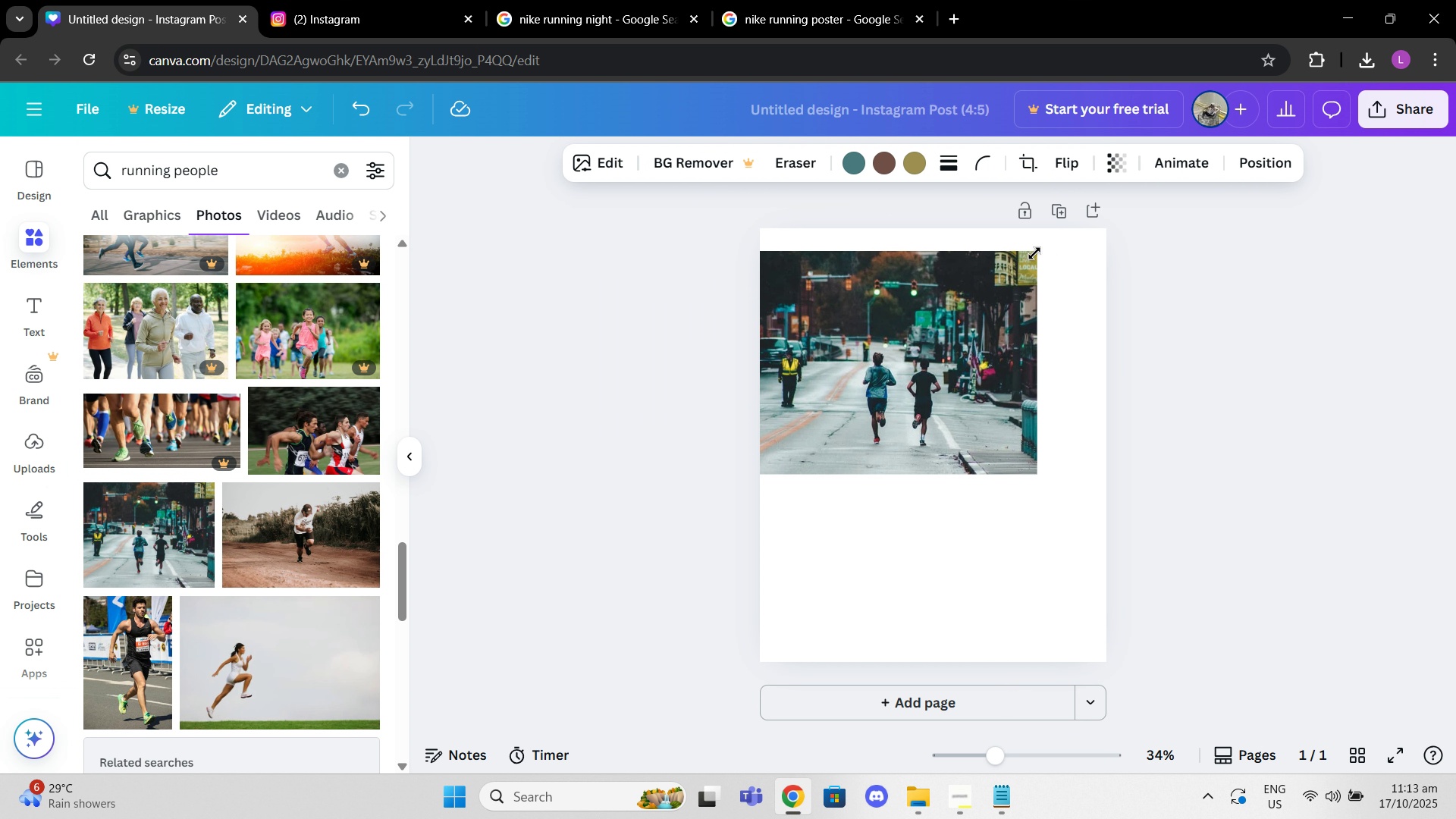 
left_click_drag(start_coordinate=[1034, 253], to_coordinate=[1095, 267])
 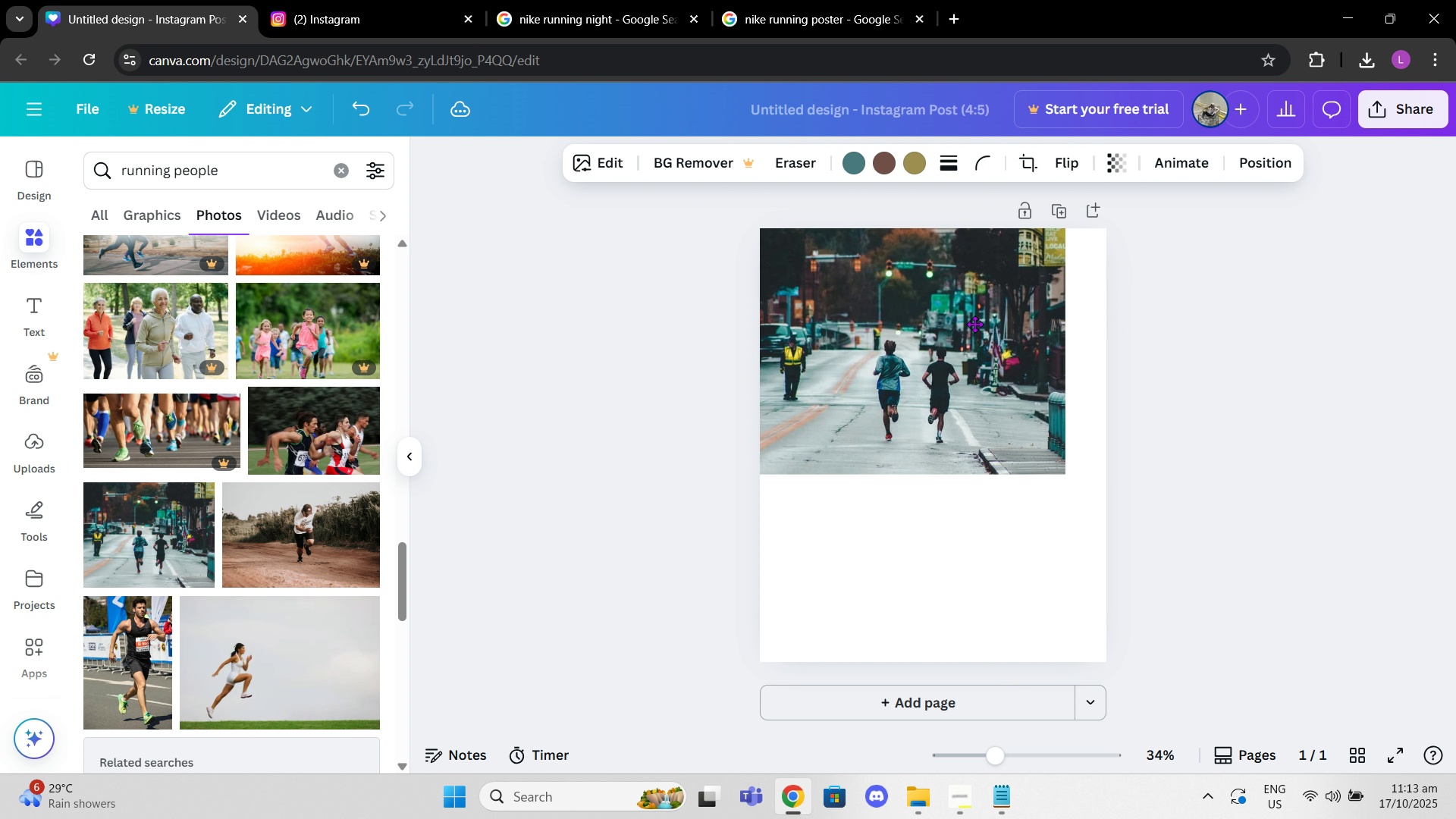 
left_click_drag(start_coordinate=[971, 291], to_coordinate=[954, 491])
 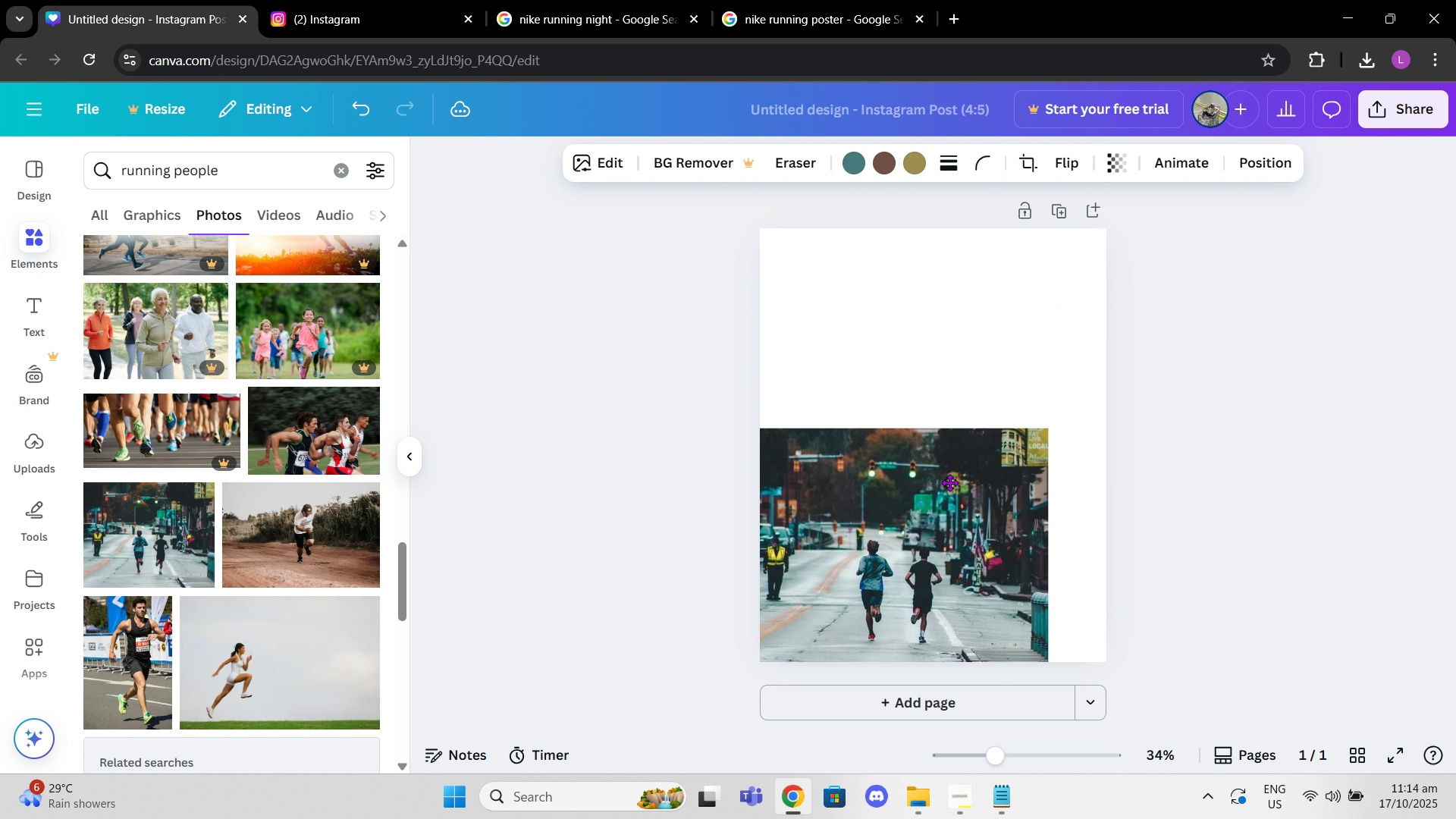 
left_click_drag(start_coordinate=[954, 491], to_coordinate=[952, 479])
 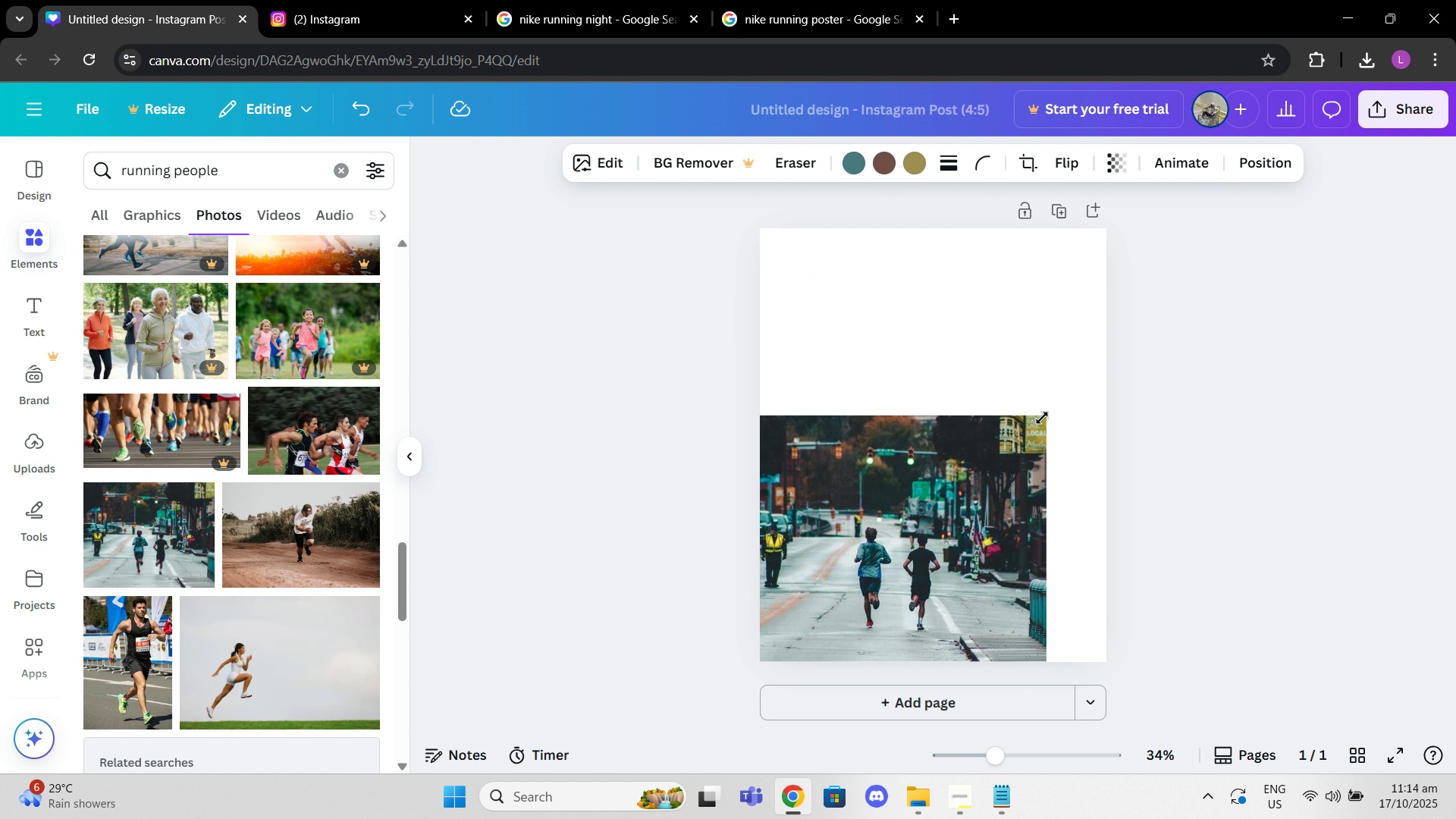 
left_click_drag(start_coordinate=[1043, 418], to_coordinate=[1259, 202])
 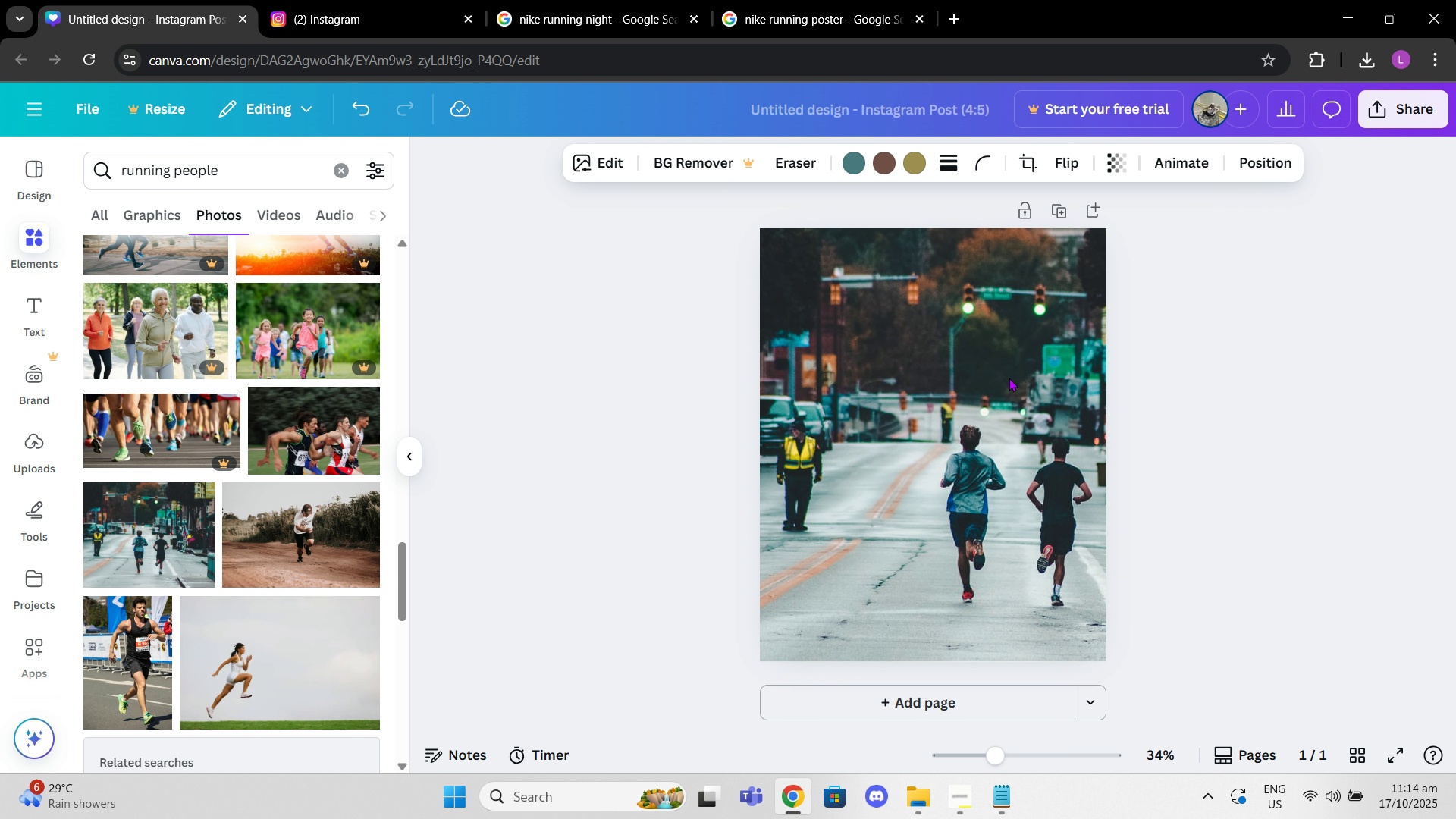 
left_click_drag(start_coordinate=[1009, 378], to_coordinate=[934, 377])
 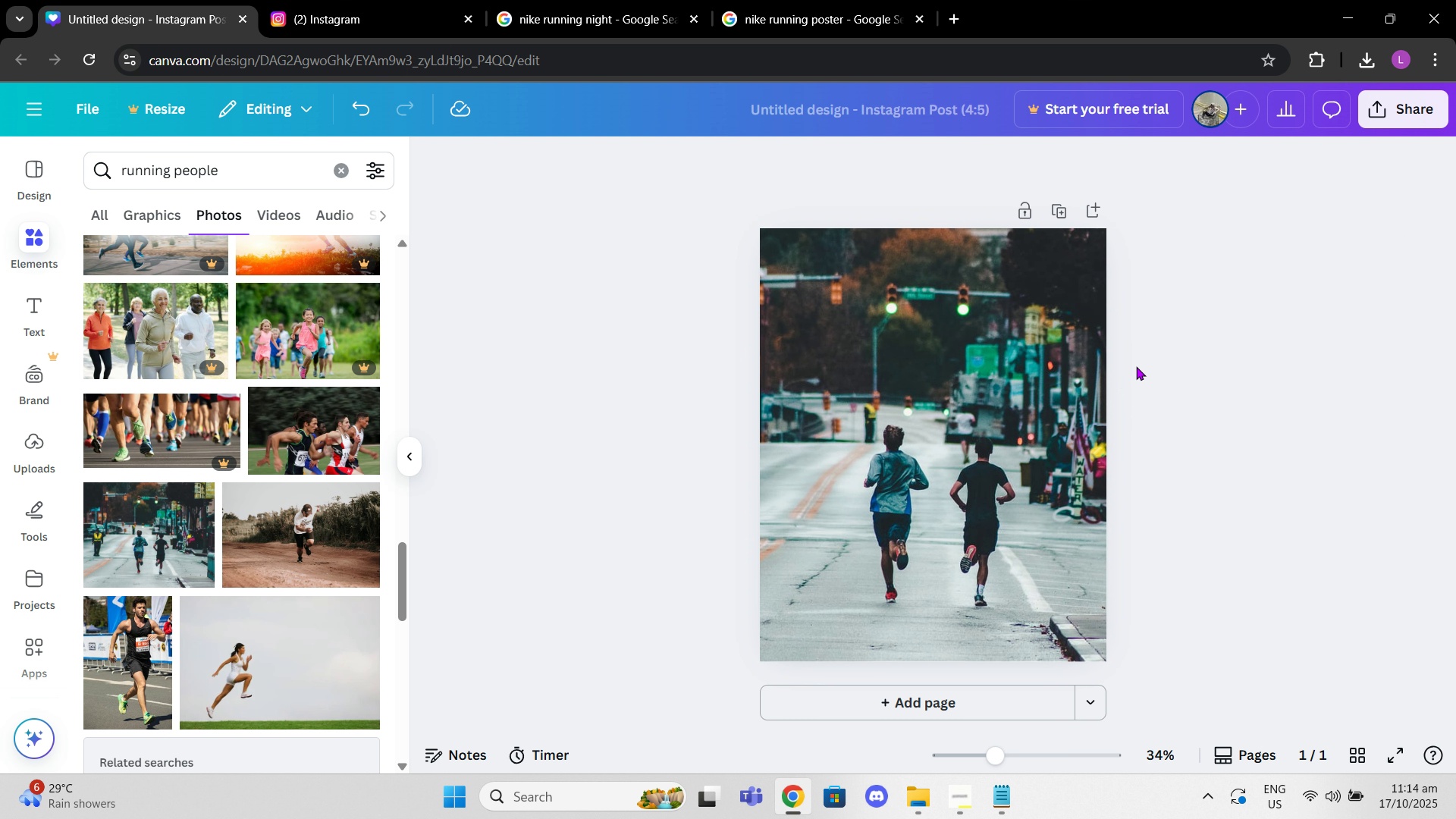 
left_click([498, 353])
 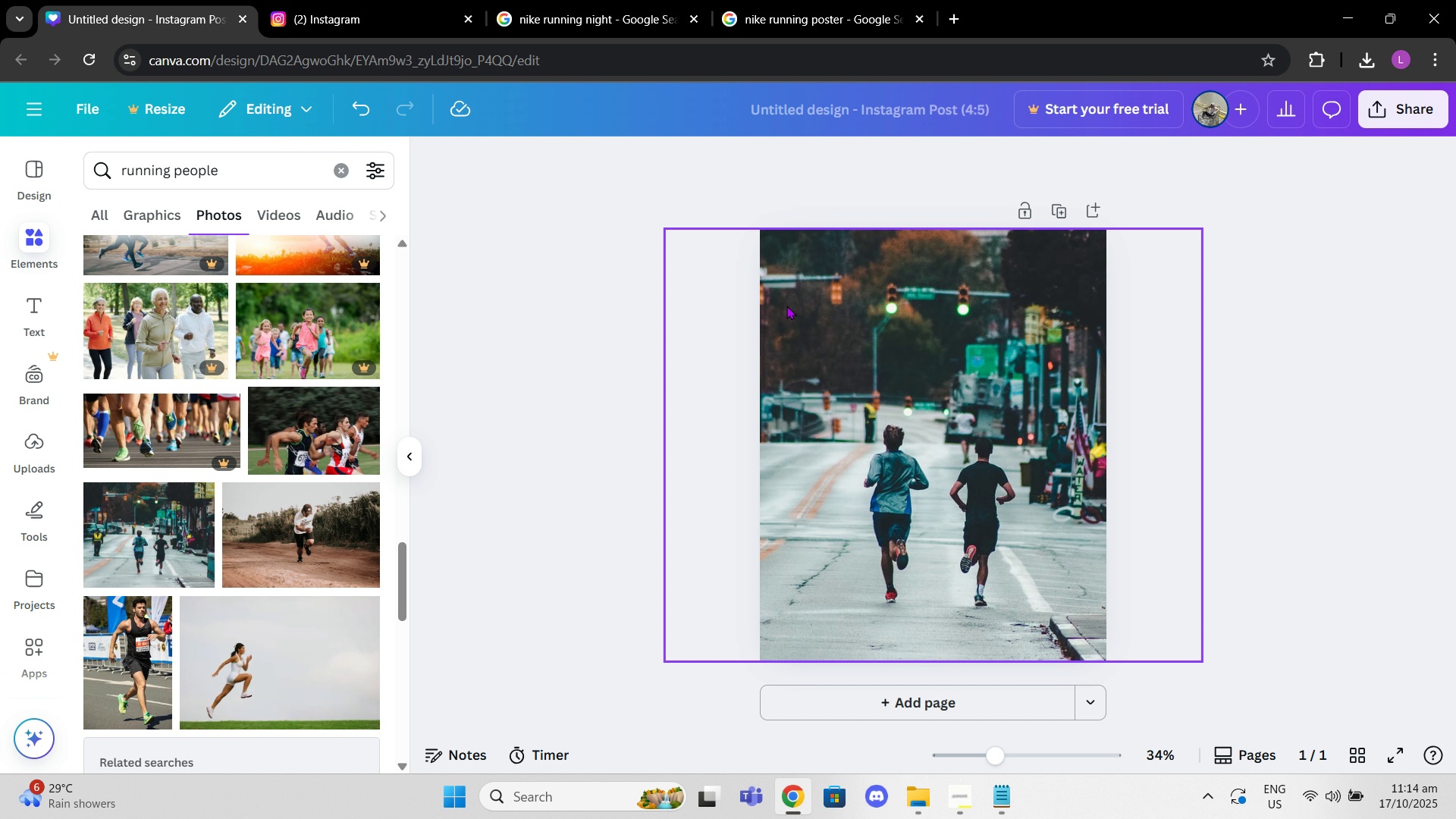 
left_click([786, 306])
 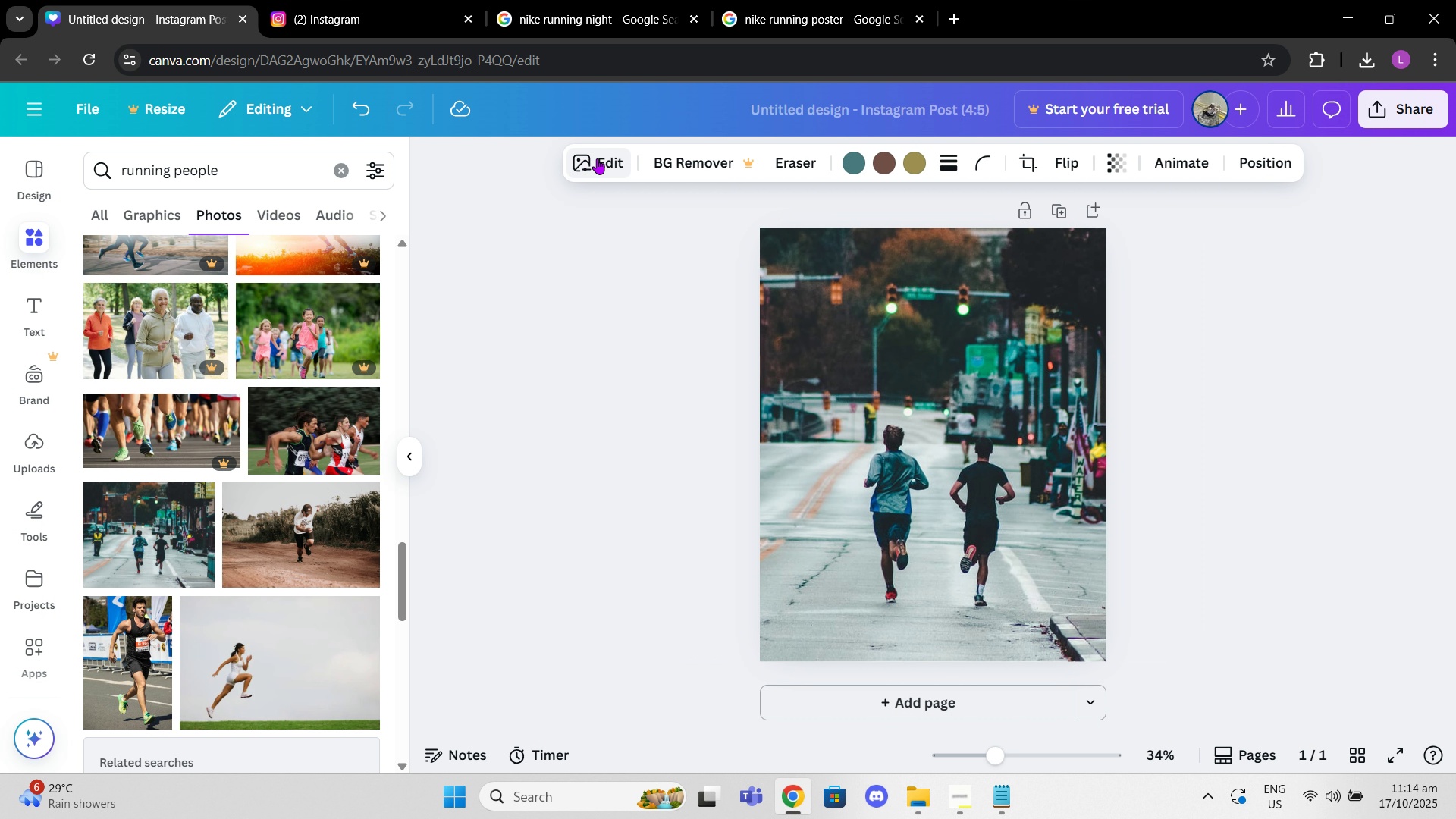 
left_click([597, 158])
 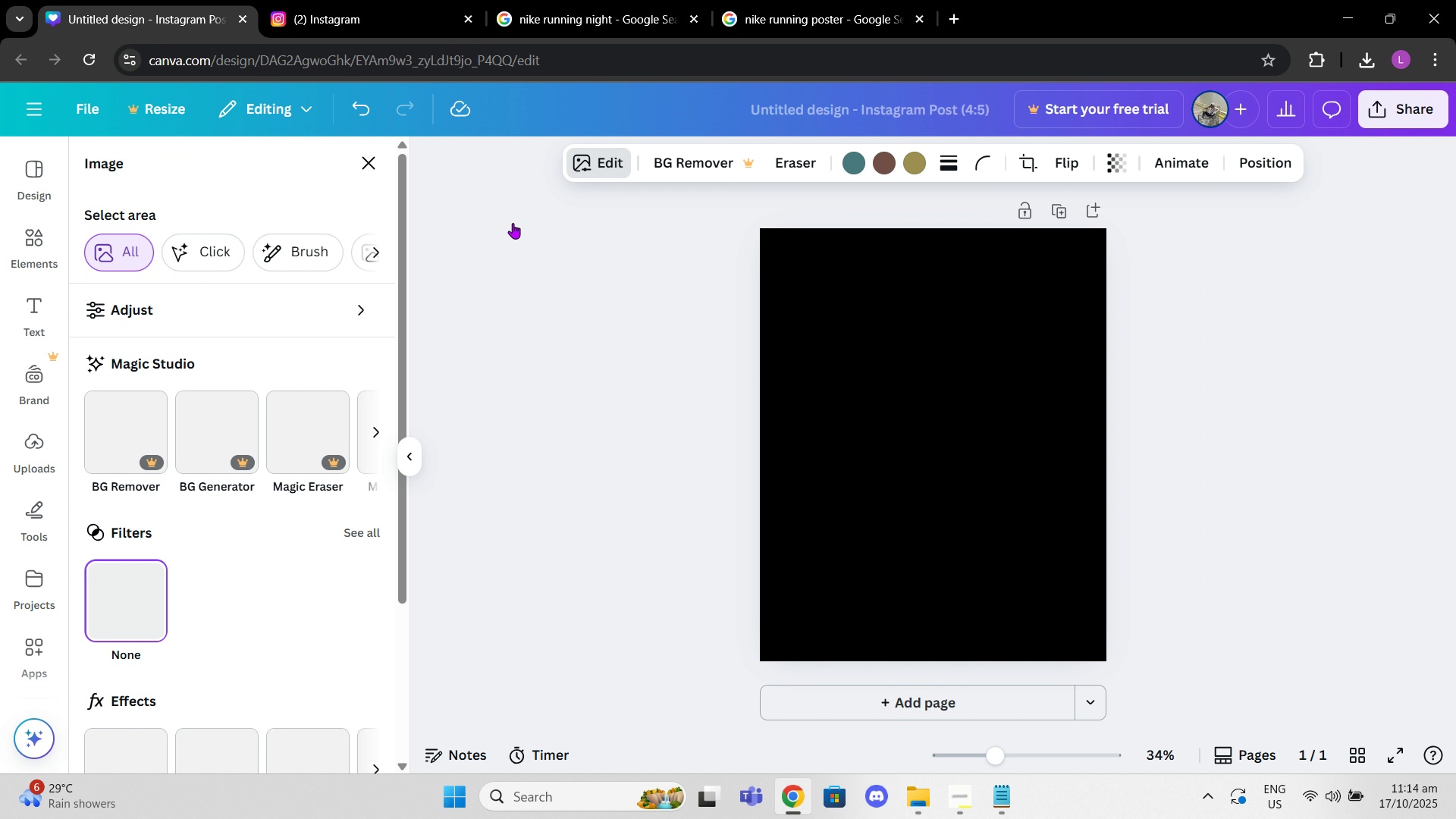 
scroll: coordinate [240, 431], scroll_direction: down, amount: 3.0
 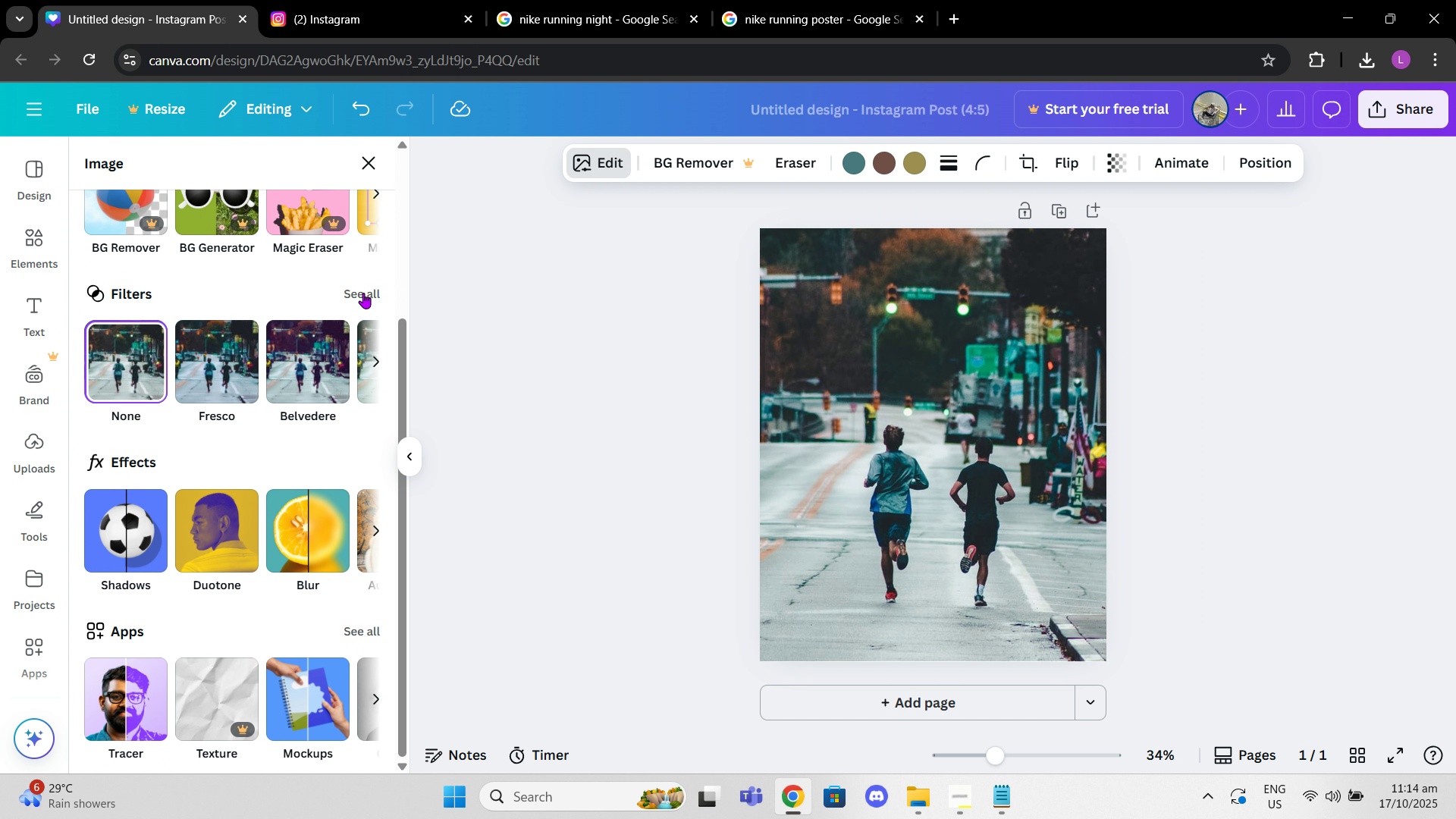 
left_click([363, 290])
 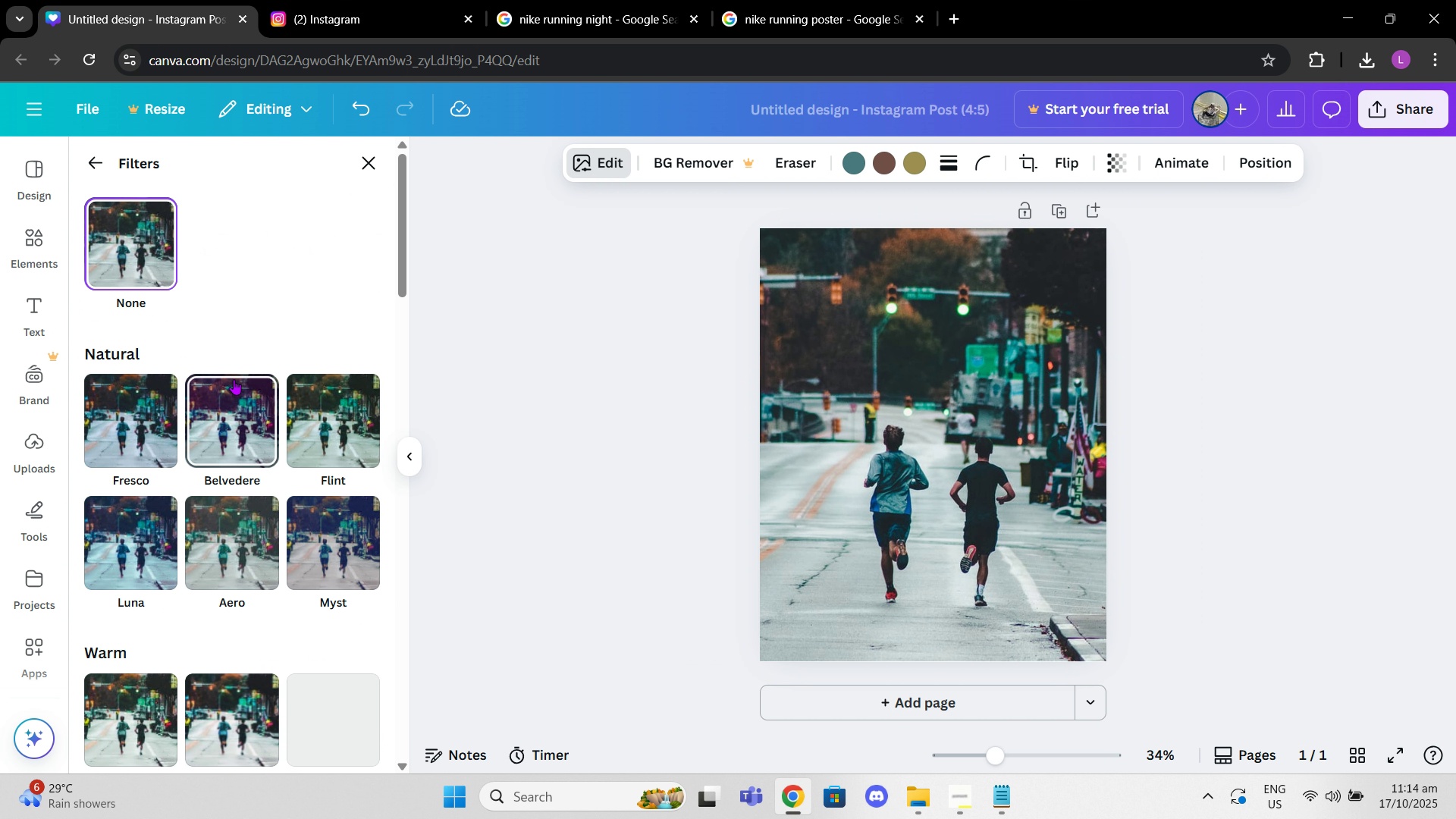 
left_click([234, 379])
 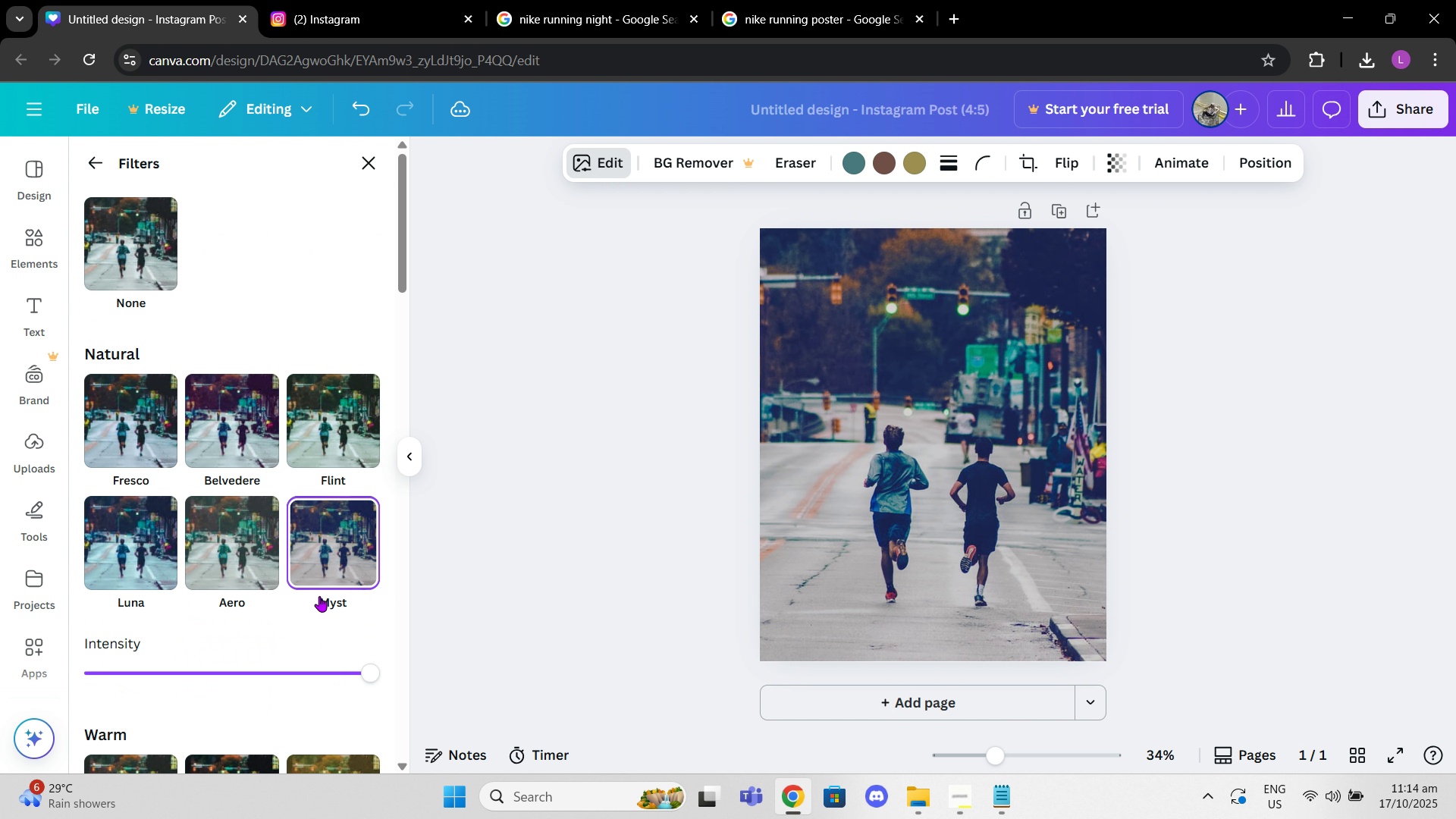 
scroll: coordinate [310, 494], scroll_direction: down, amount: 4.0
 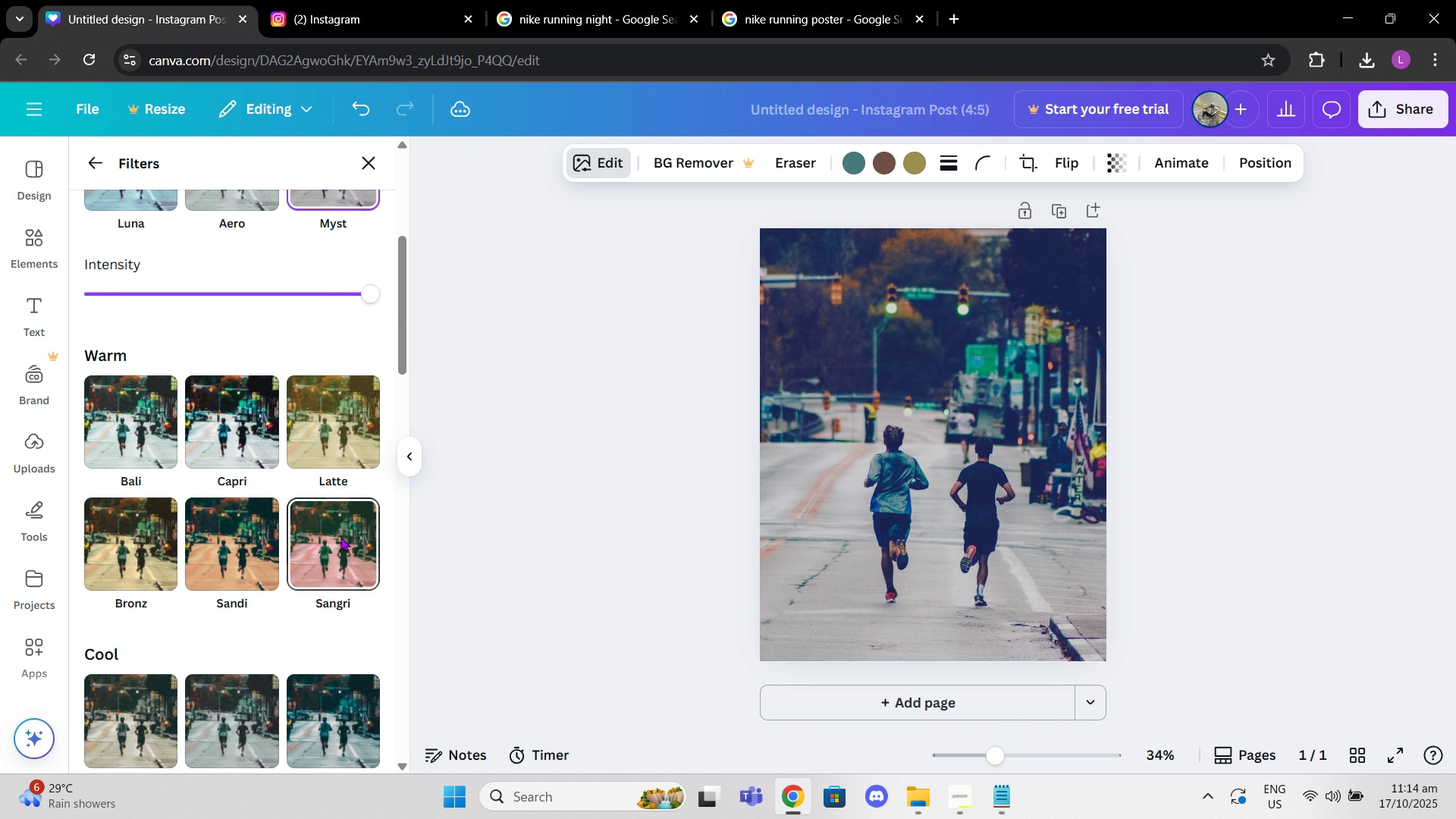 
left_click([341, 537])
 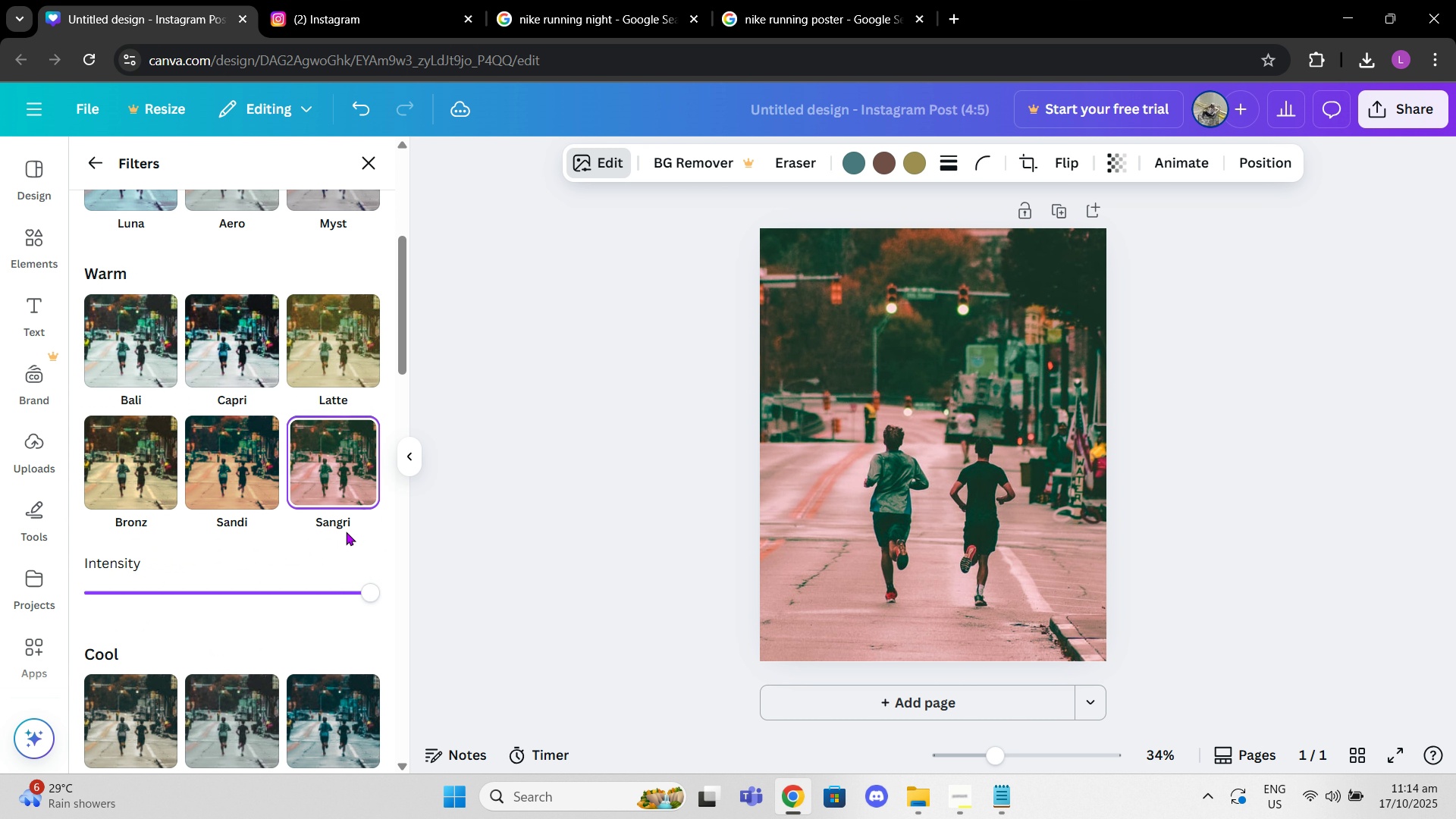 
scroll: coordinate [346, 523], scroll_direction: down, amount: 13.0
 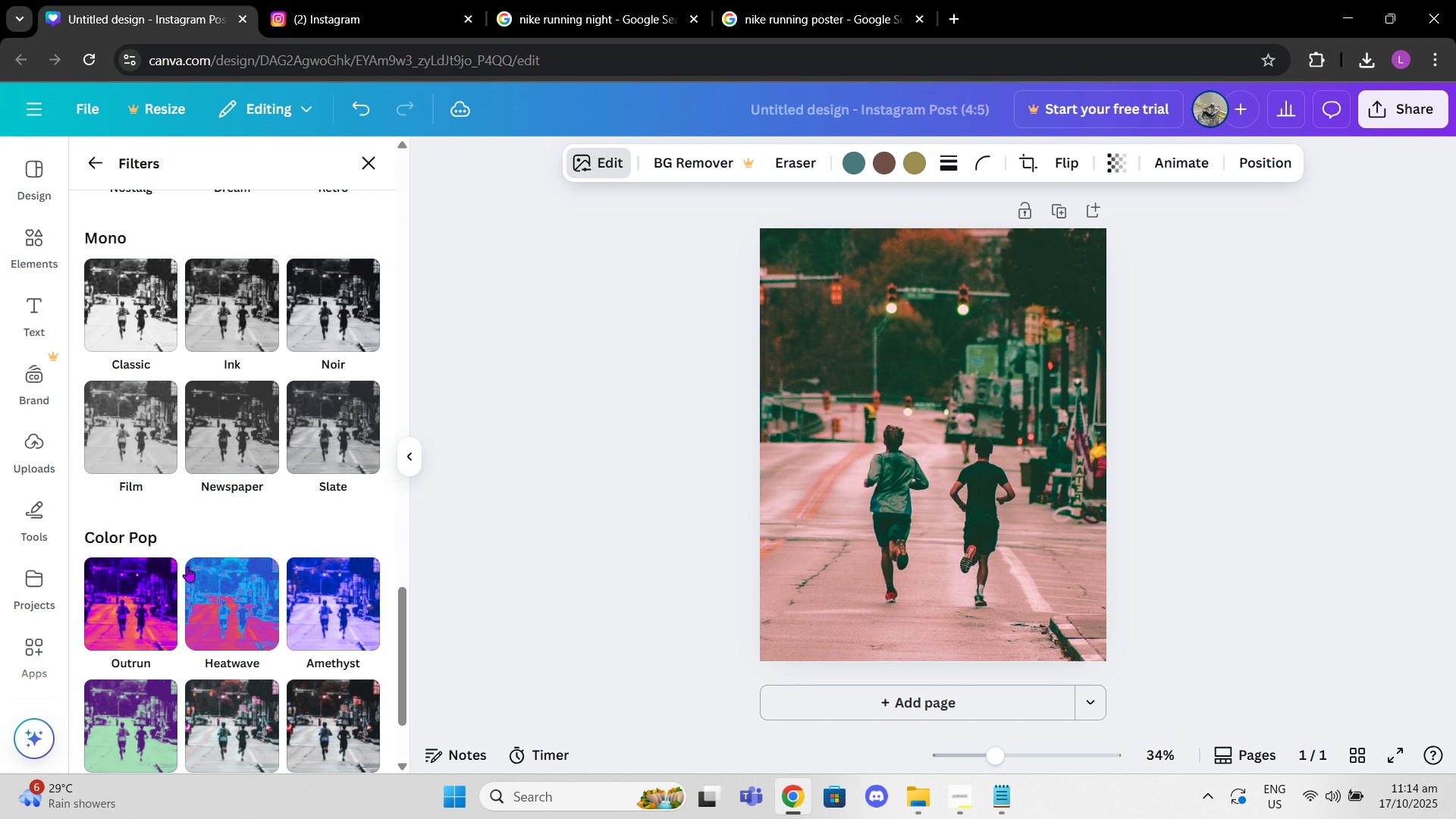 
left_click([186, 576])
 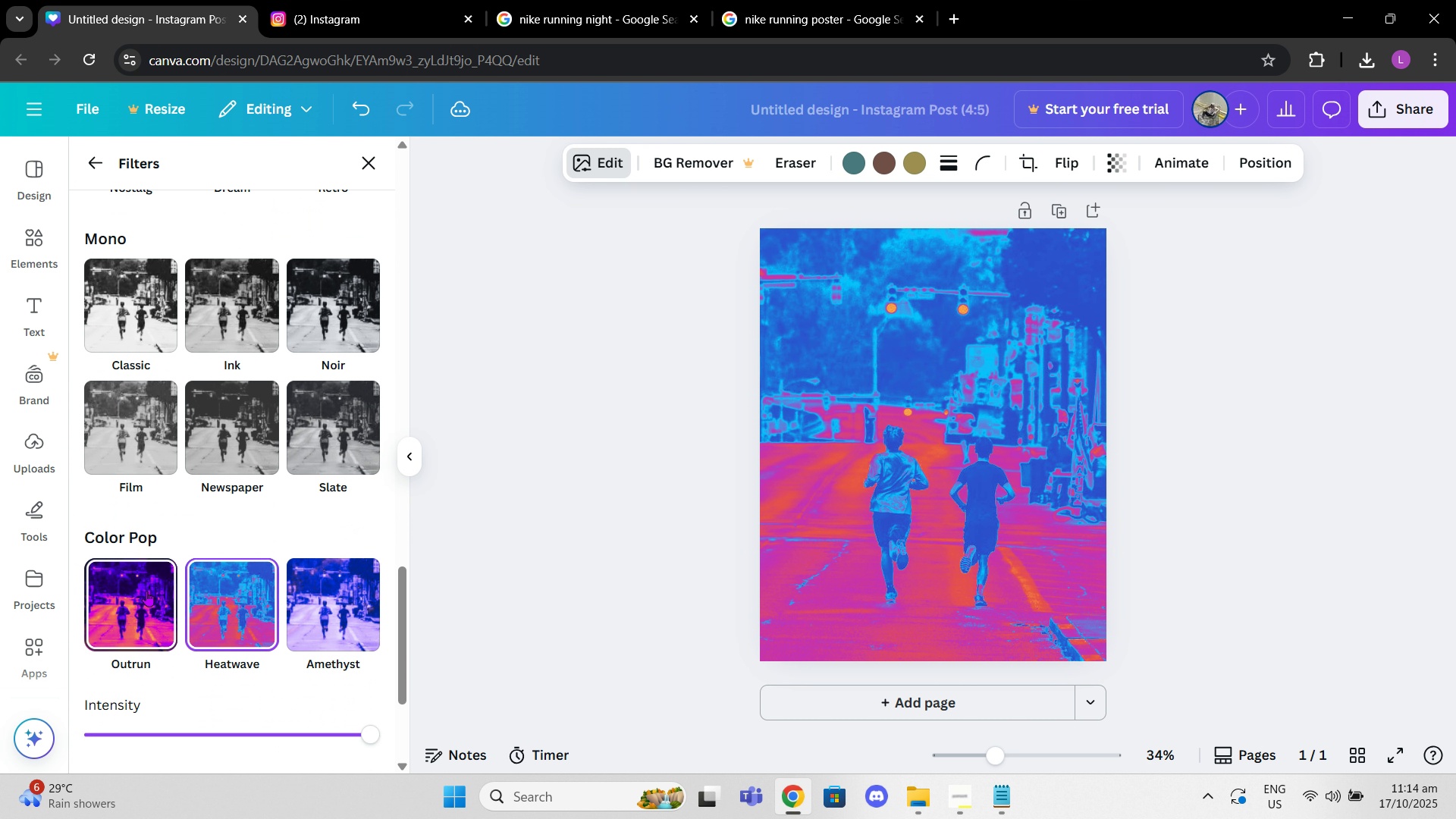 
left_click([146, 591])
 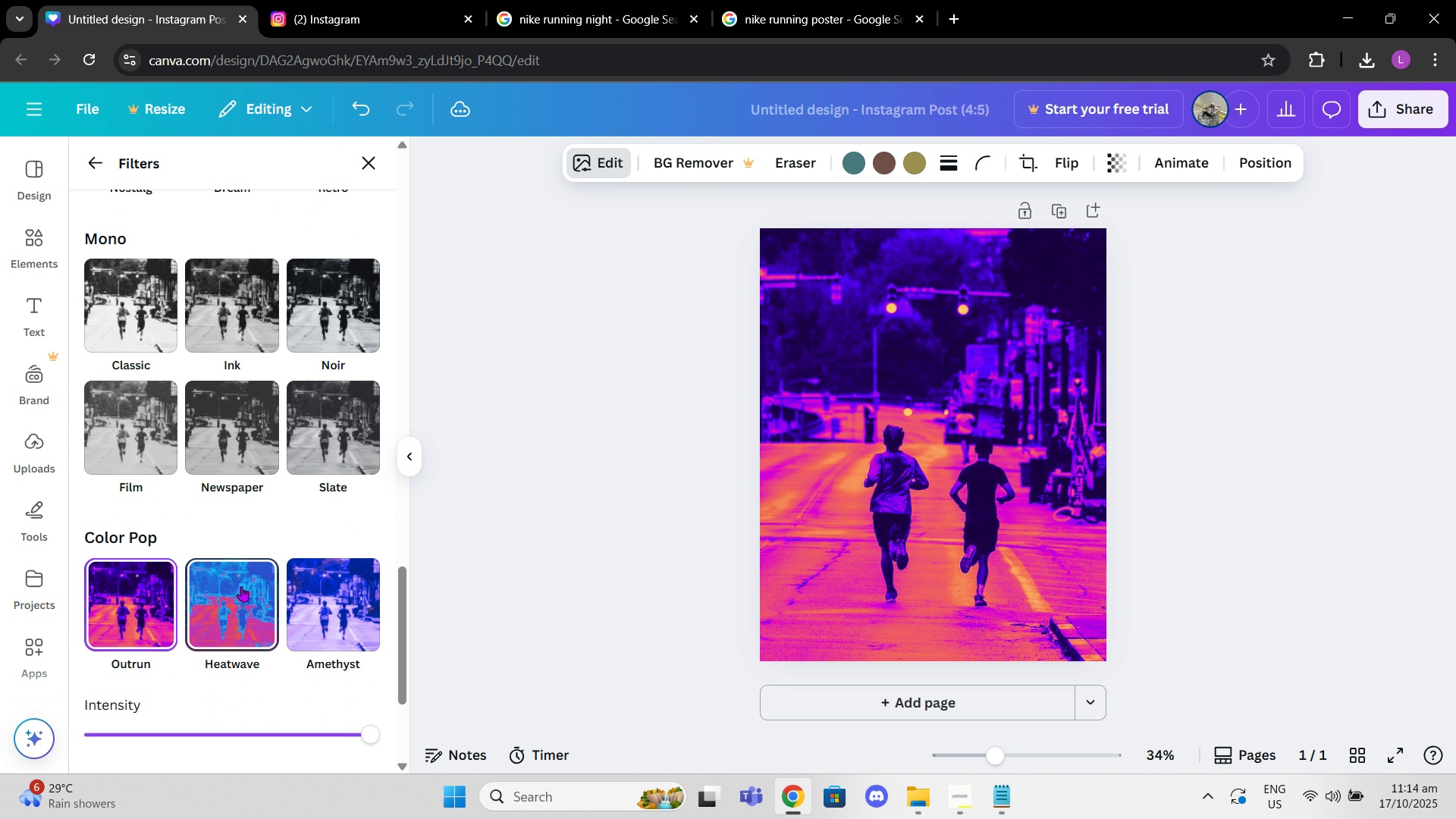 
left_click([241, 586])
 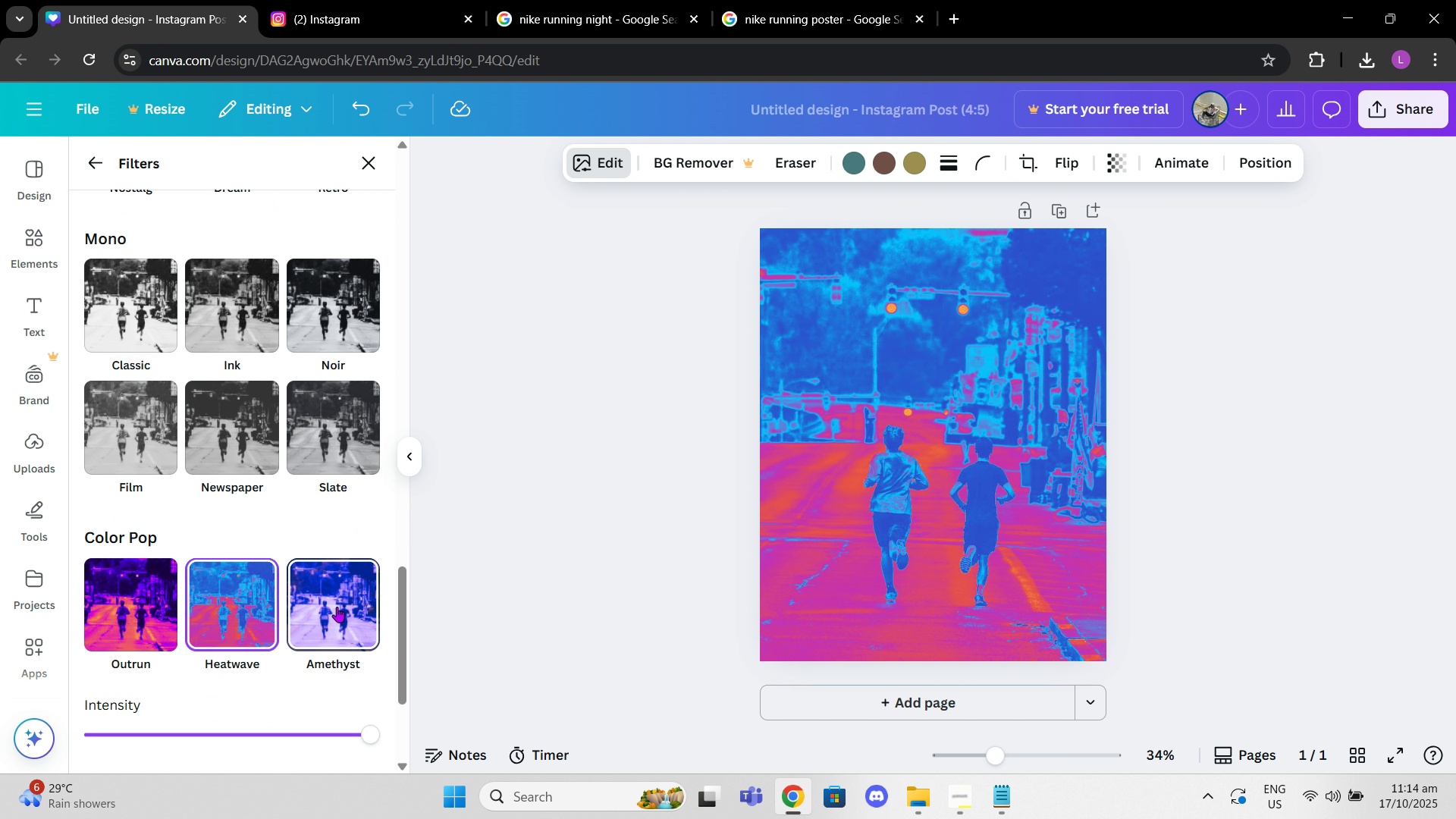 
left_click([338, 607])
 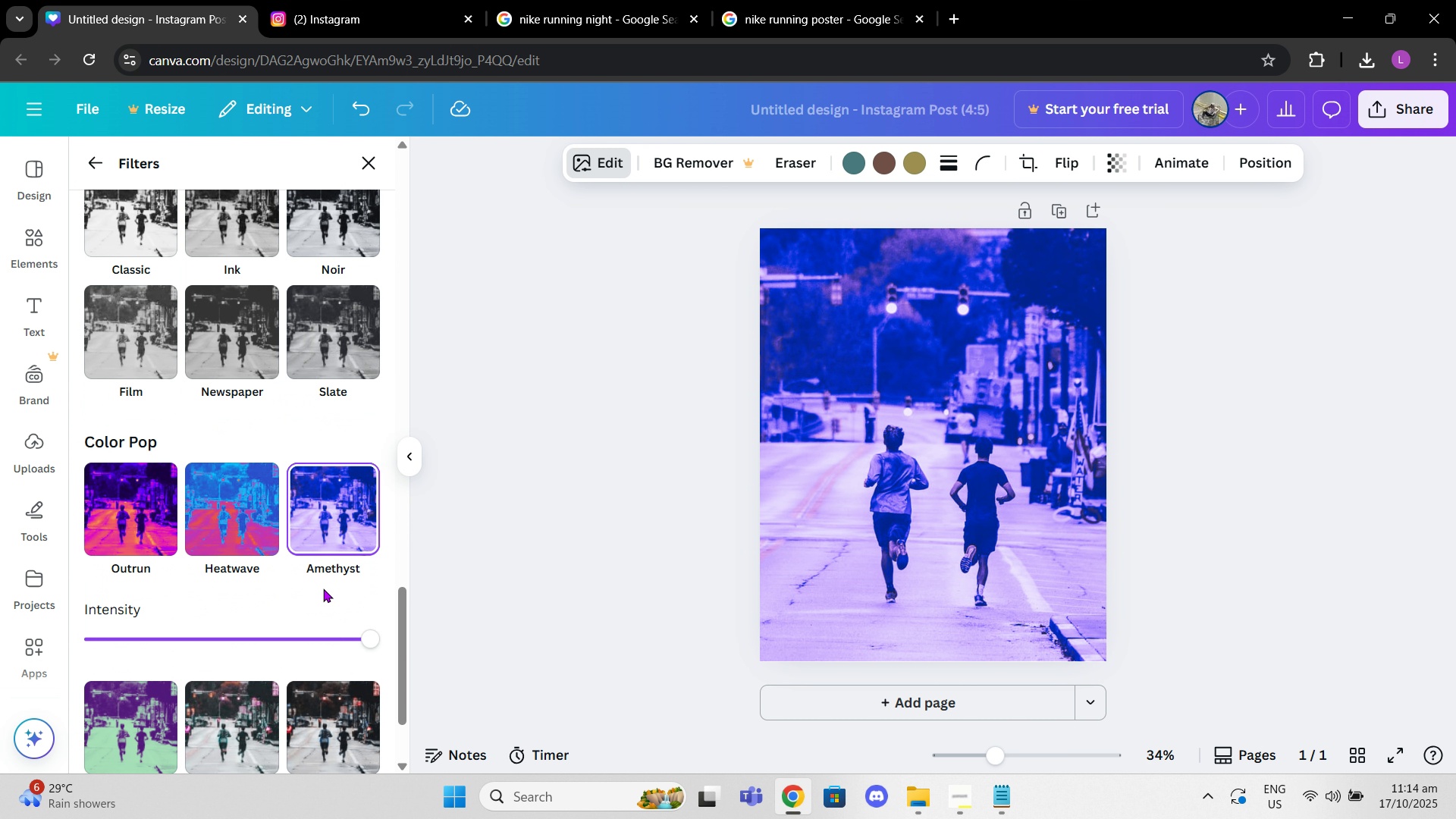 
scroll: coordinate [328, 593], scroll_direction: down, amount: 3.0
 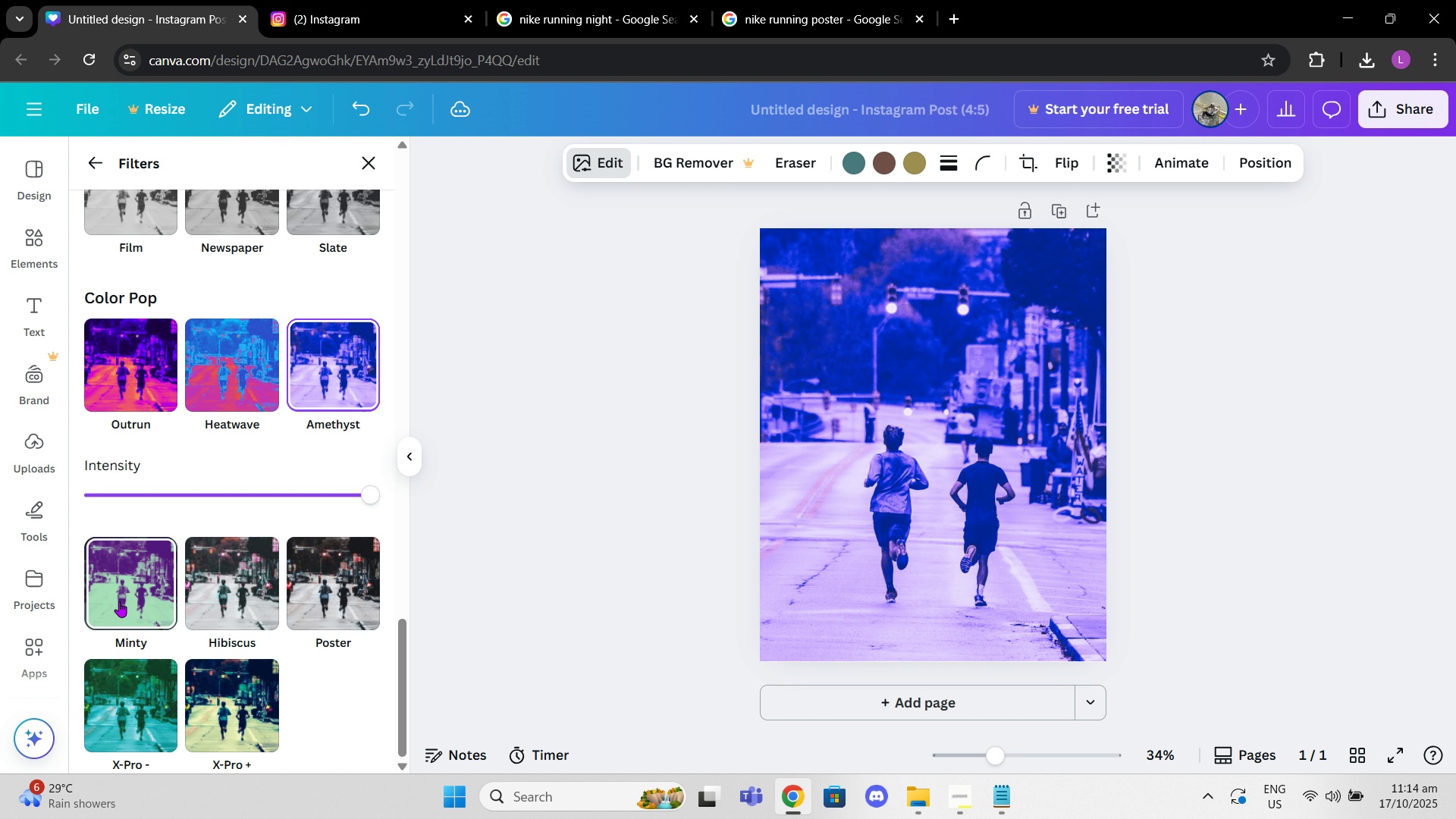 
double_click([139, 601])
 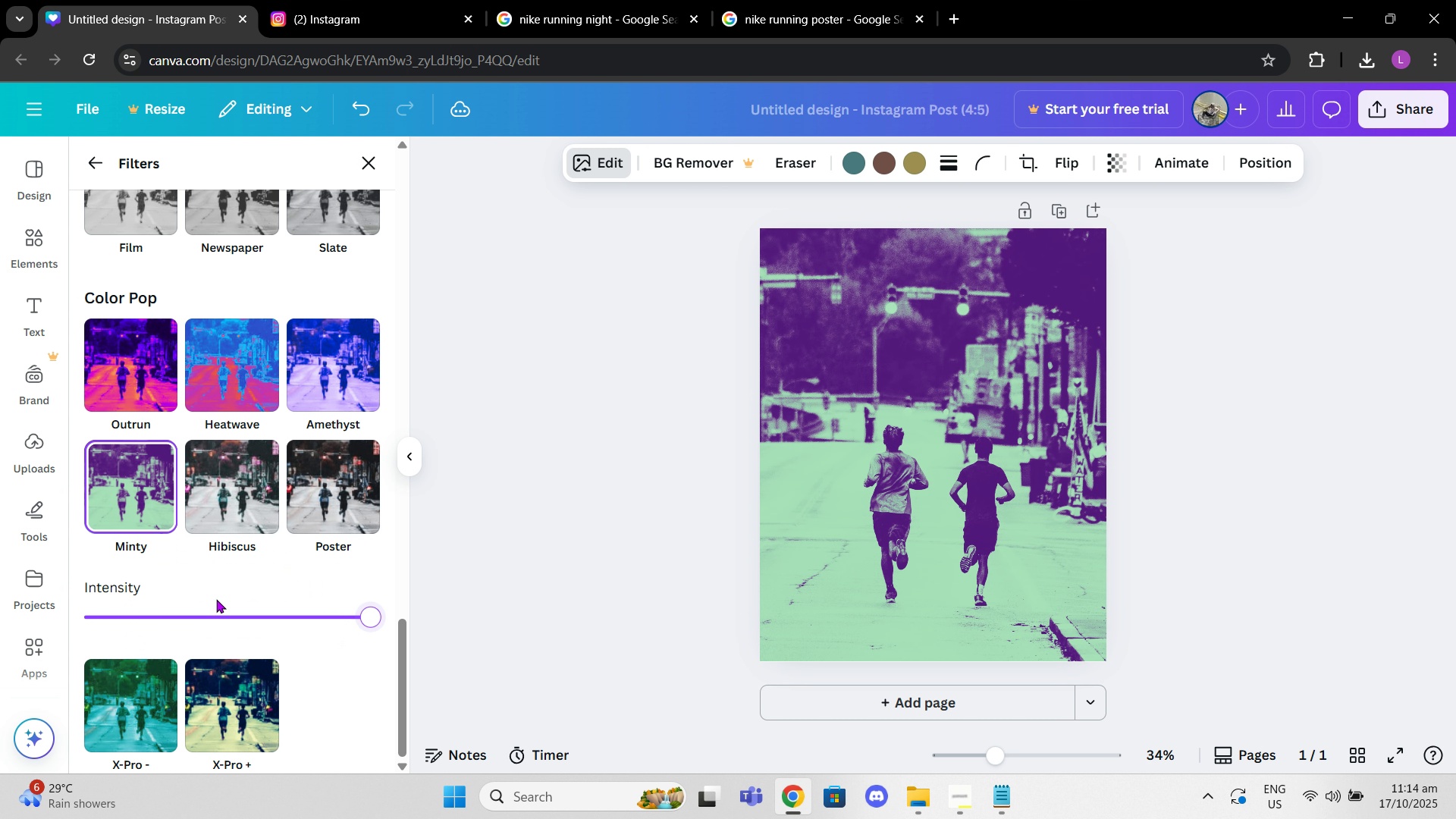 
triple_click([216, 597])
 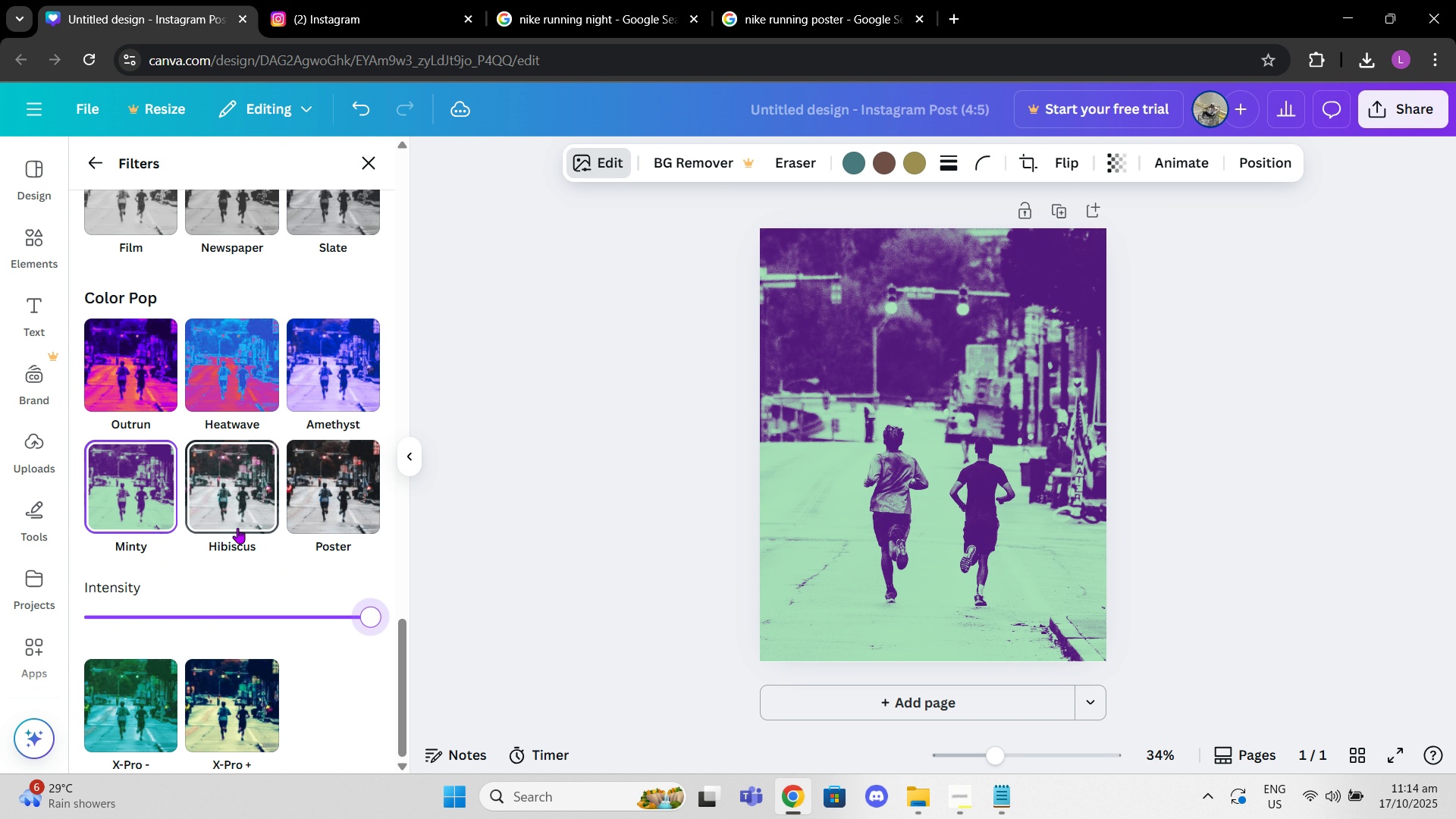 
scroll: coordinate [241, 526], scroll_direction: up, amount: 18.0
 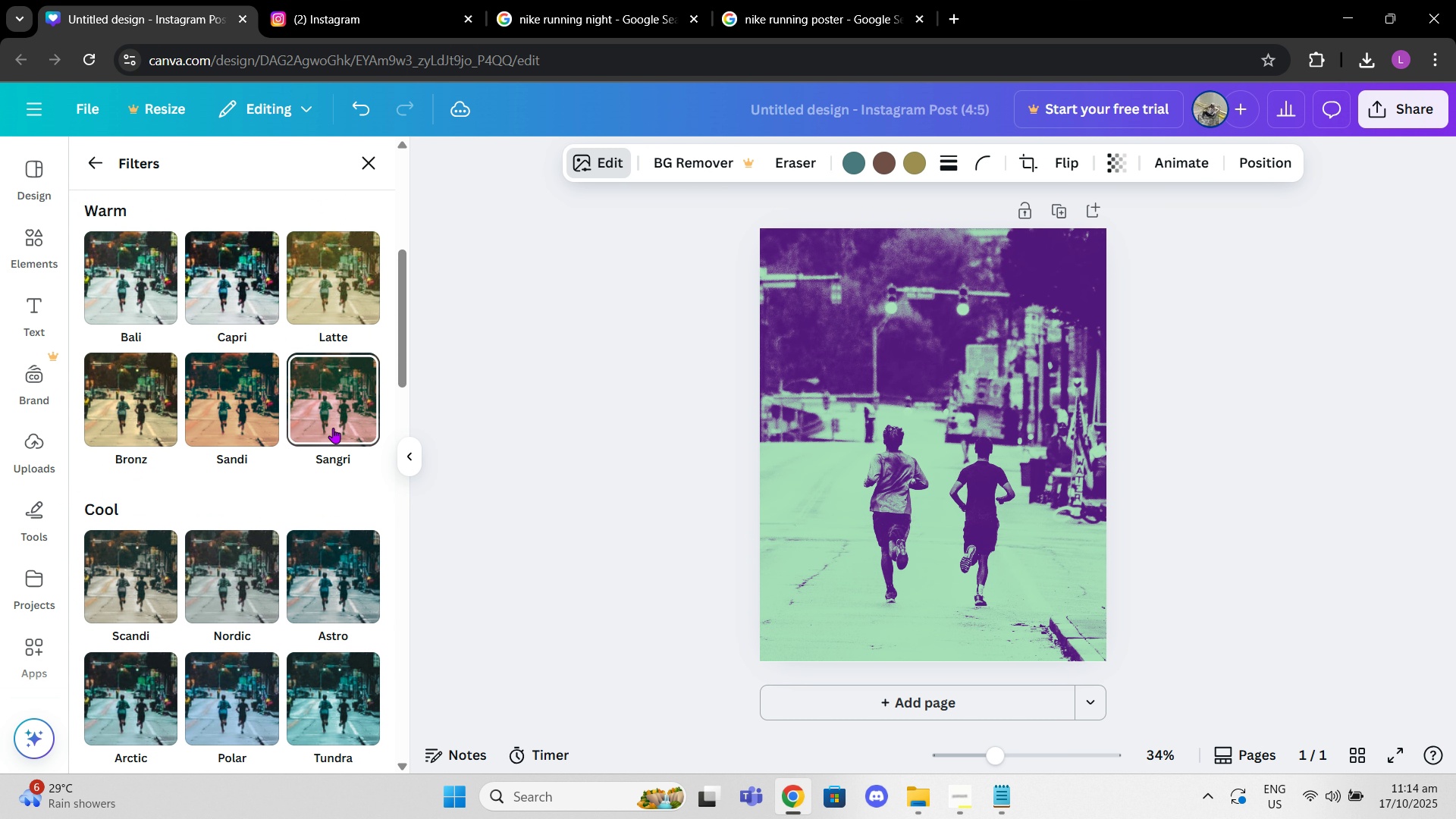 
left_click([333, 428])
 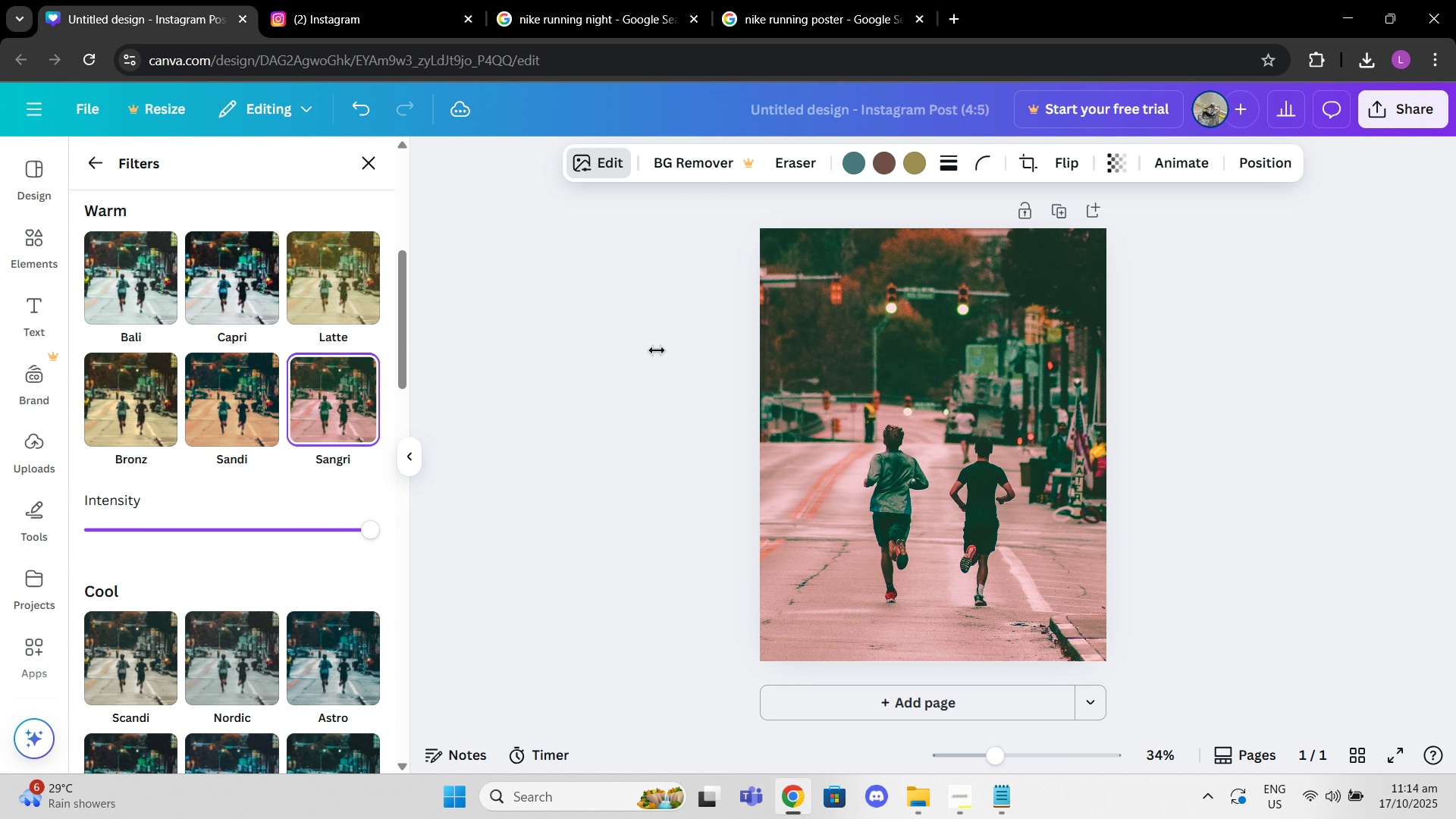 
left_click([655, 350])
 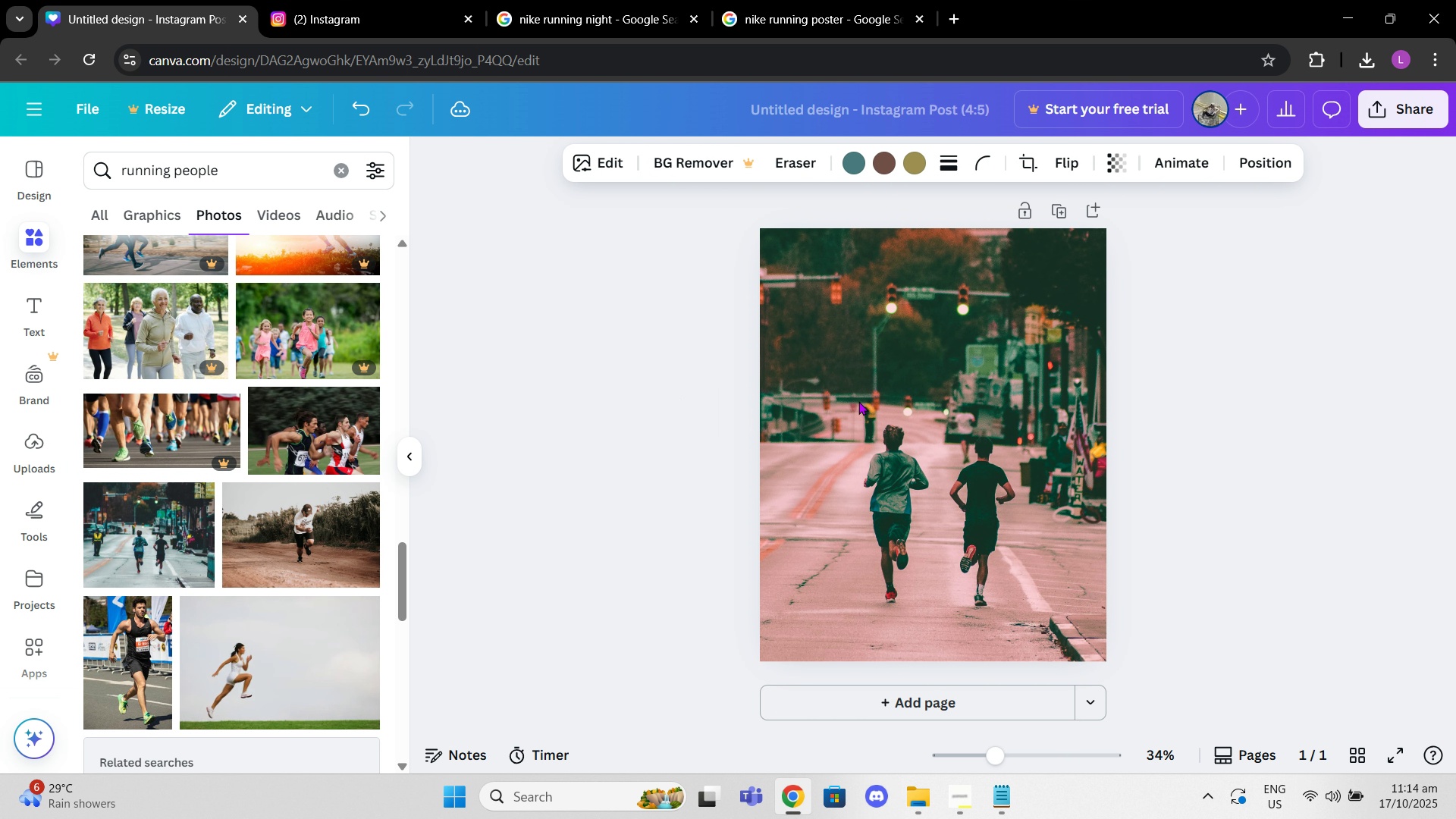 
left_click([858, 401])
 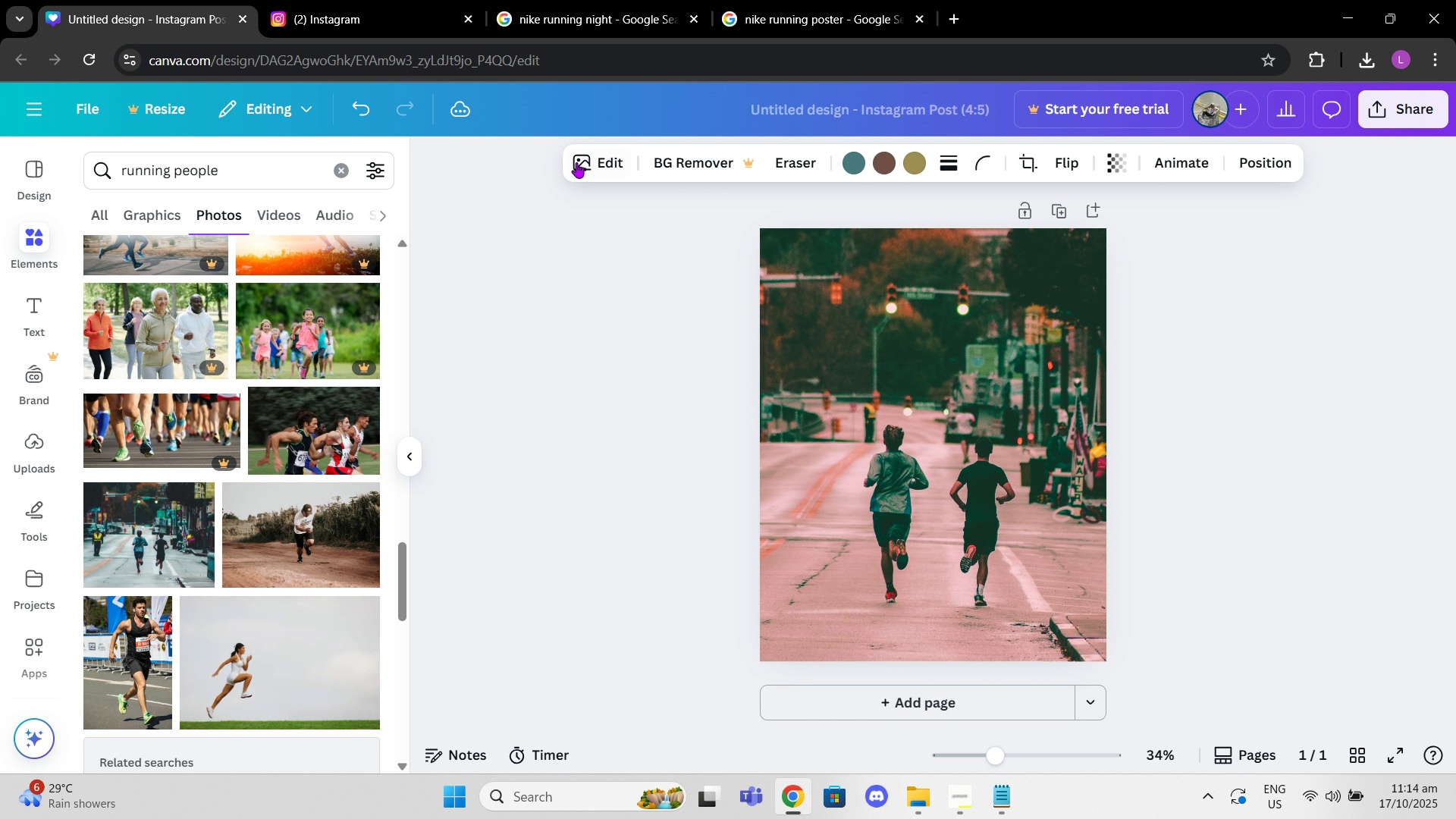 
left_click([581, 164])
 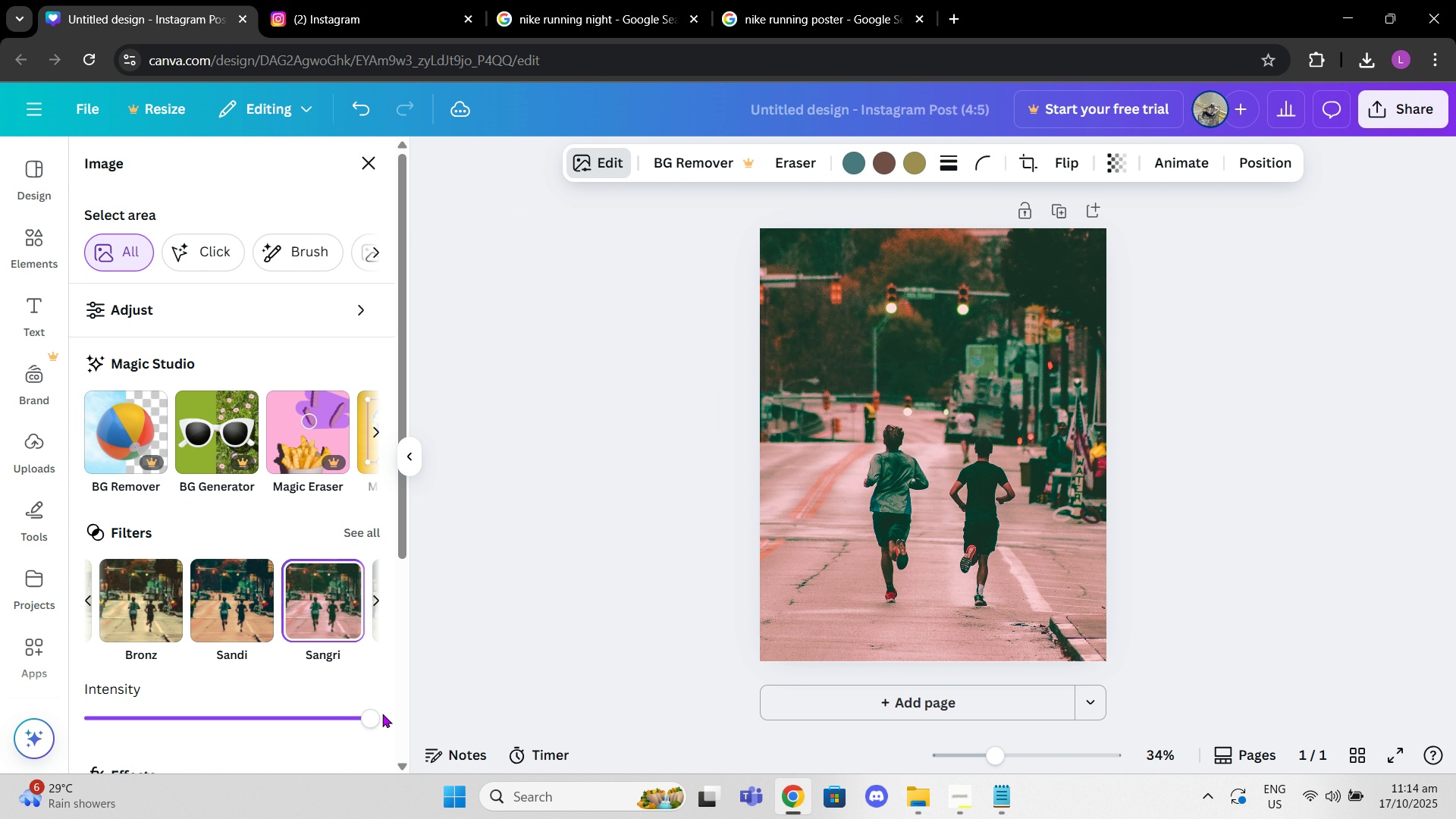 
left_click_drag(start_coordinate=[362, 720], to_coordinate=[422, 704])
 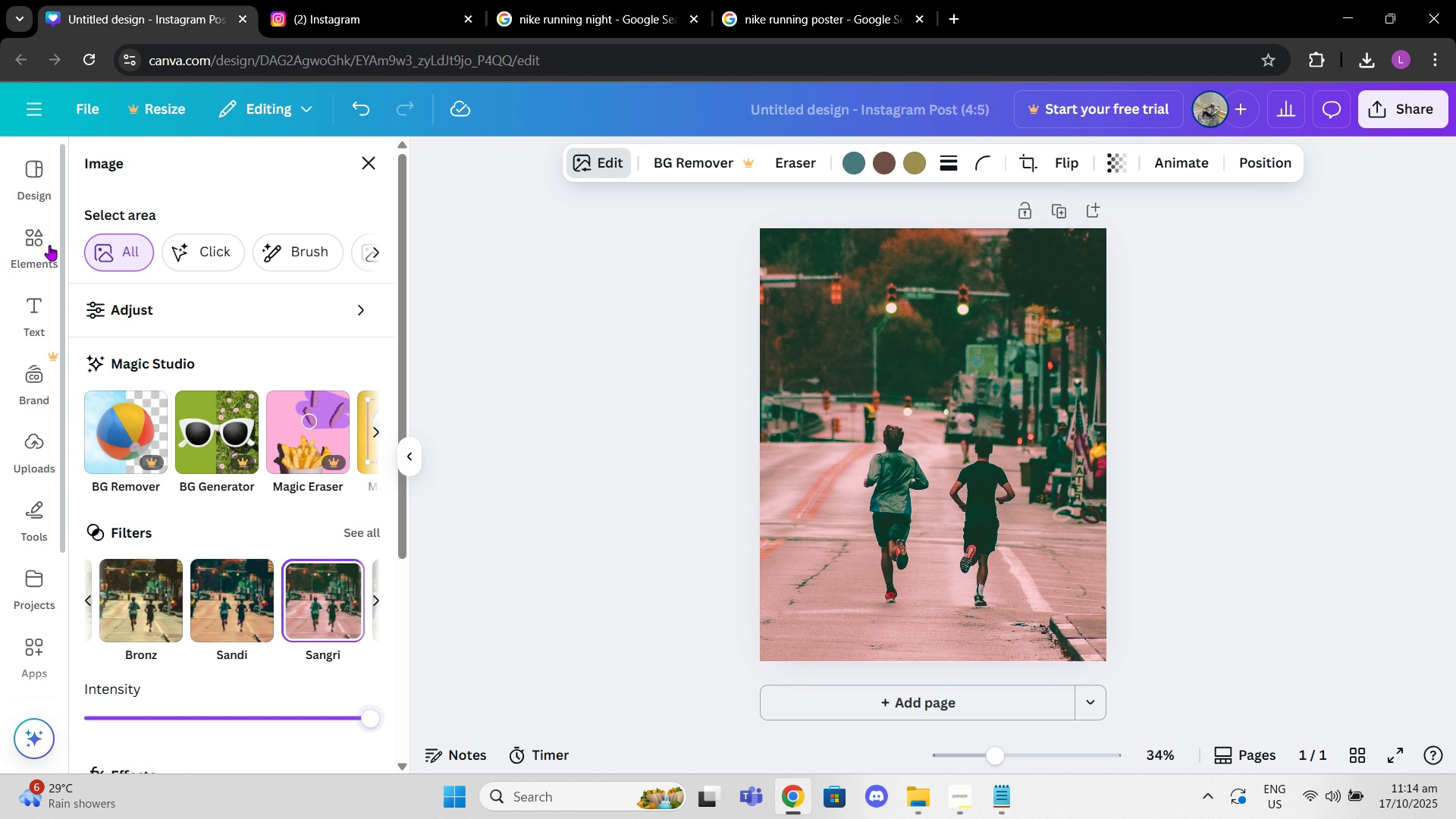 
left_click([49, 245])
 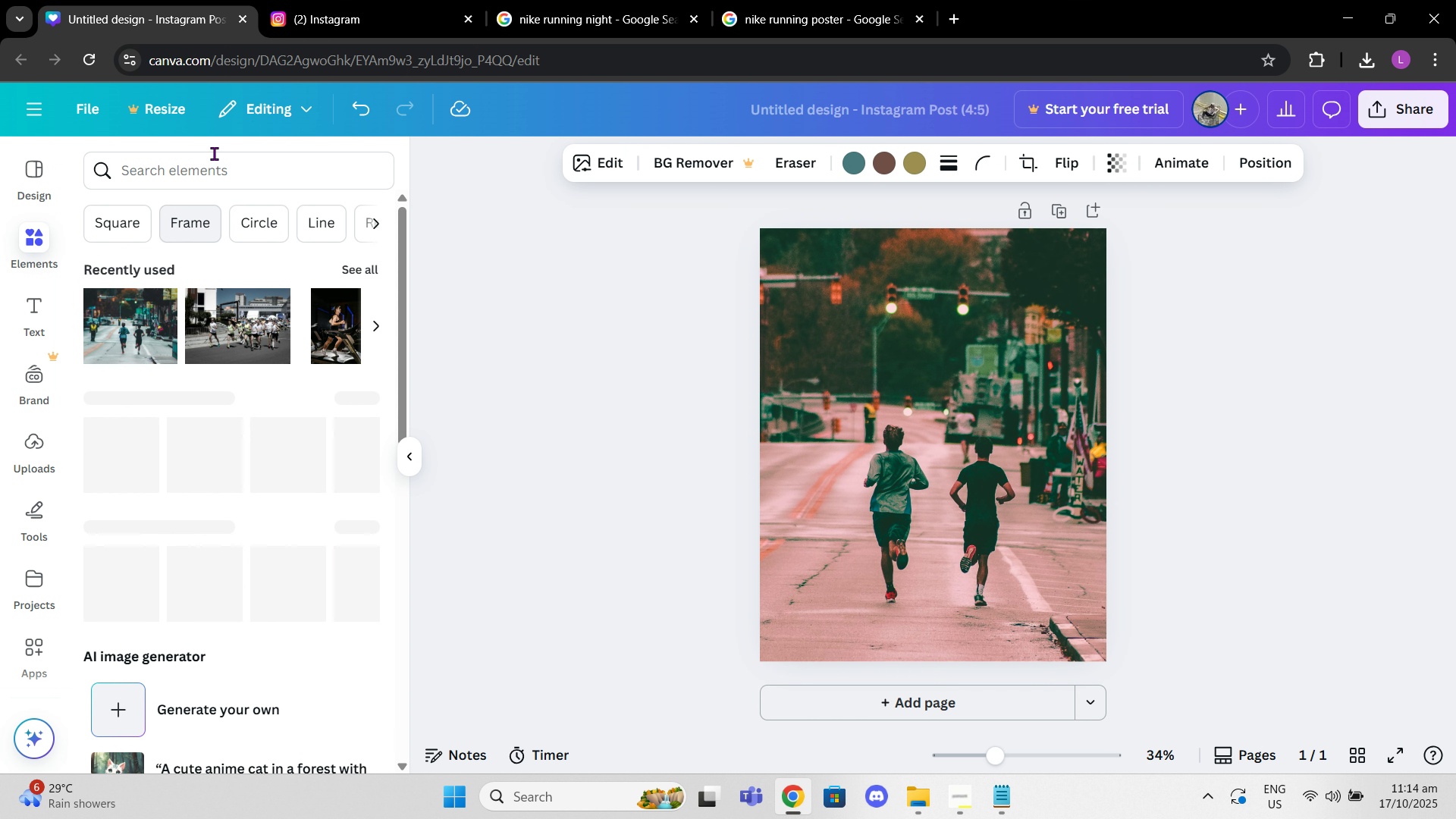 
left_click([214, 153])
 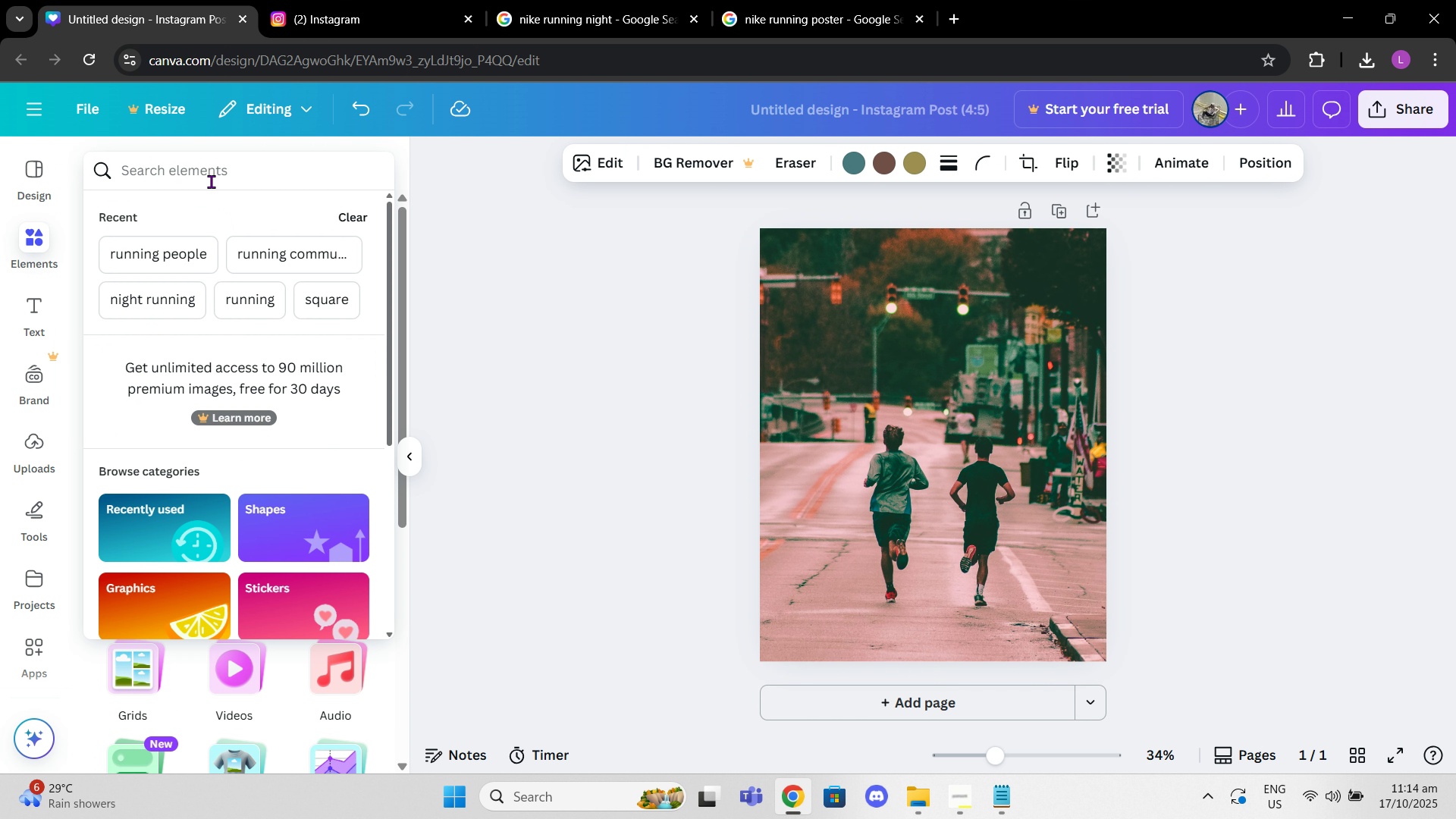 
type(square)
 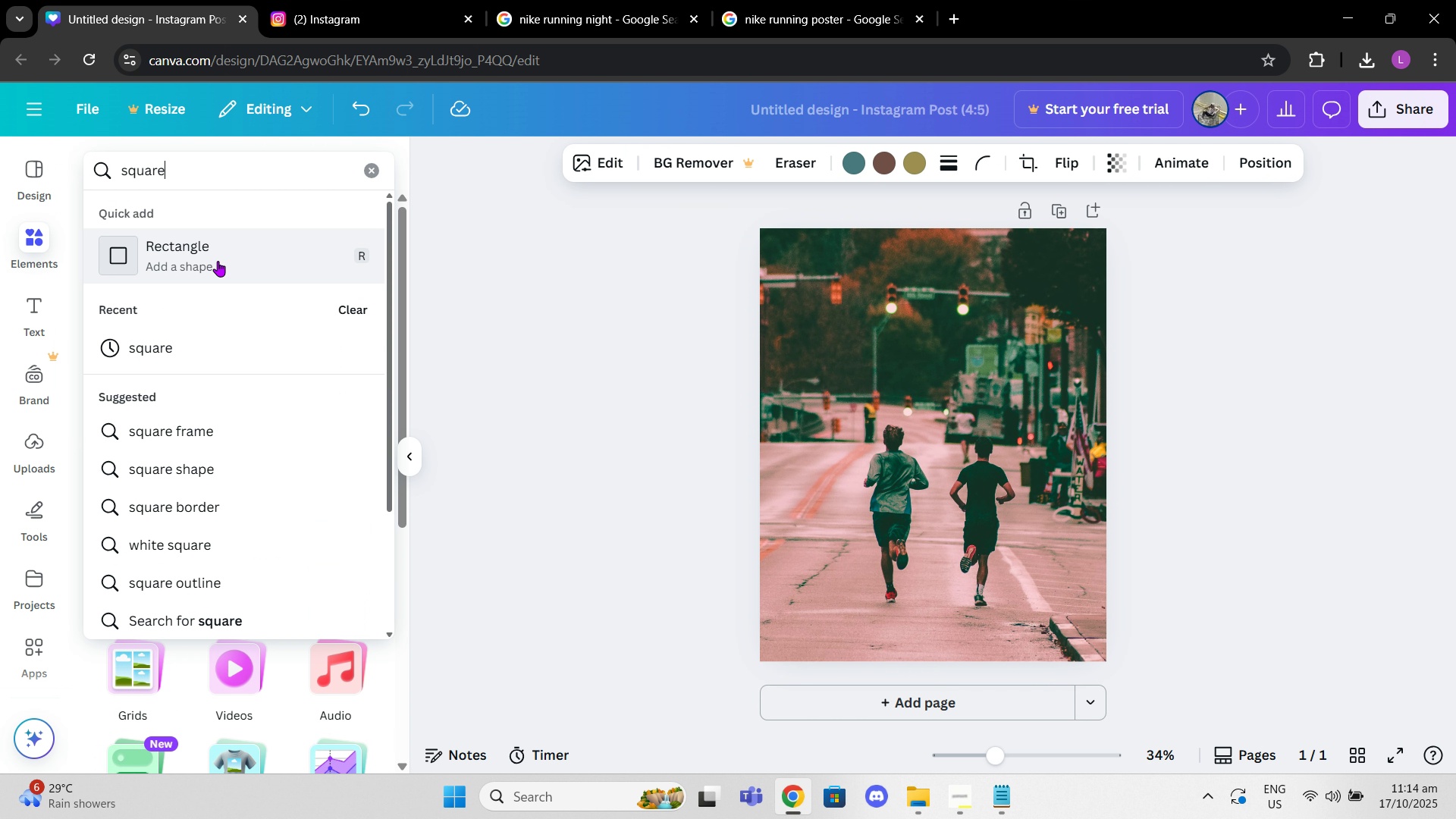 
left_click([218, 261])
 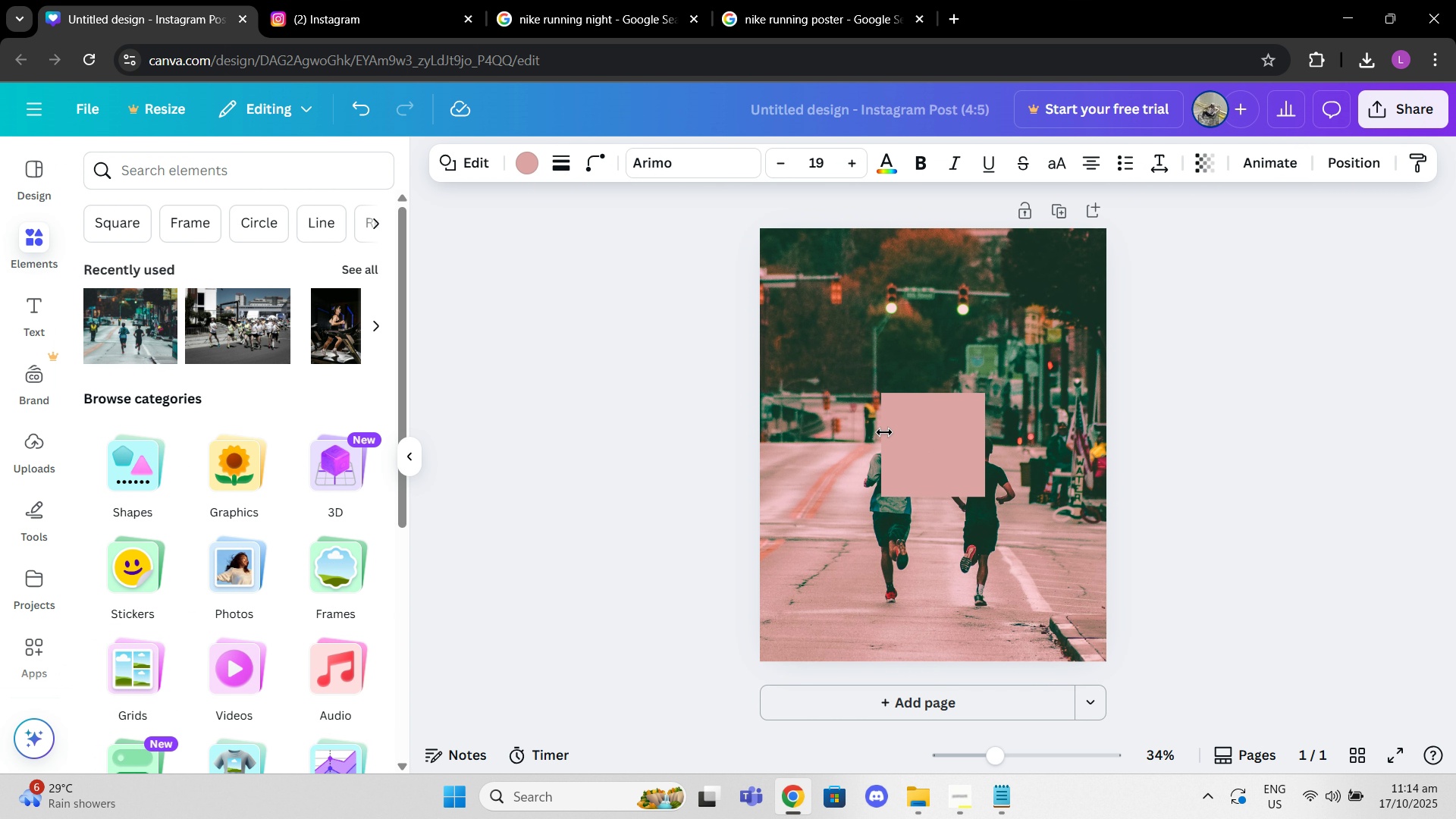 
left_click_drag(start_coordinate=[900, 437], to_coordinate=[769, 260])
 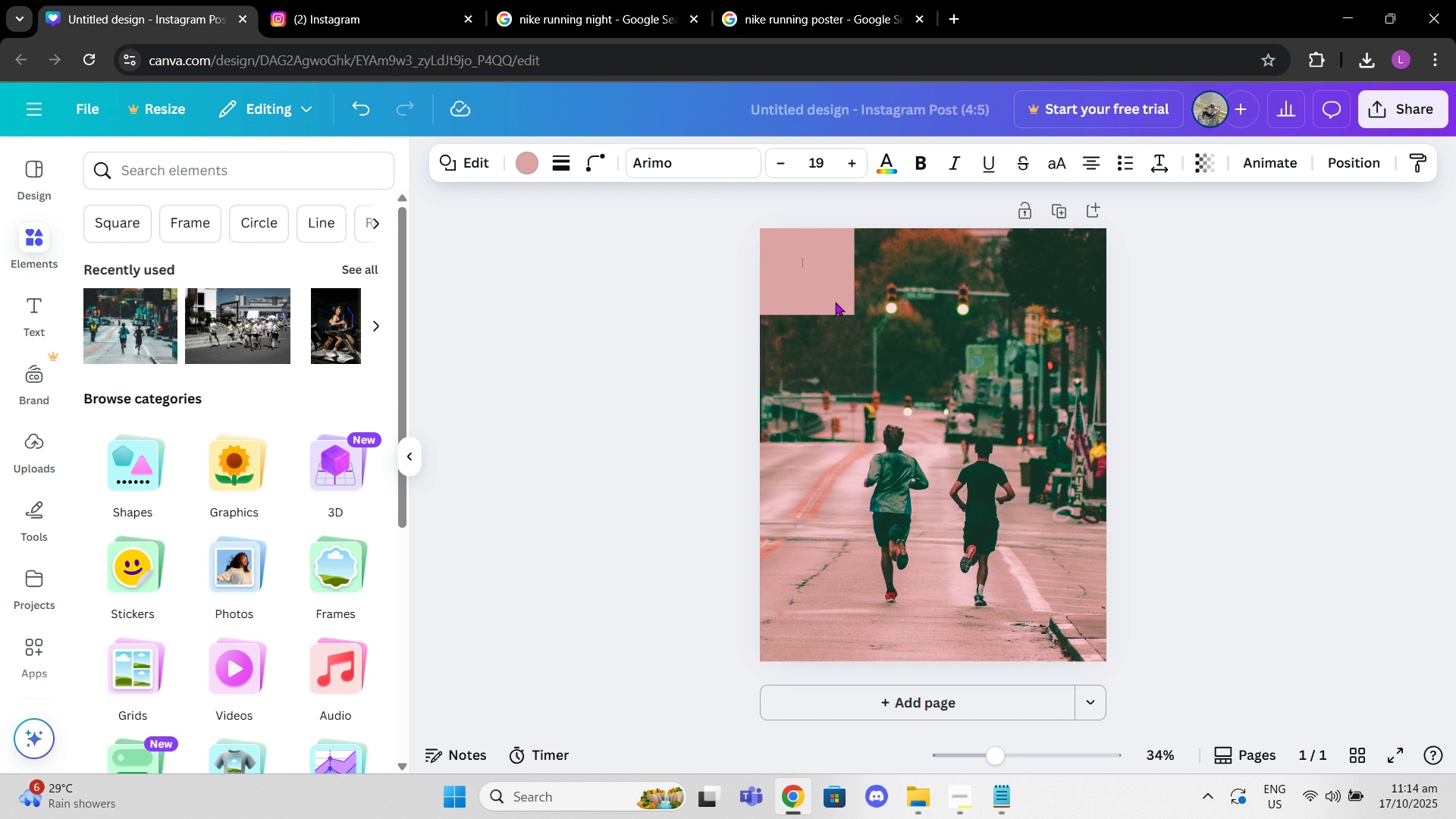 
left_click([835, 302])
 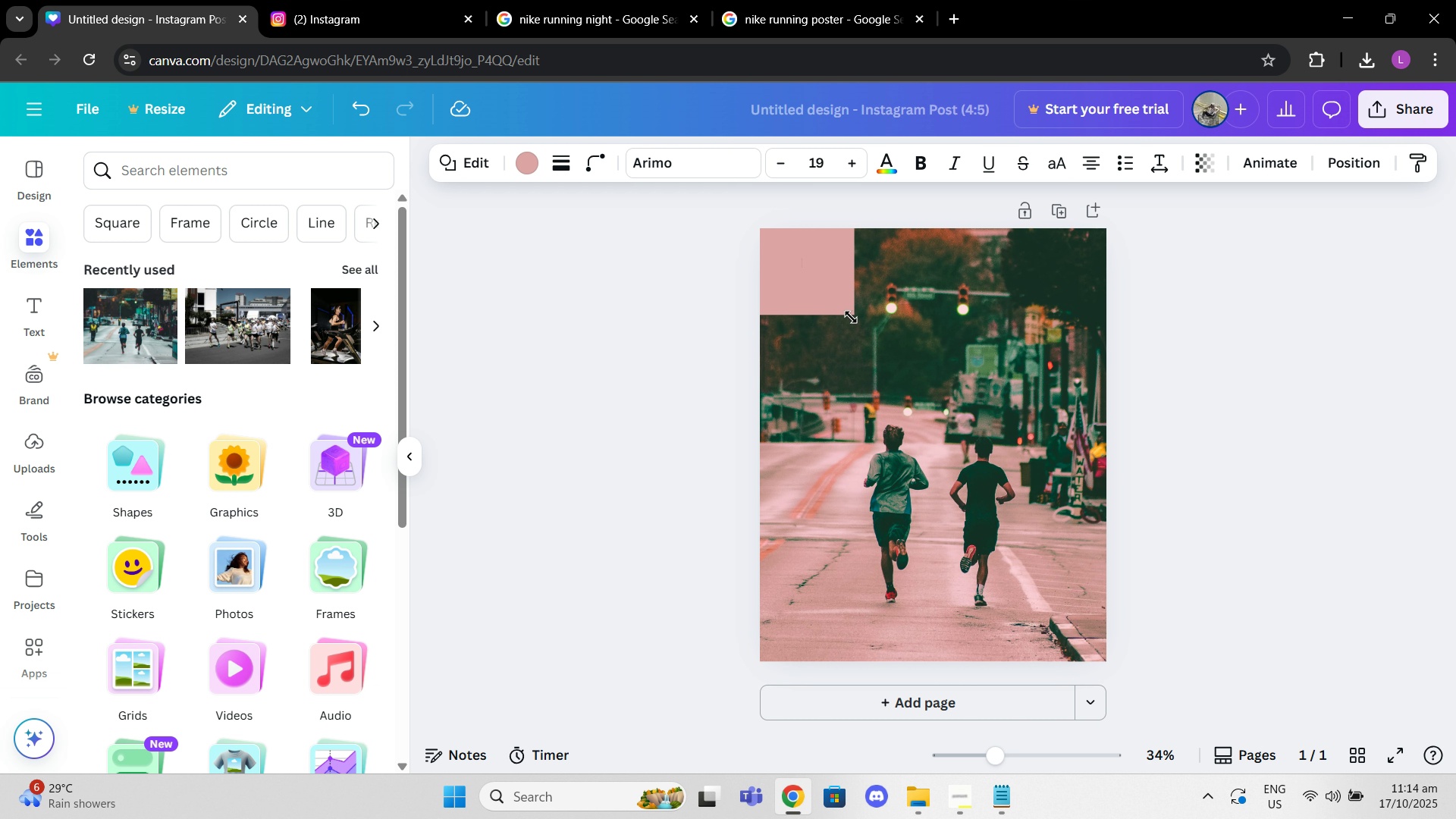 
left_click_drag(start_coordinate=[846, 314], to_coordinate=[1113, 665])
 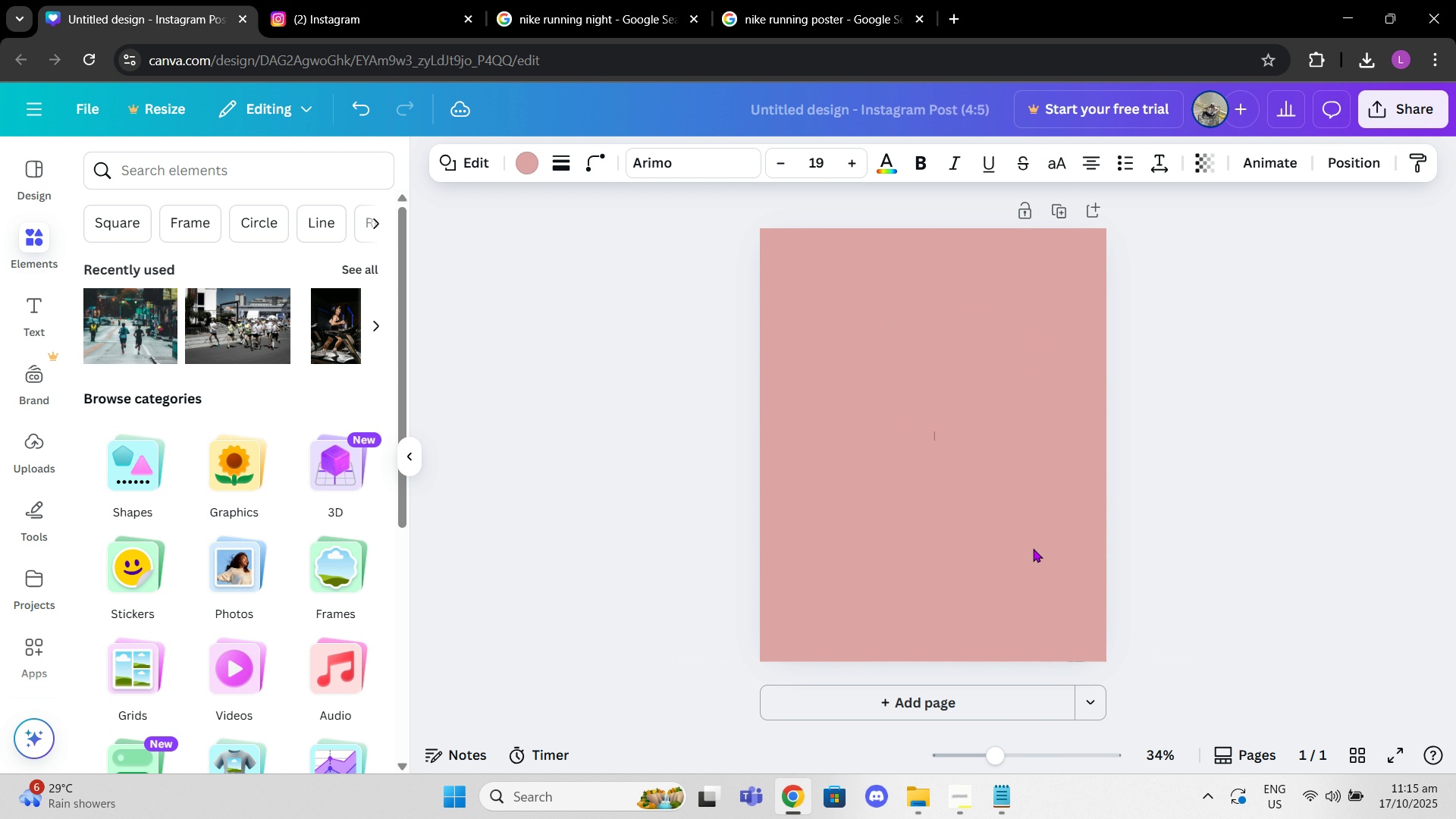 
left_click([1032, 549])
 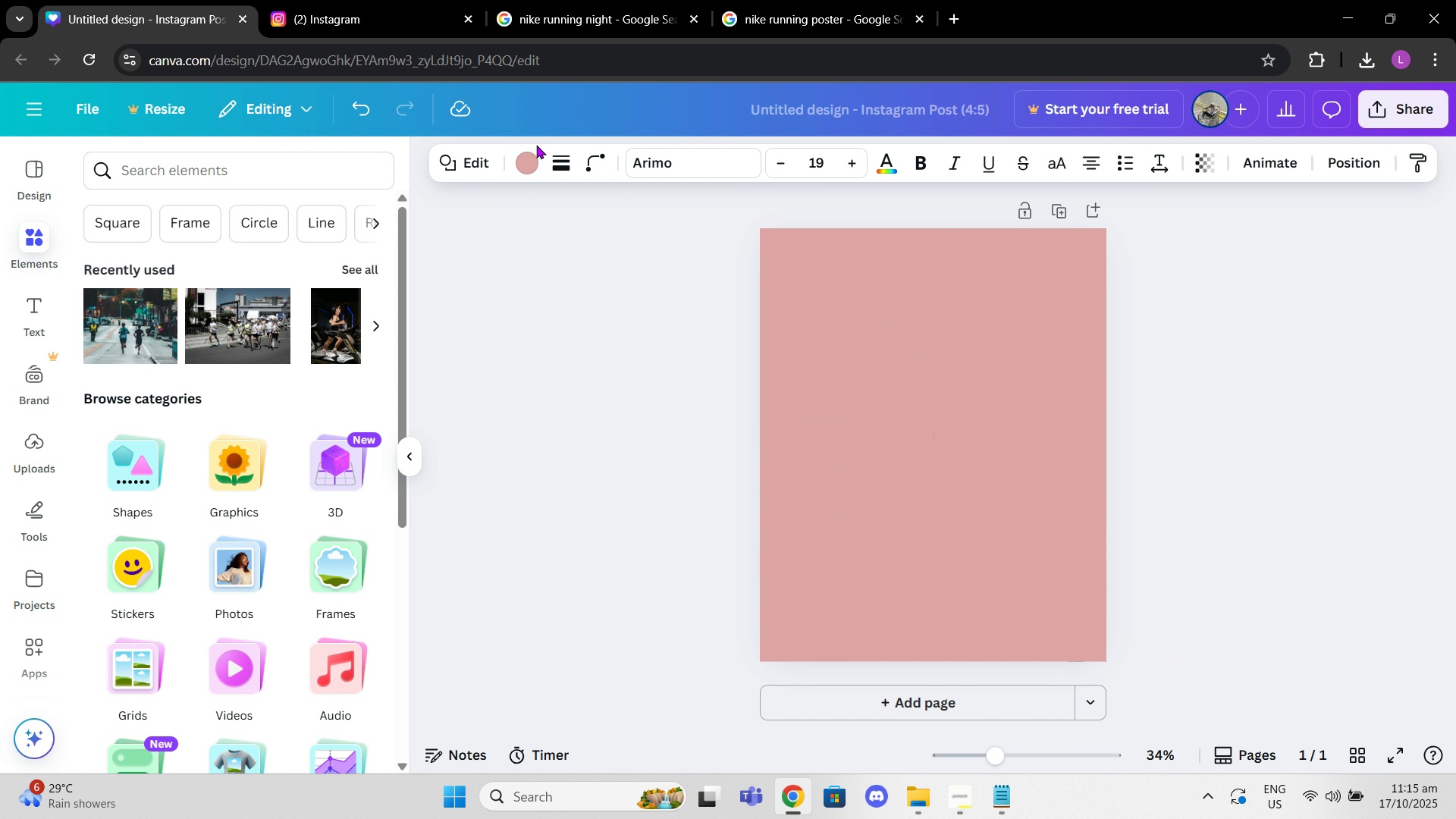 
left_click([533, 160])
 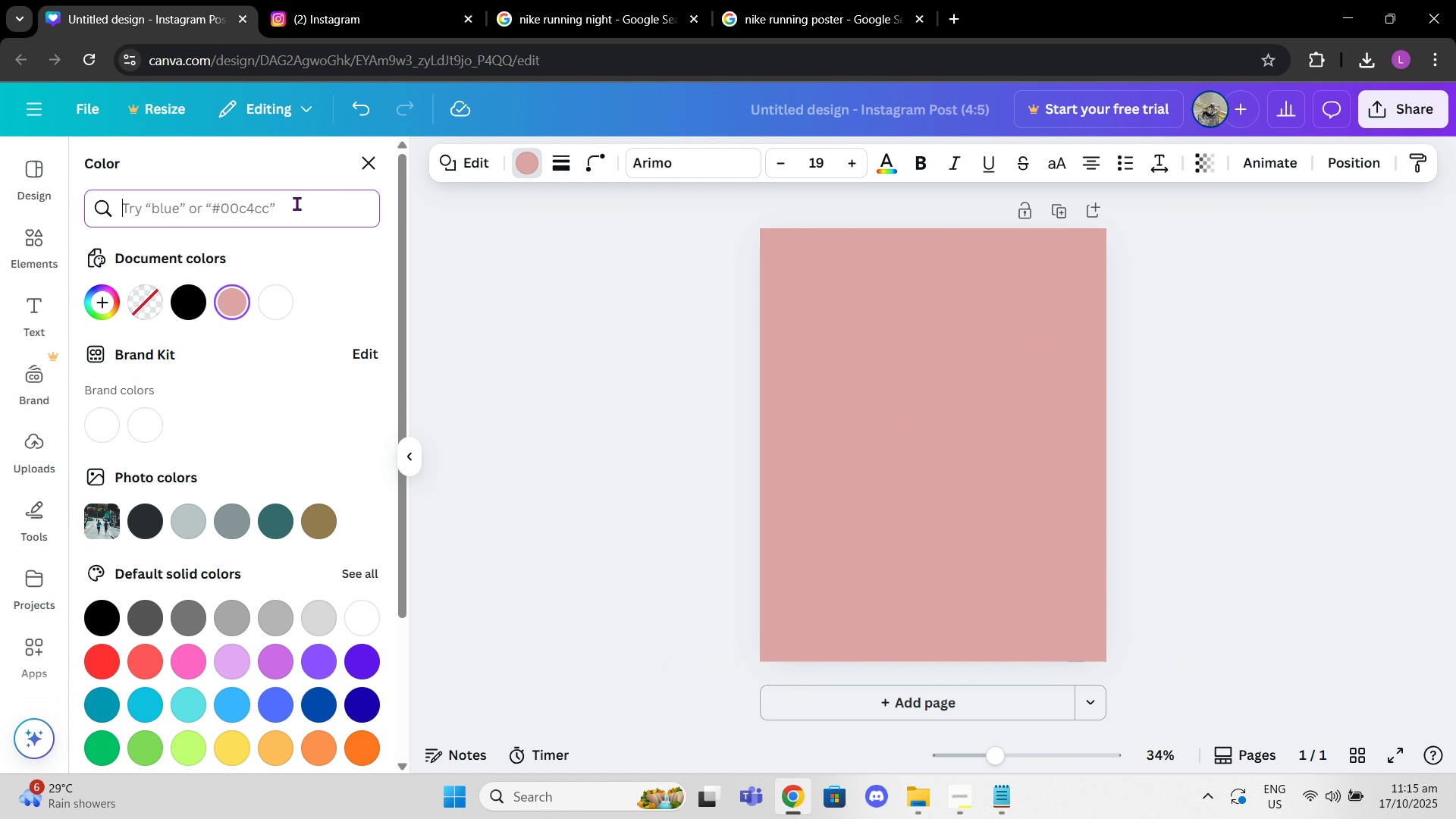 
double_click([371, 0])
 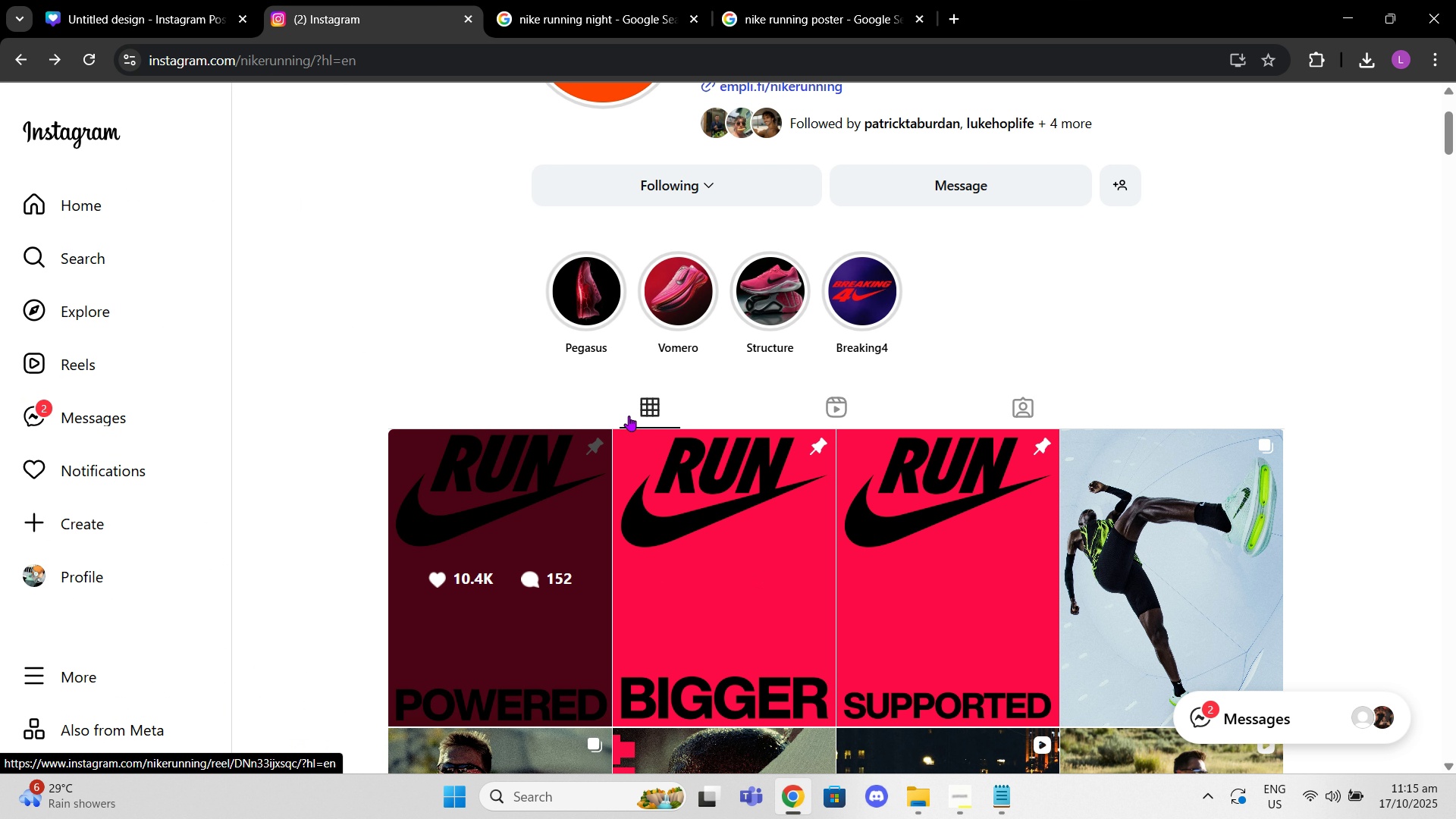 
left_click([841, 0])
 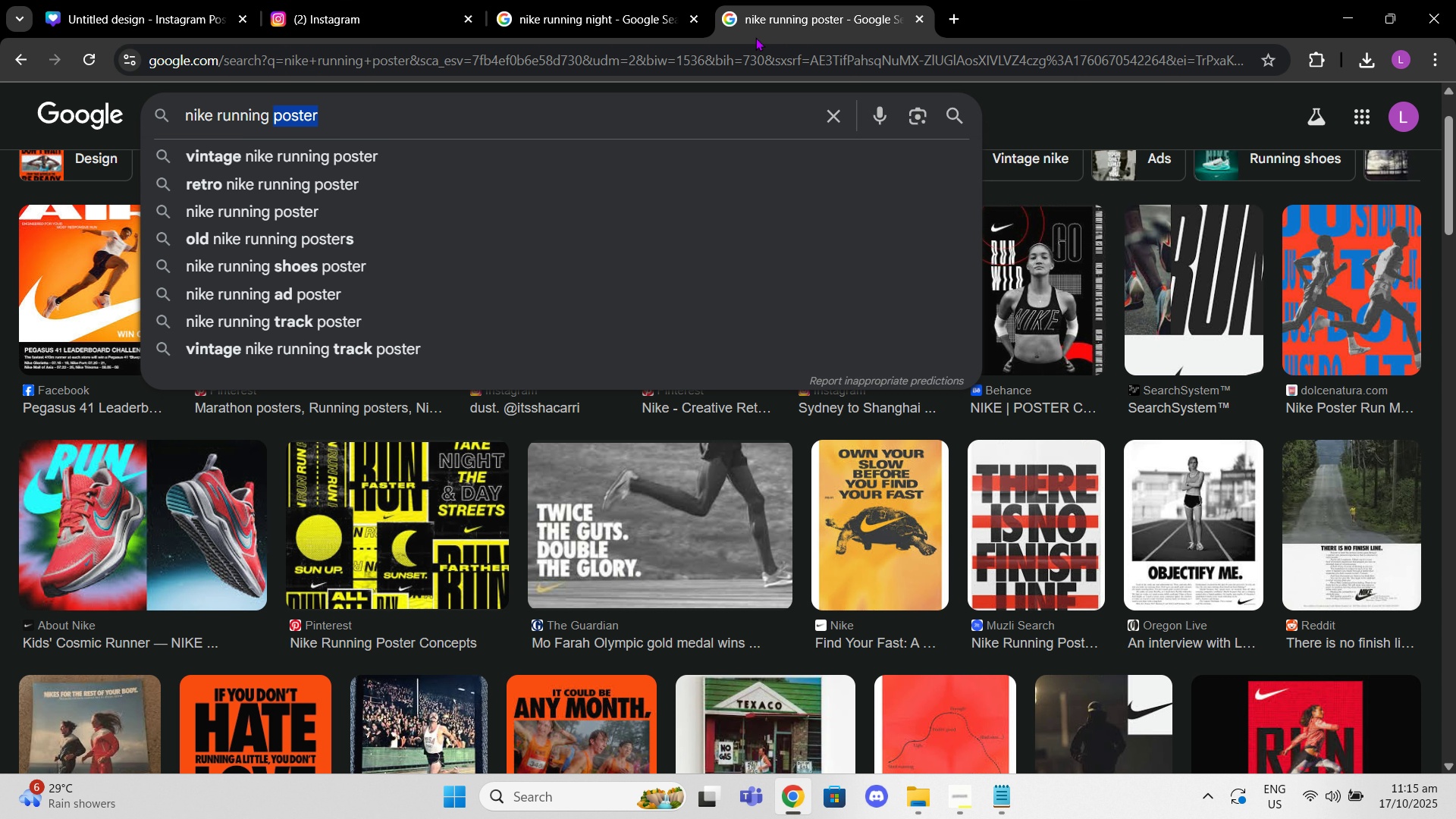 
left_click([651, 0])
 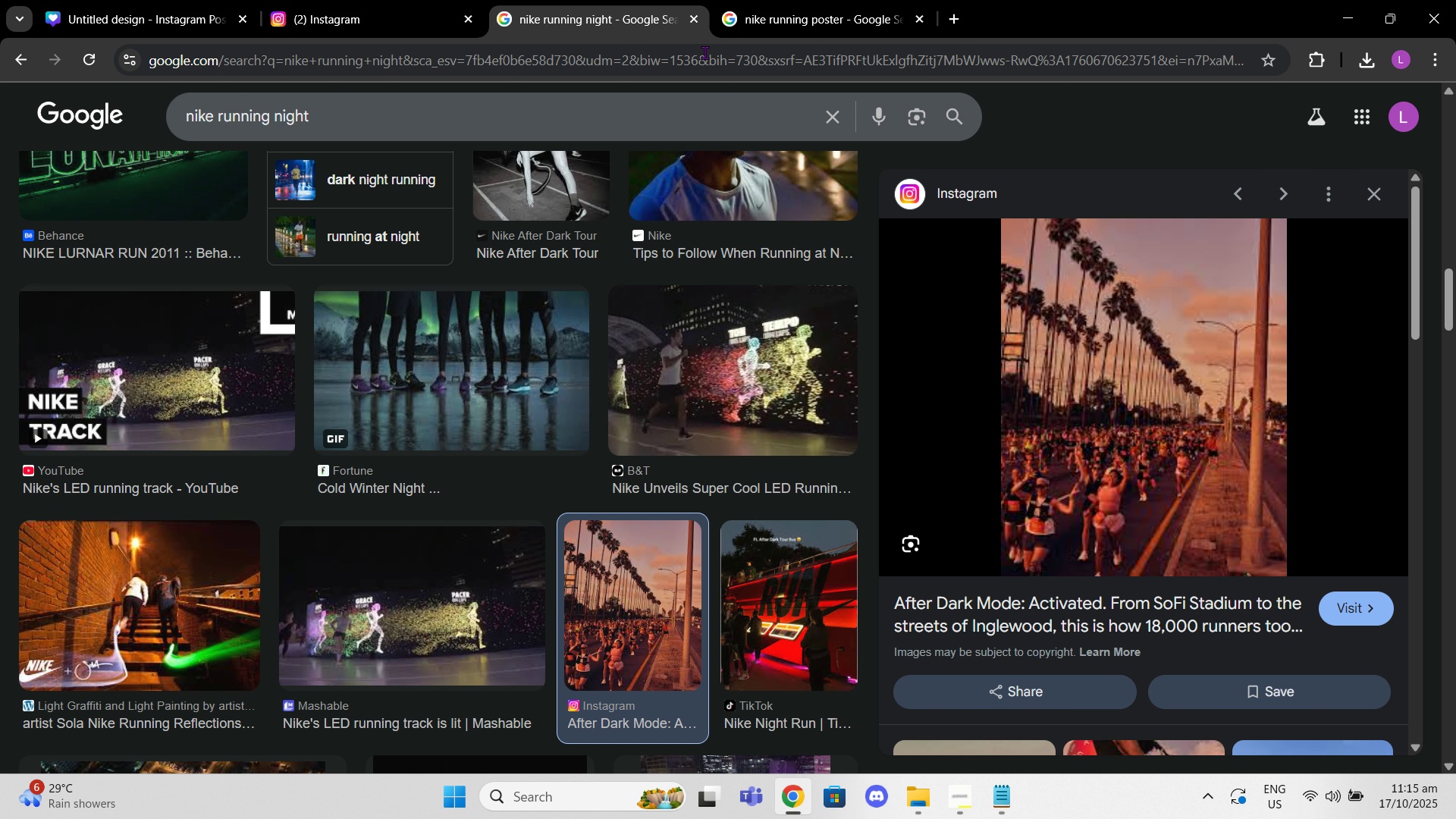 
left_click([704, 52])
 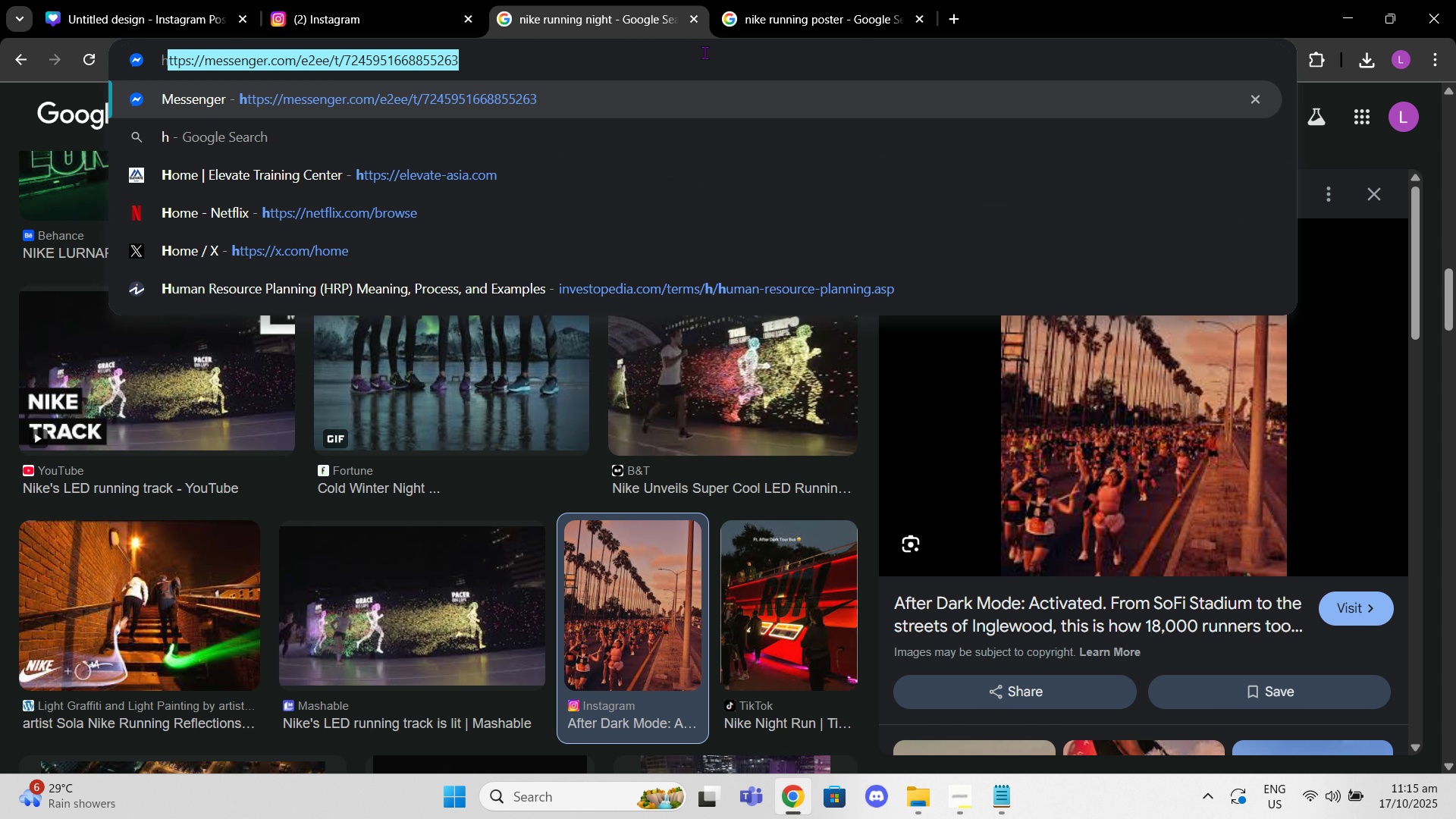 
type(hexcode)
 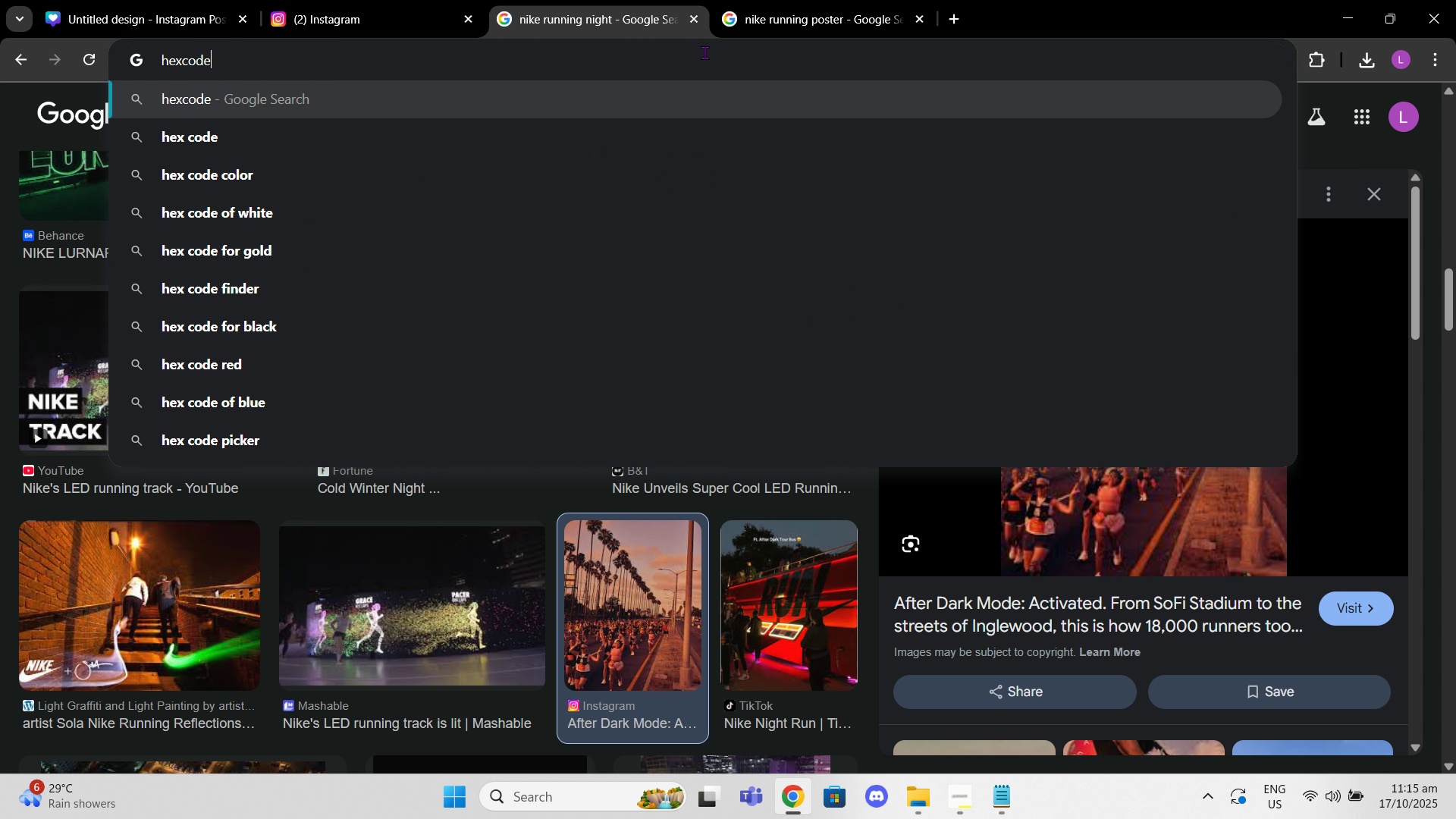 
key(Enter)
 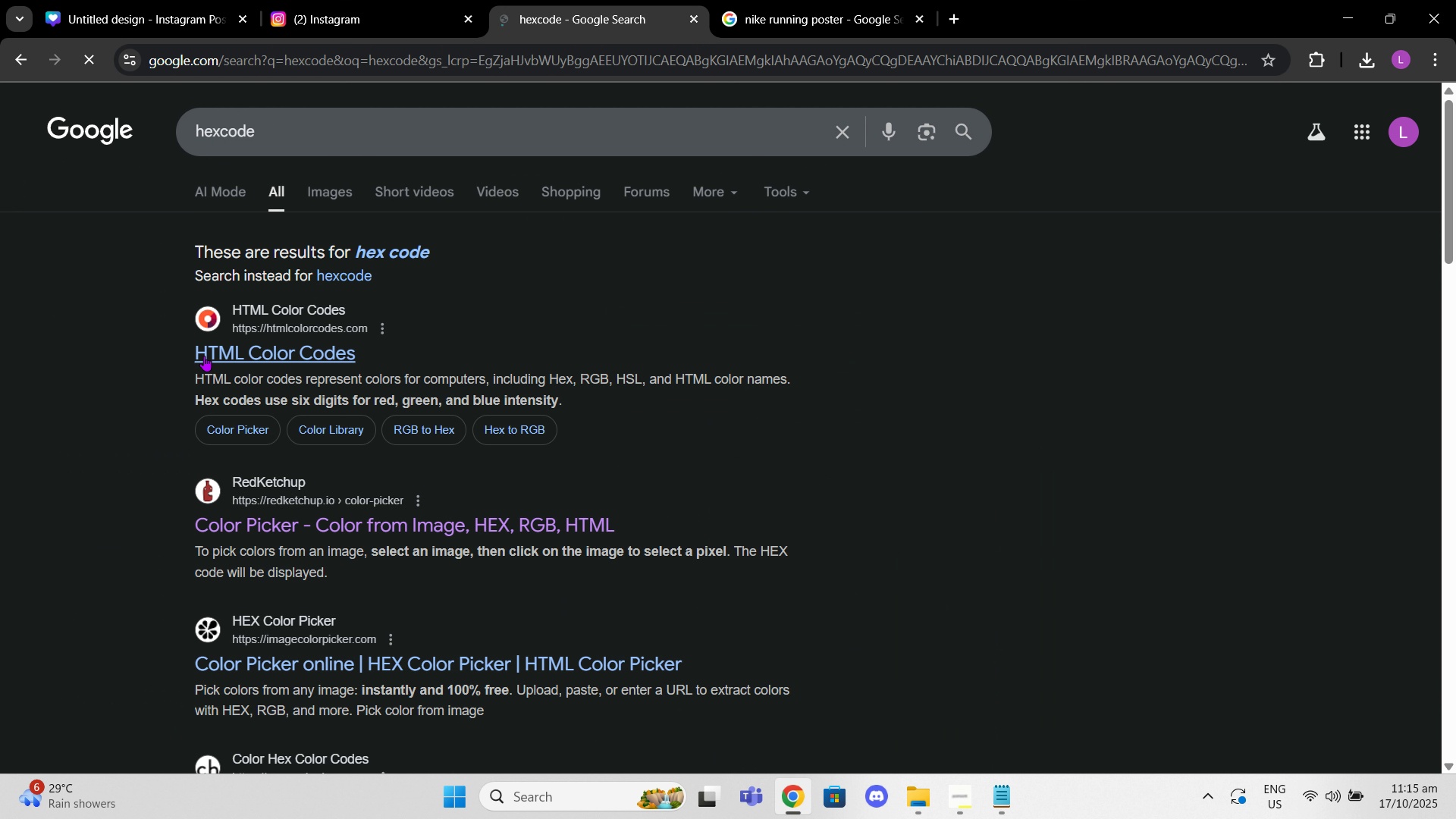 
left_click([205, 356])
 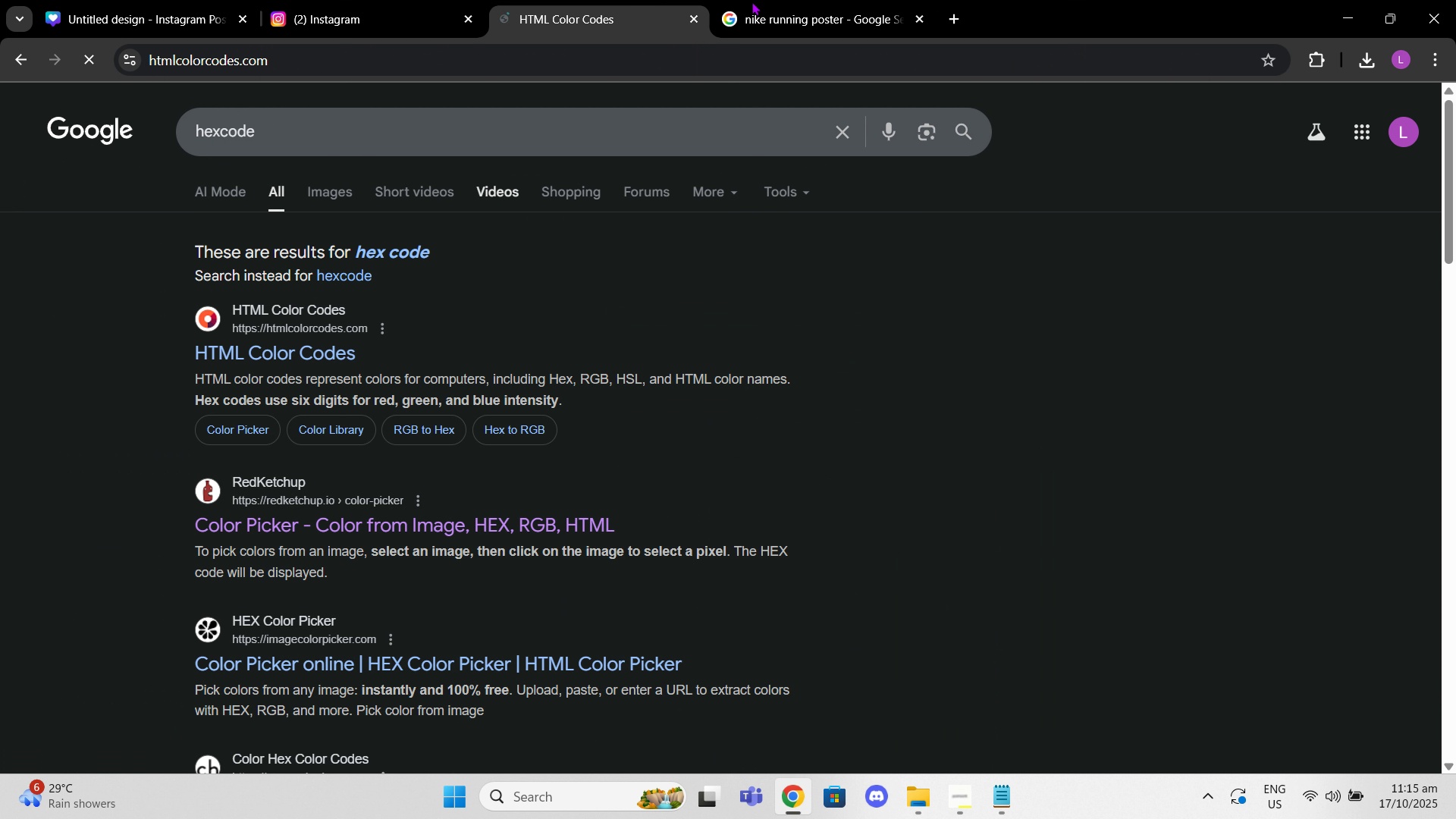 
double_click([753, 2])
 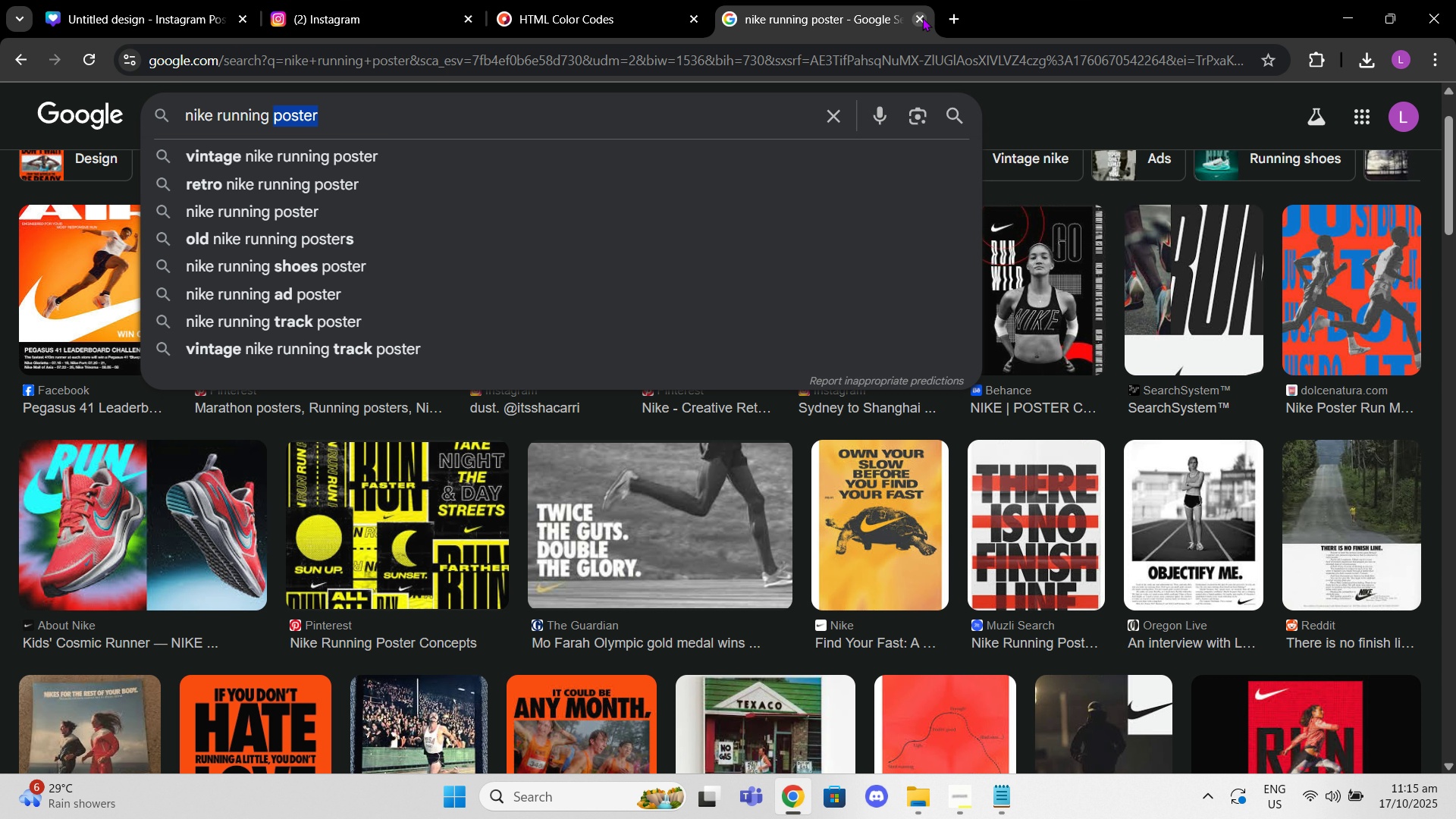 
left_click([922, 17])
 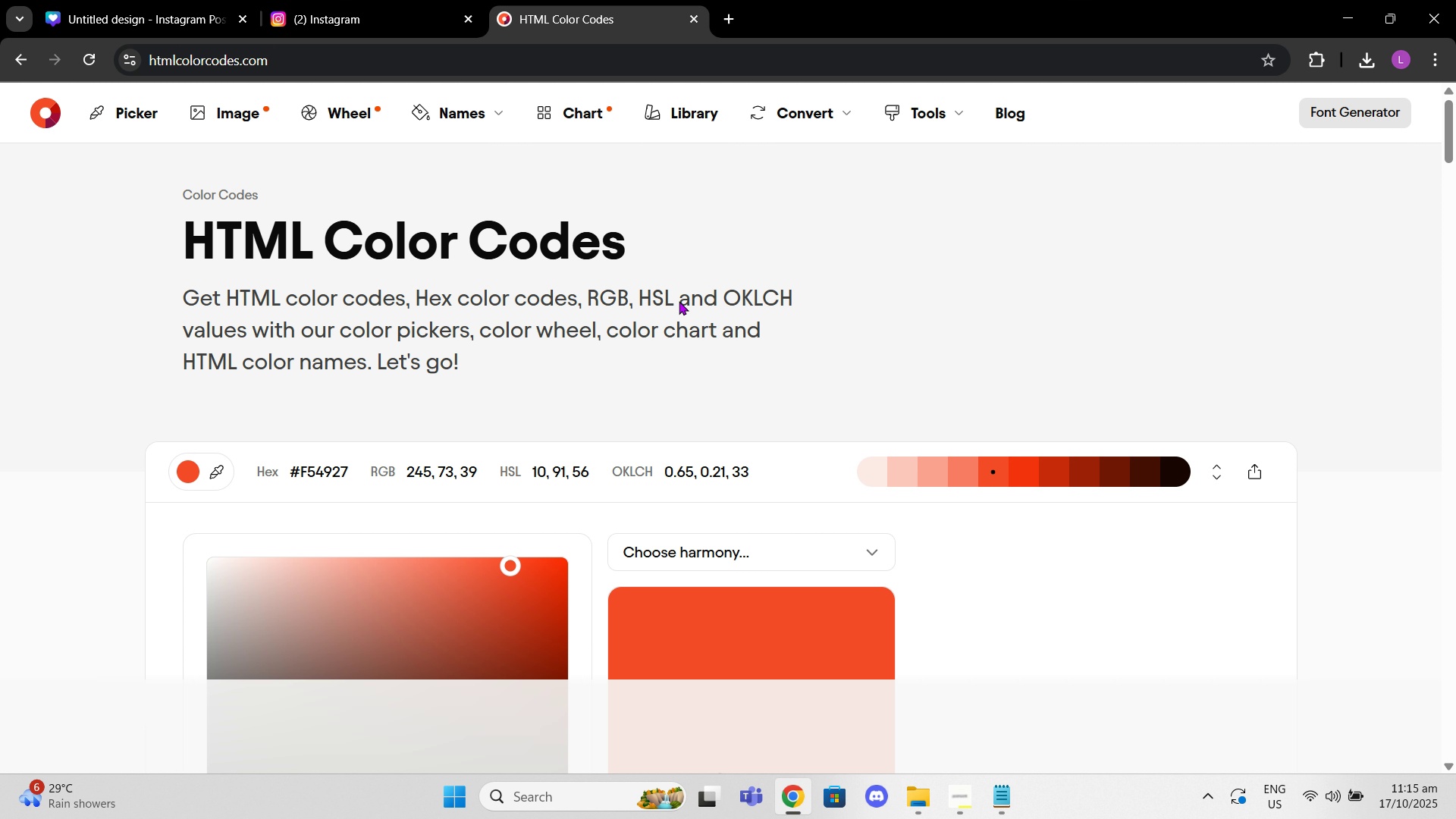 
scroll: coordinate [481, 250], scroll_direction: down, amount: 11.0
 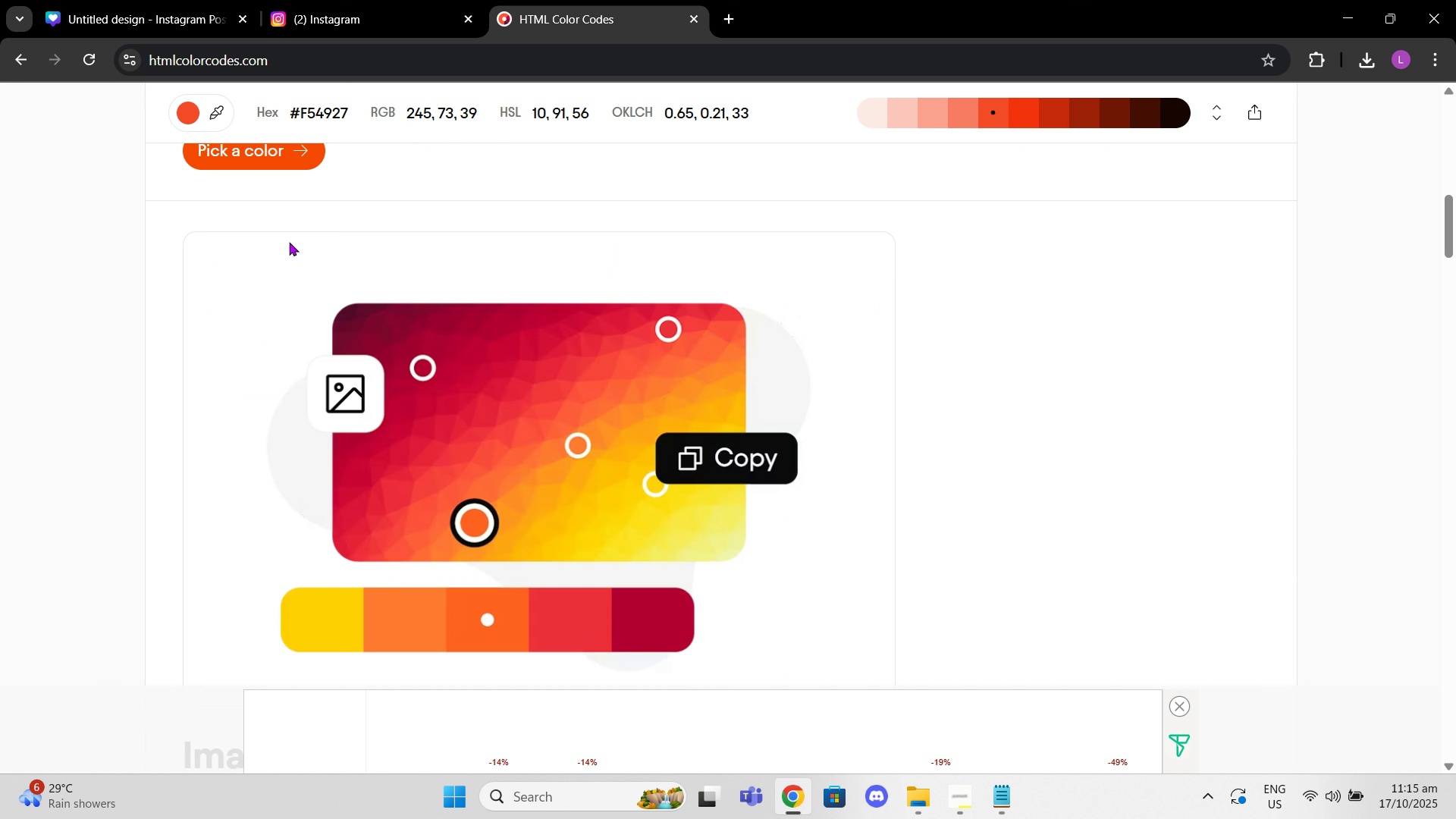 
scroll: coordinate [289, 242], scroll_direction: up, amount: 2.0
 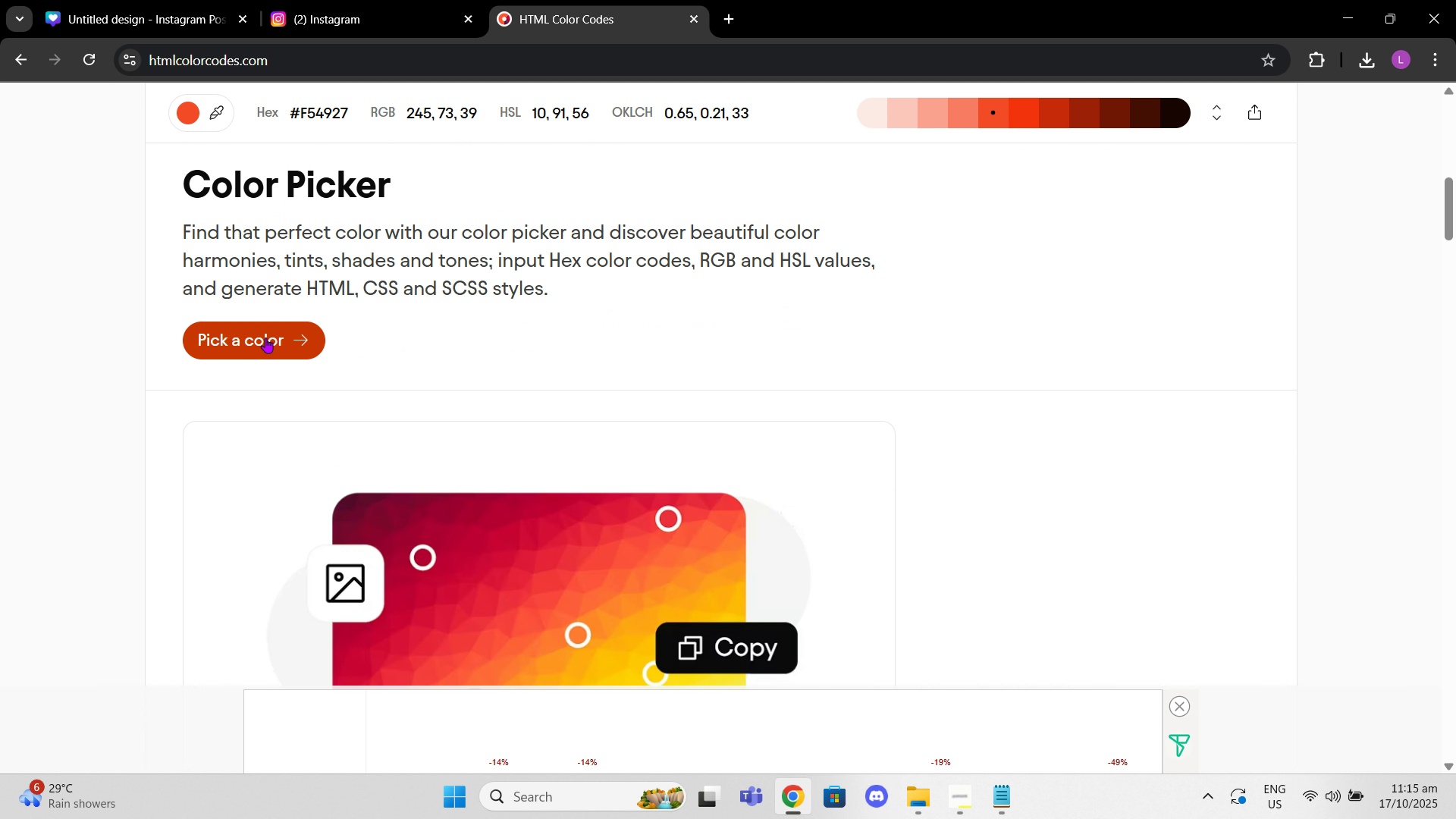 
left_click([265, 337])
 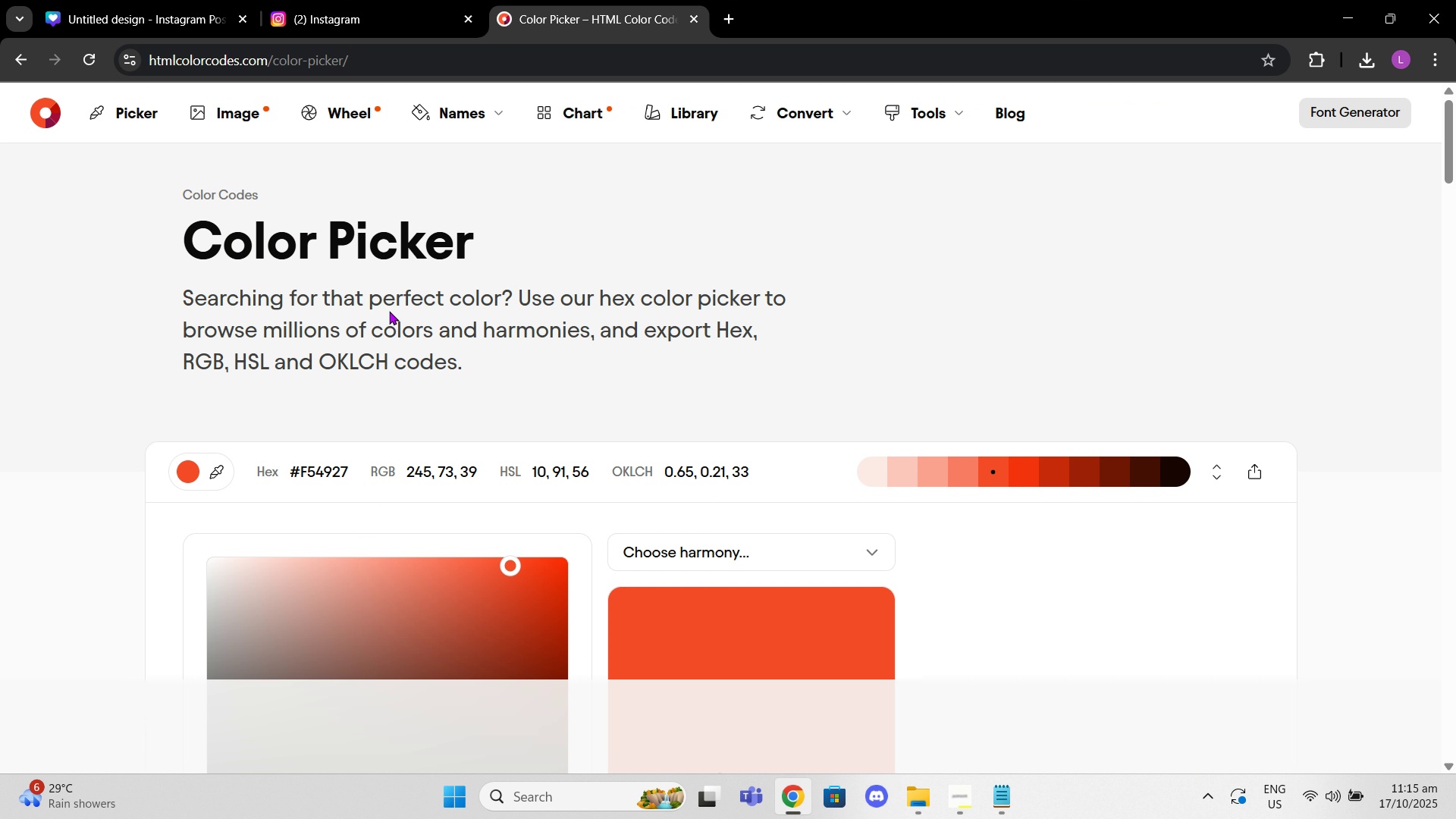 
scroll: coordinate [574, 325], scroll_direction: down, amount: 4.0
 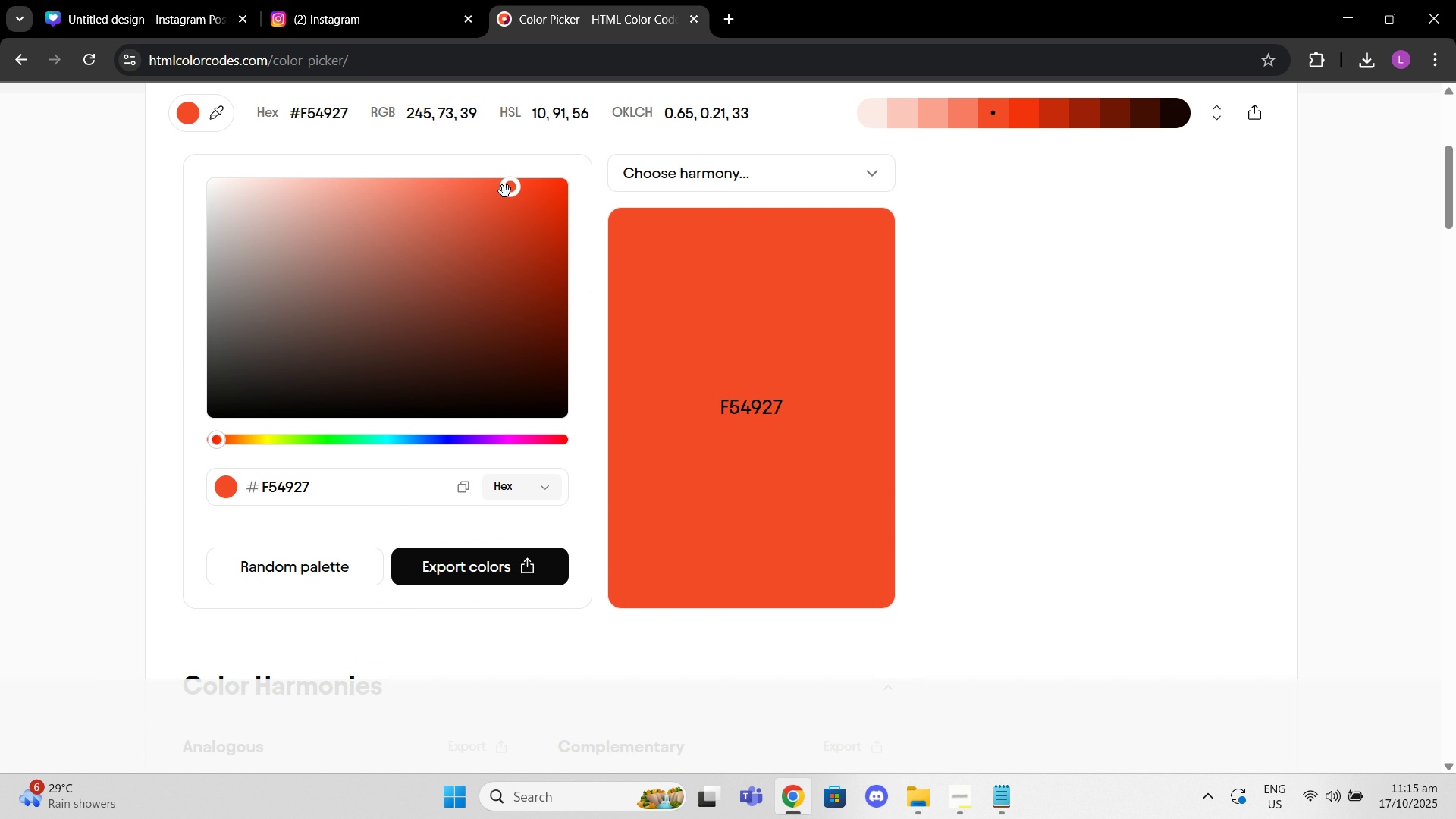 
left_click_drag(start_coordinate=[505, 191], to_coordinate=[516, 461])
 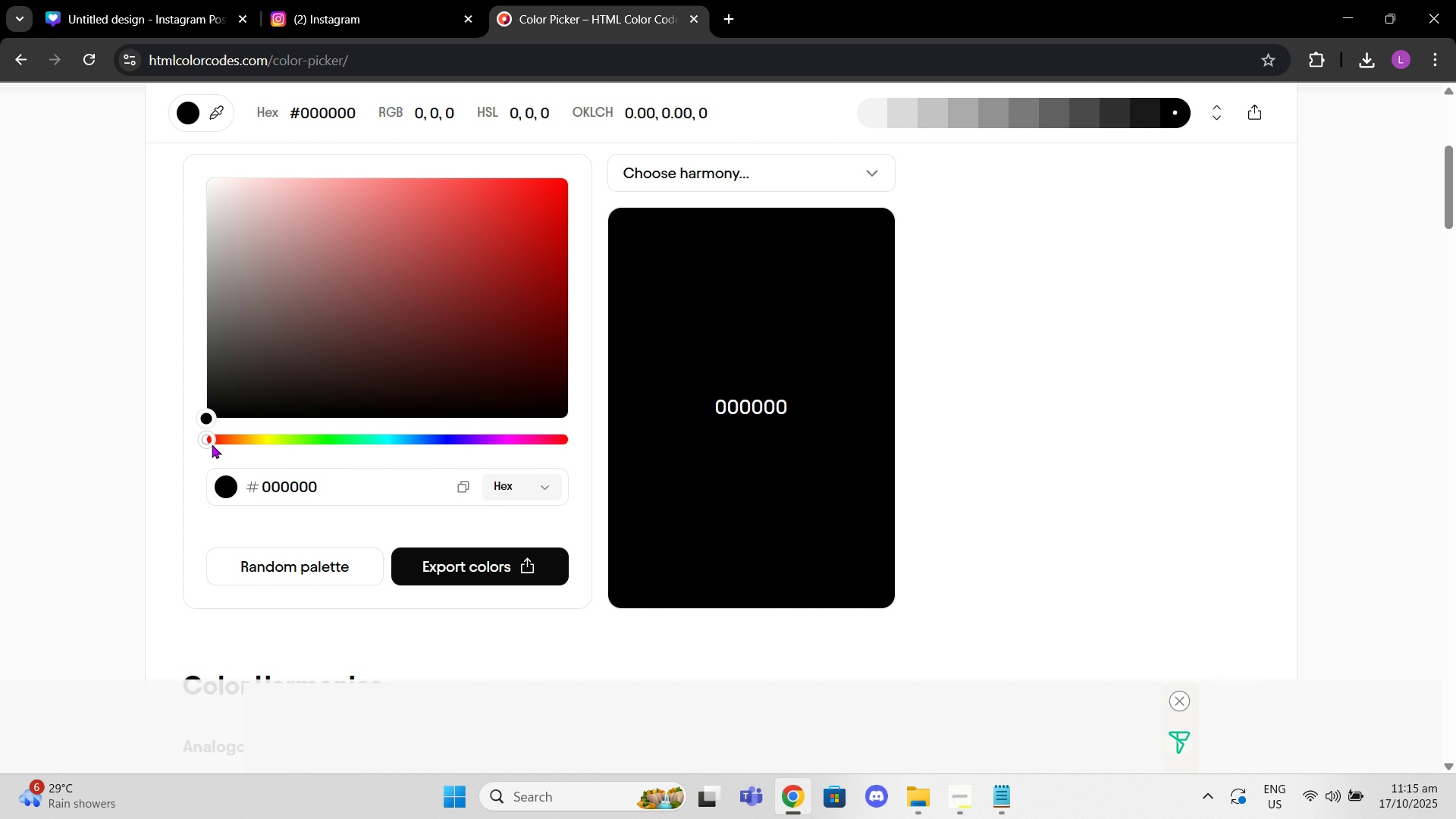 
left_click_drag(start_coordinate=[212, 444], to_coordinate=[536, 427])
 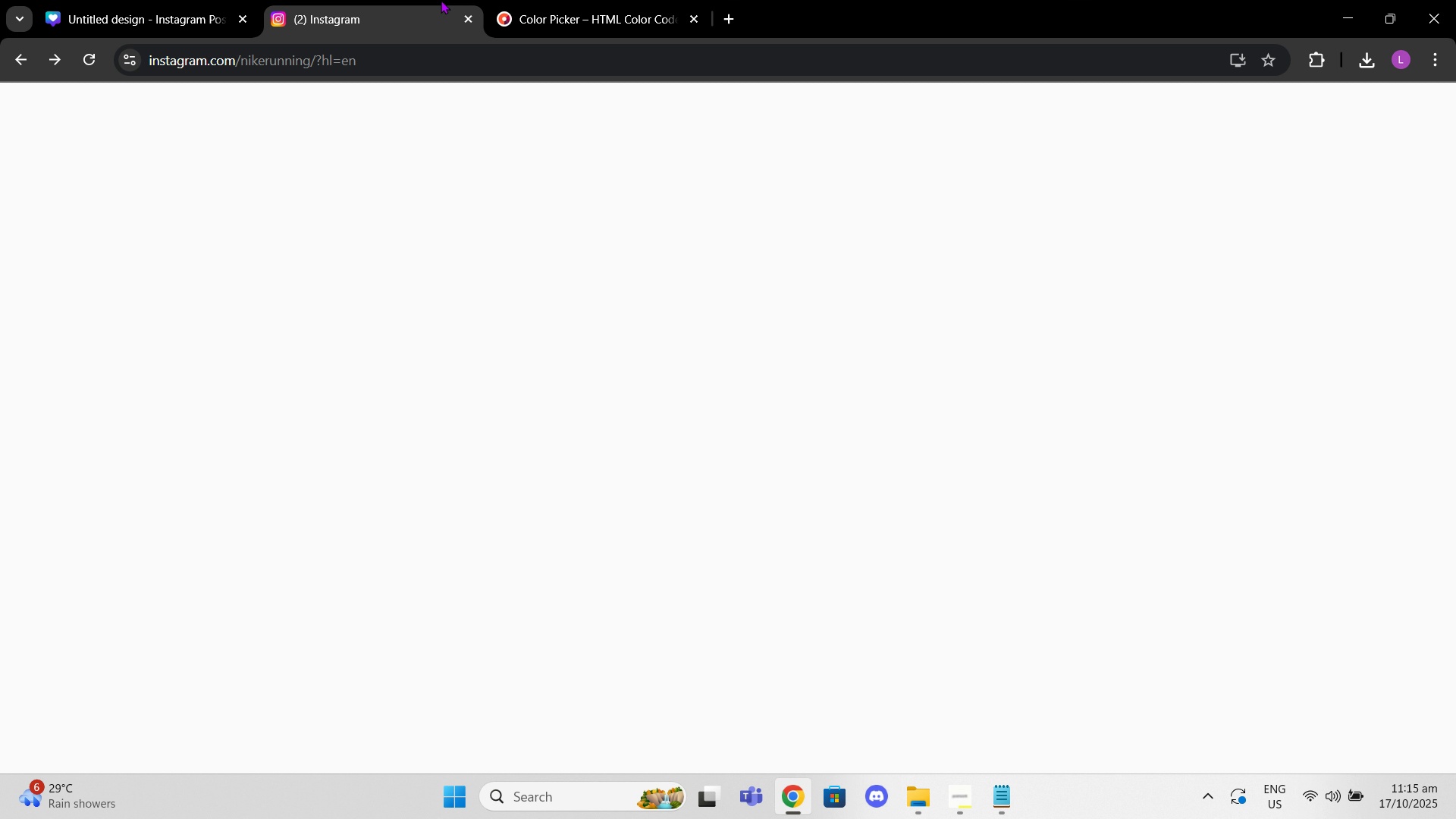 
left_click([441, 0])
 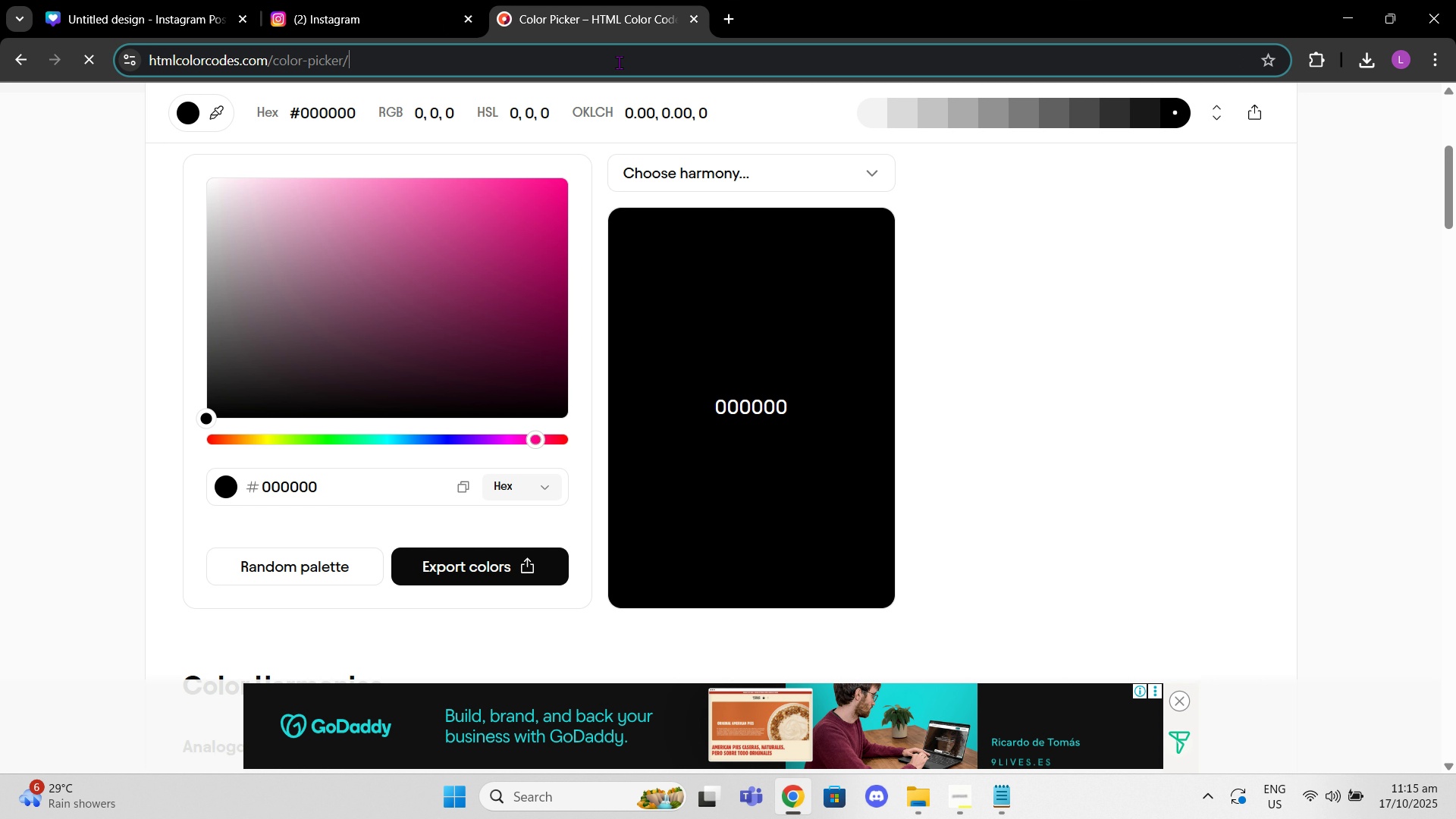 
double_click([619, 62])
 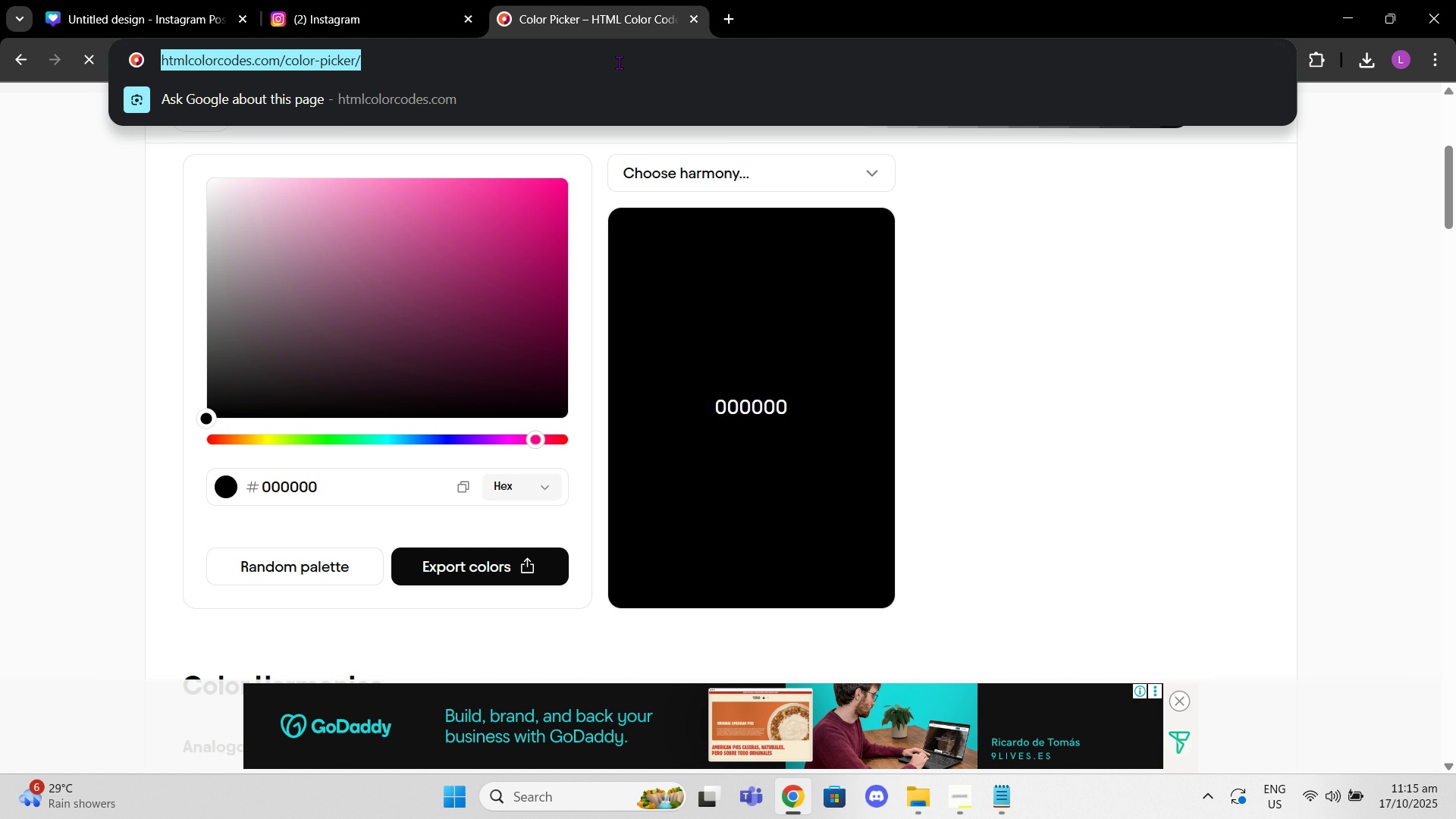 
type(color finder)
 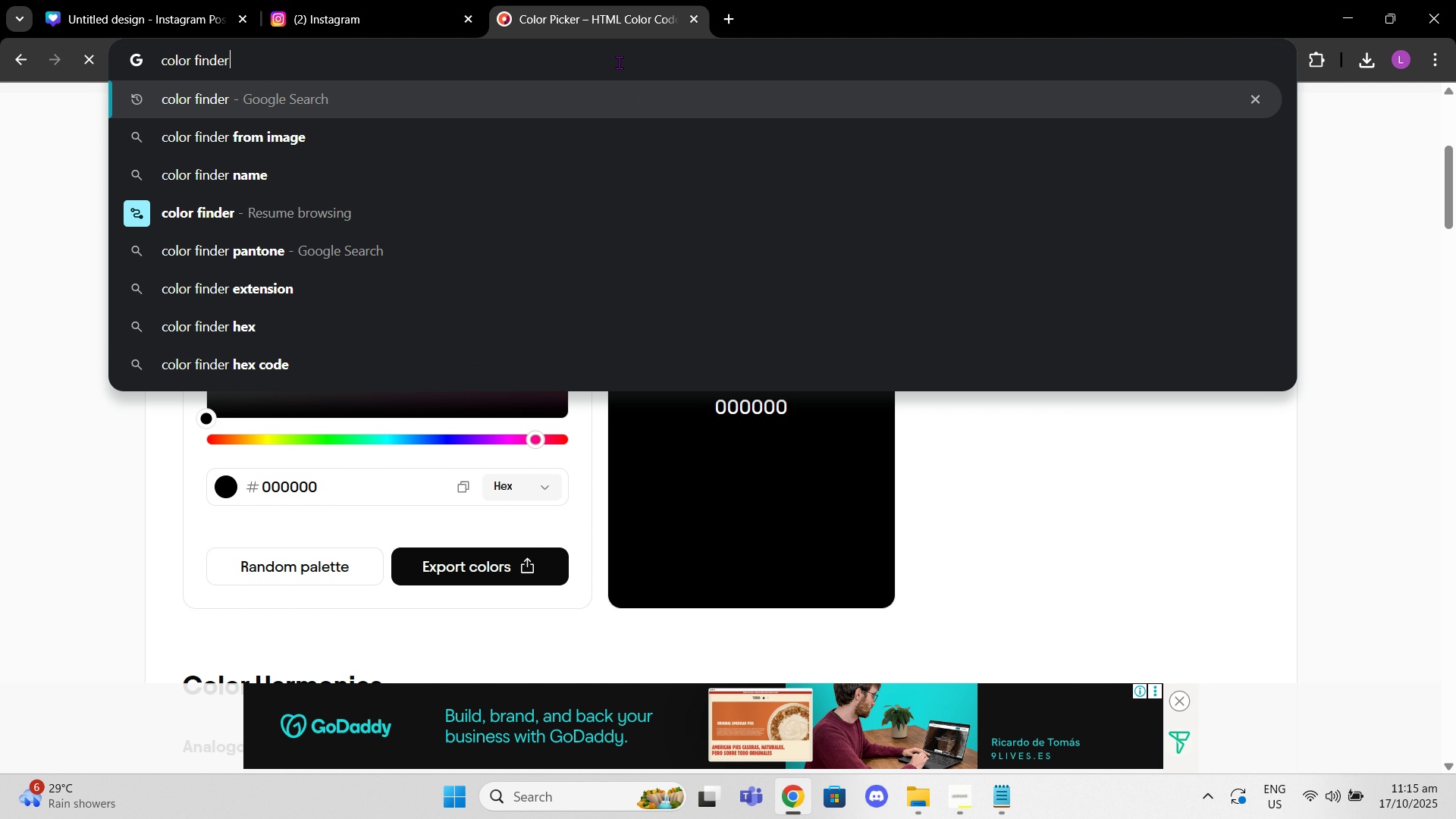 
key(Enter)
 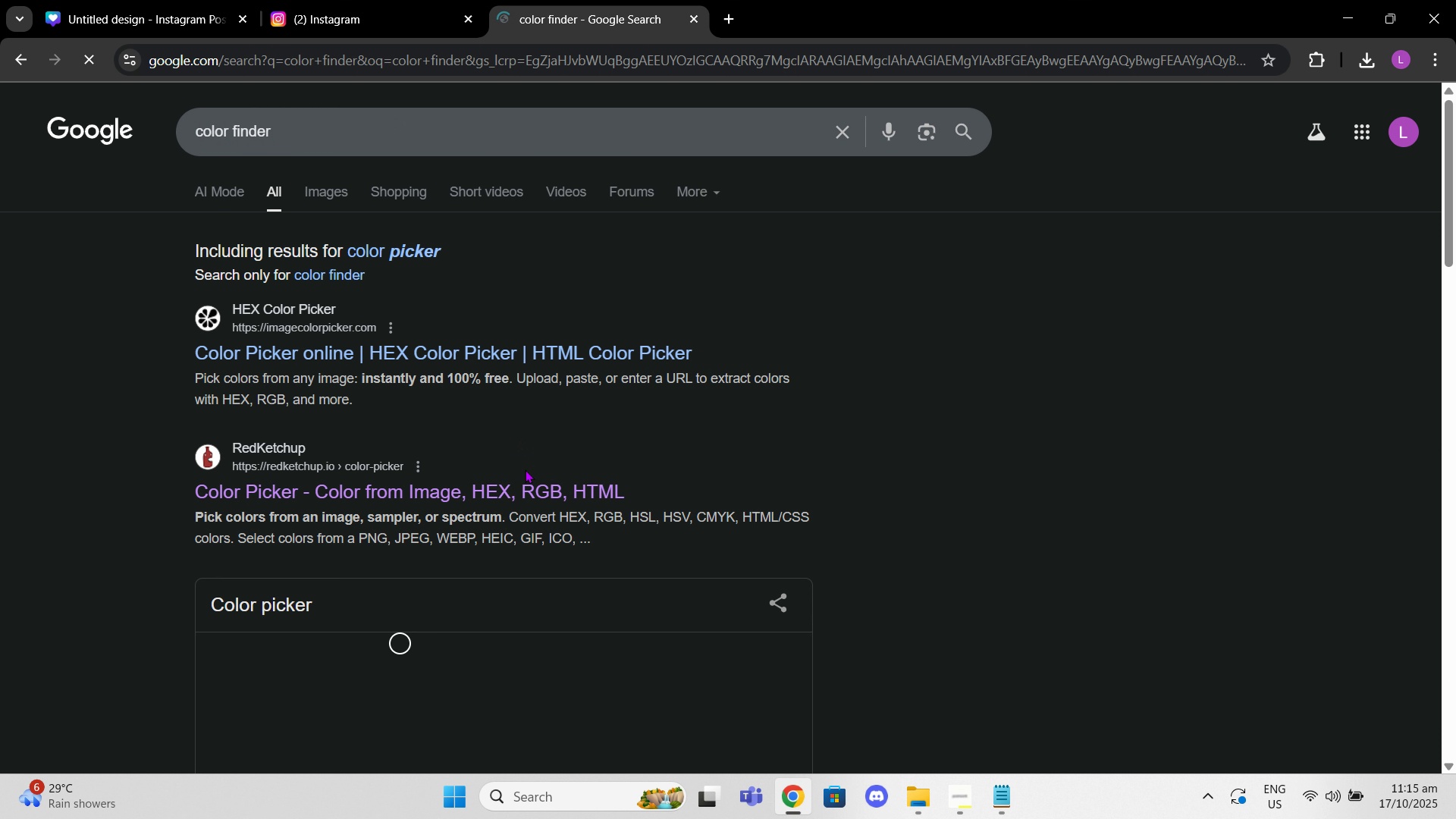 
left_click([526, 490])
 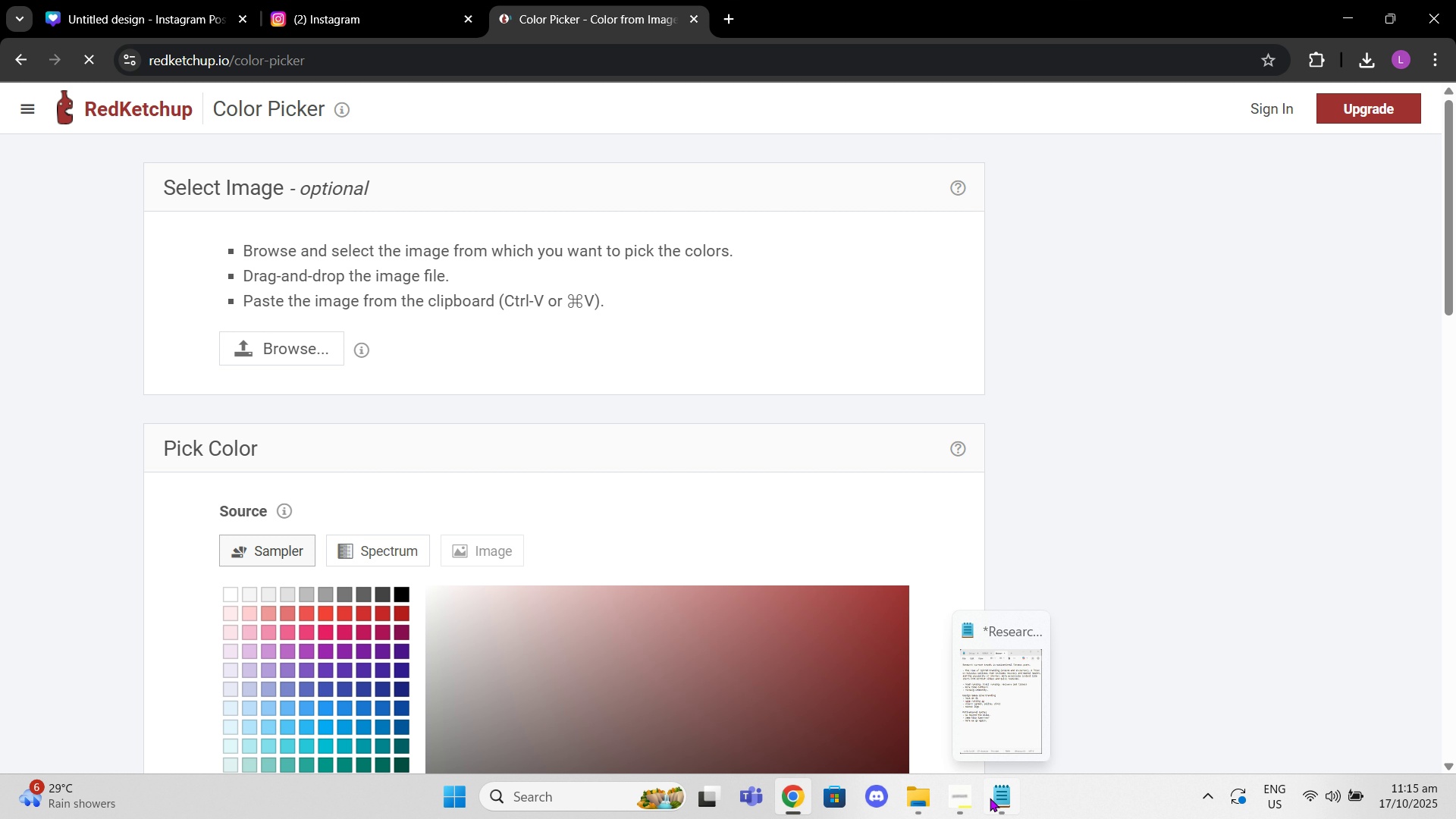 
left_click([961, 802])